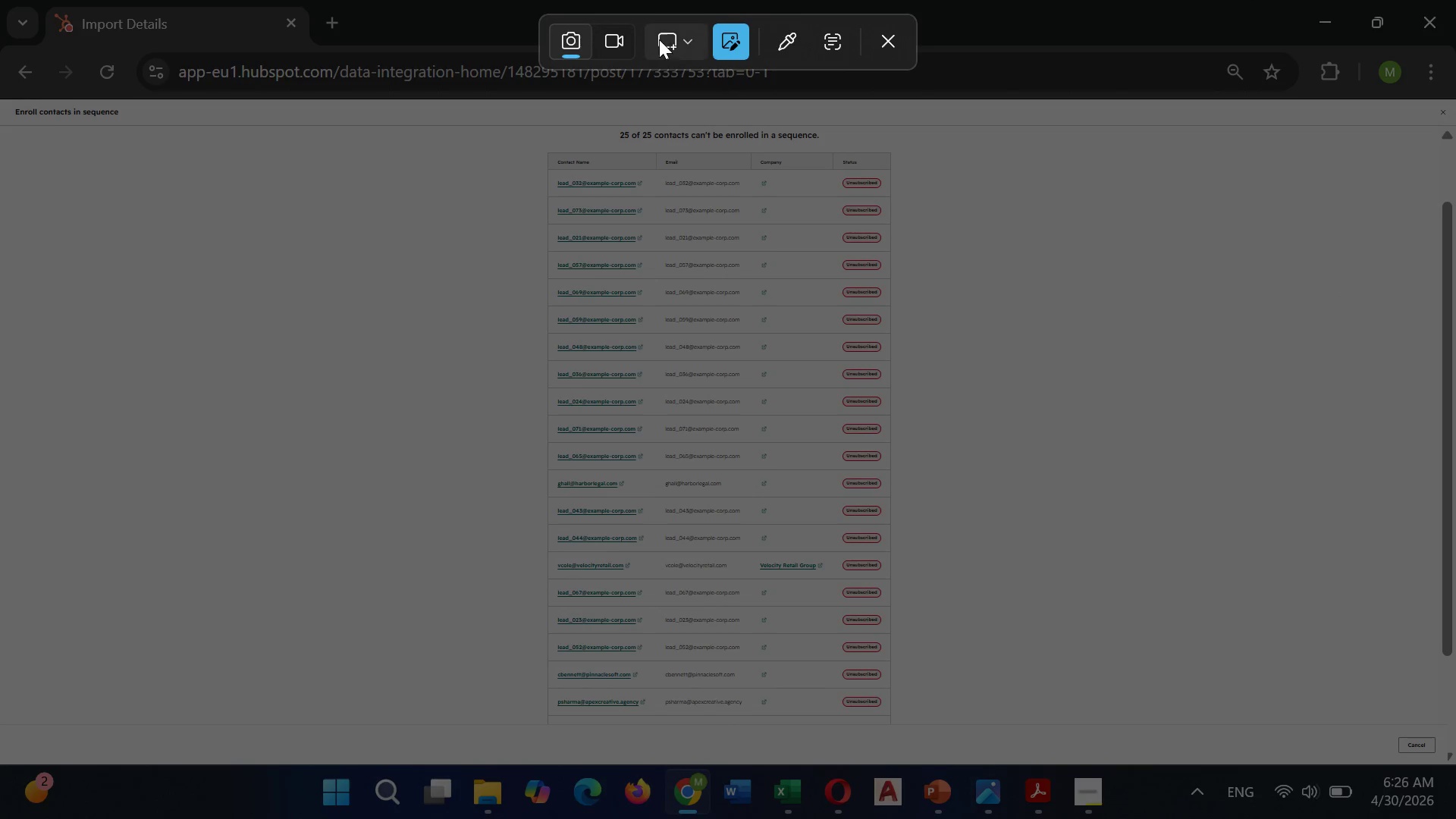 
left_click([670, 39])
 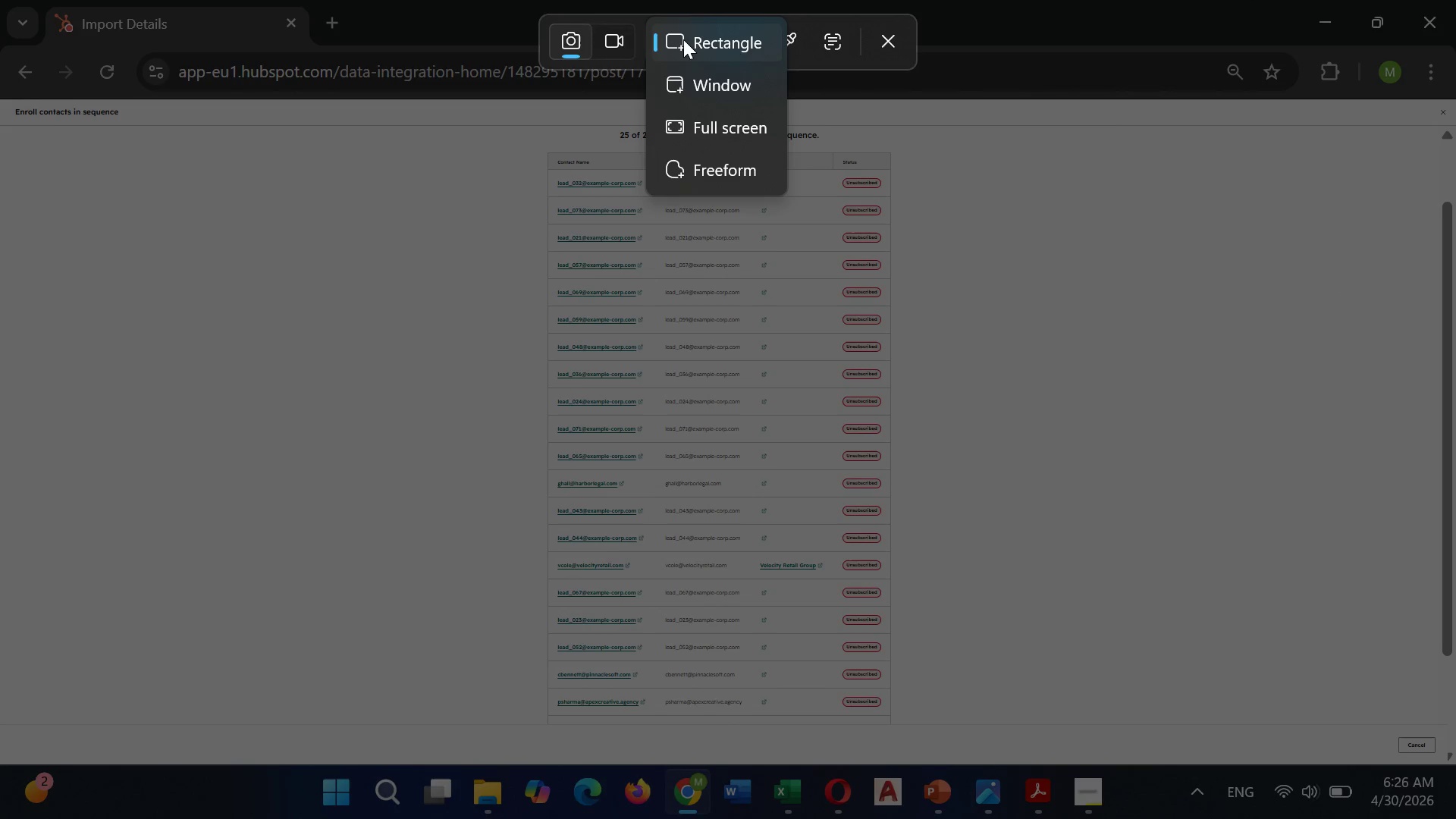 
left_click([683, 39])
 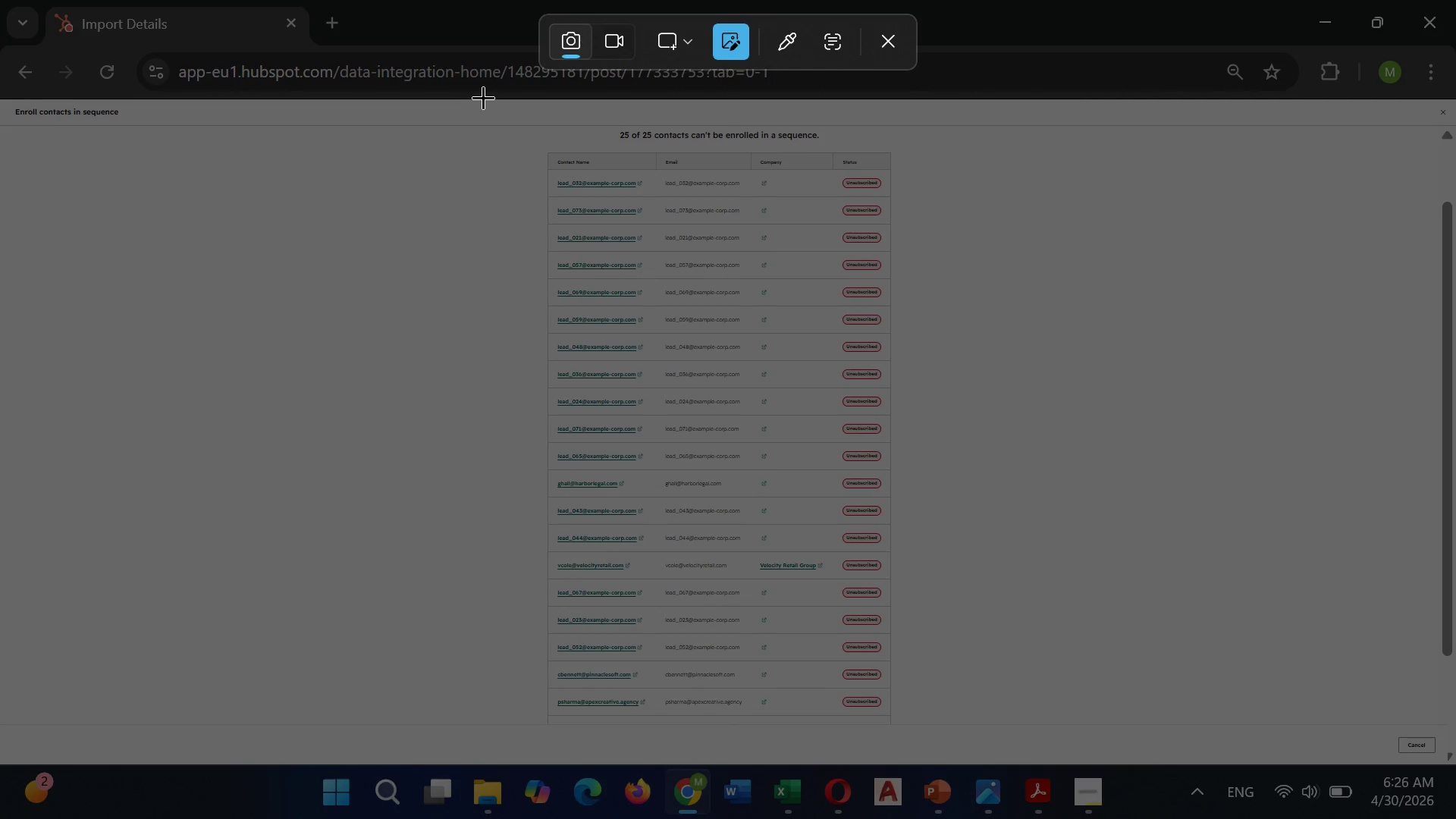 
left_click_drag(start_coordinate=[483, 97], to_coordinate=[970, 755])
 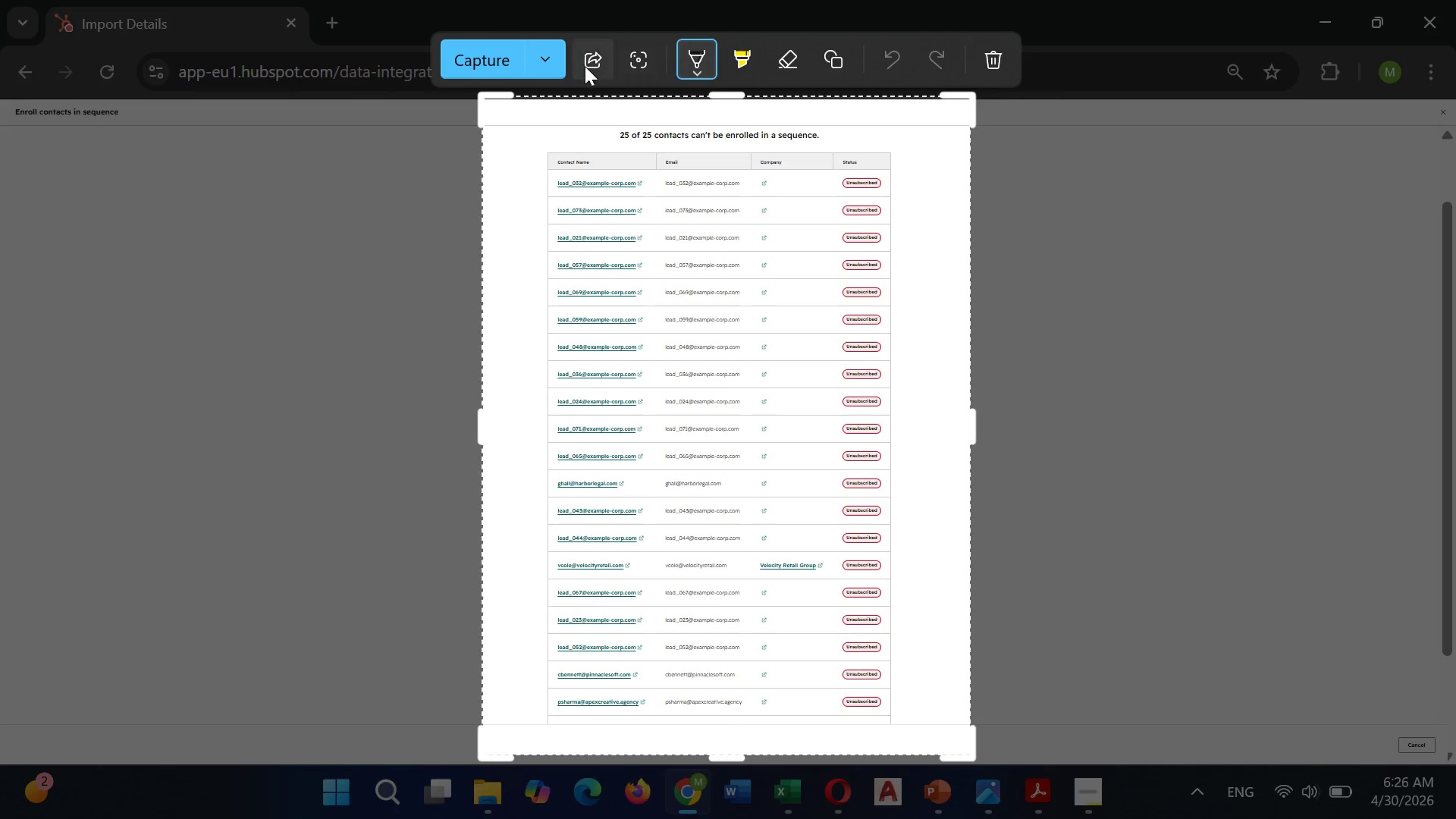 
left_click([553, 56])
 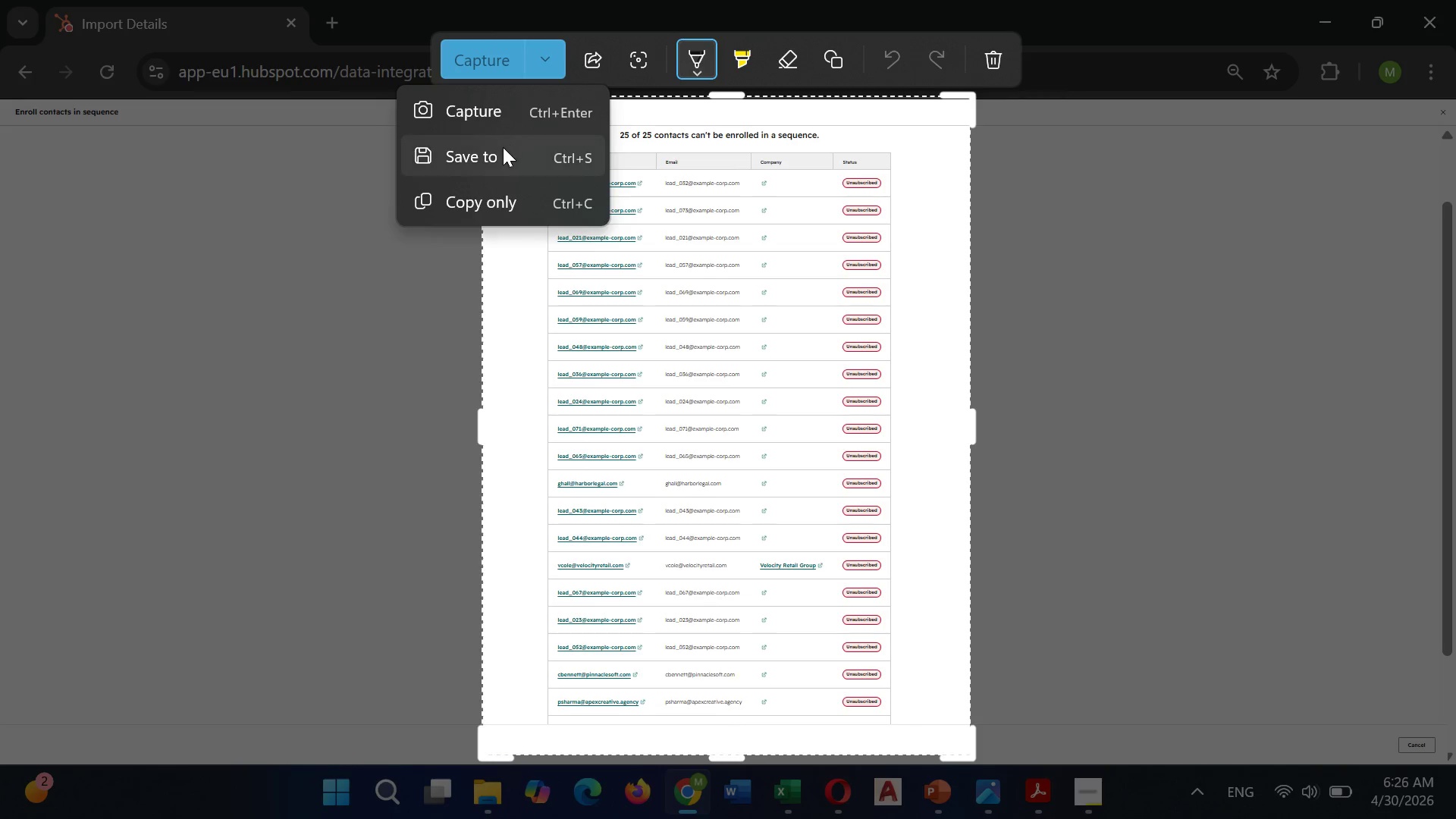 
left_click([503, 148])
 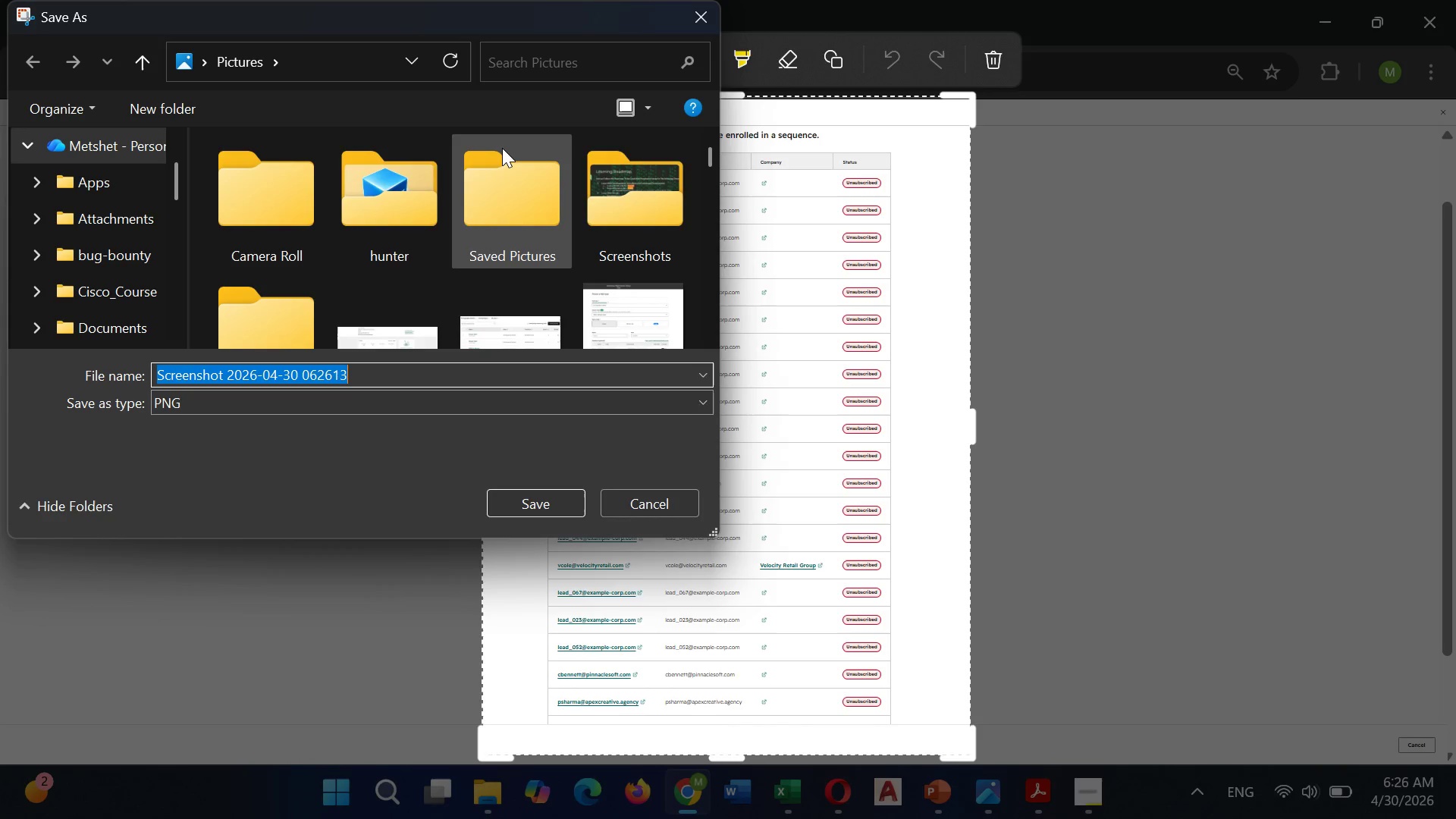 
key(Backspace)
type(Sequence Enrollment_p2)
 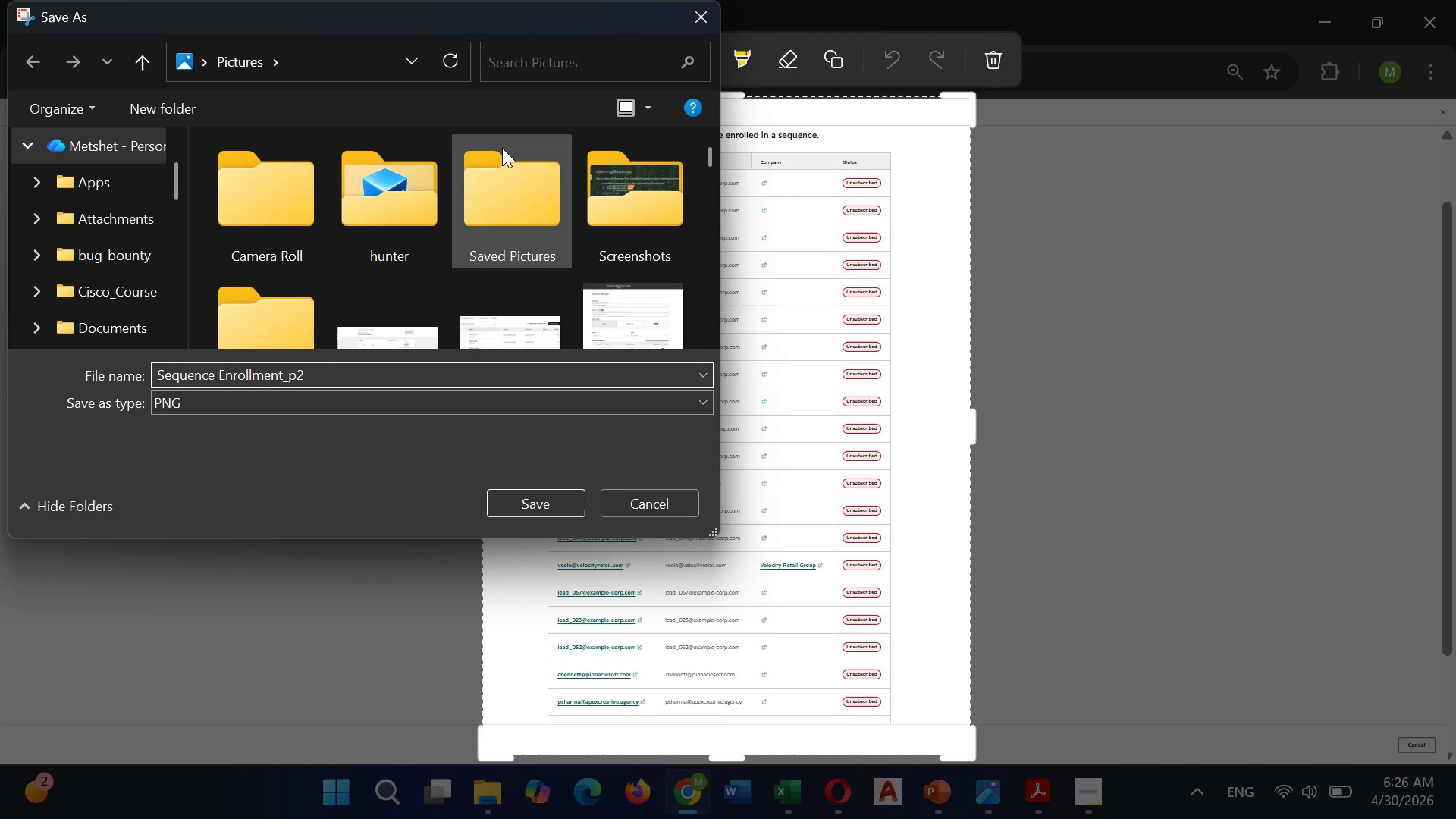 
key(Enter)
 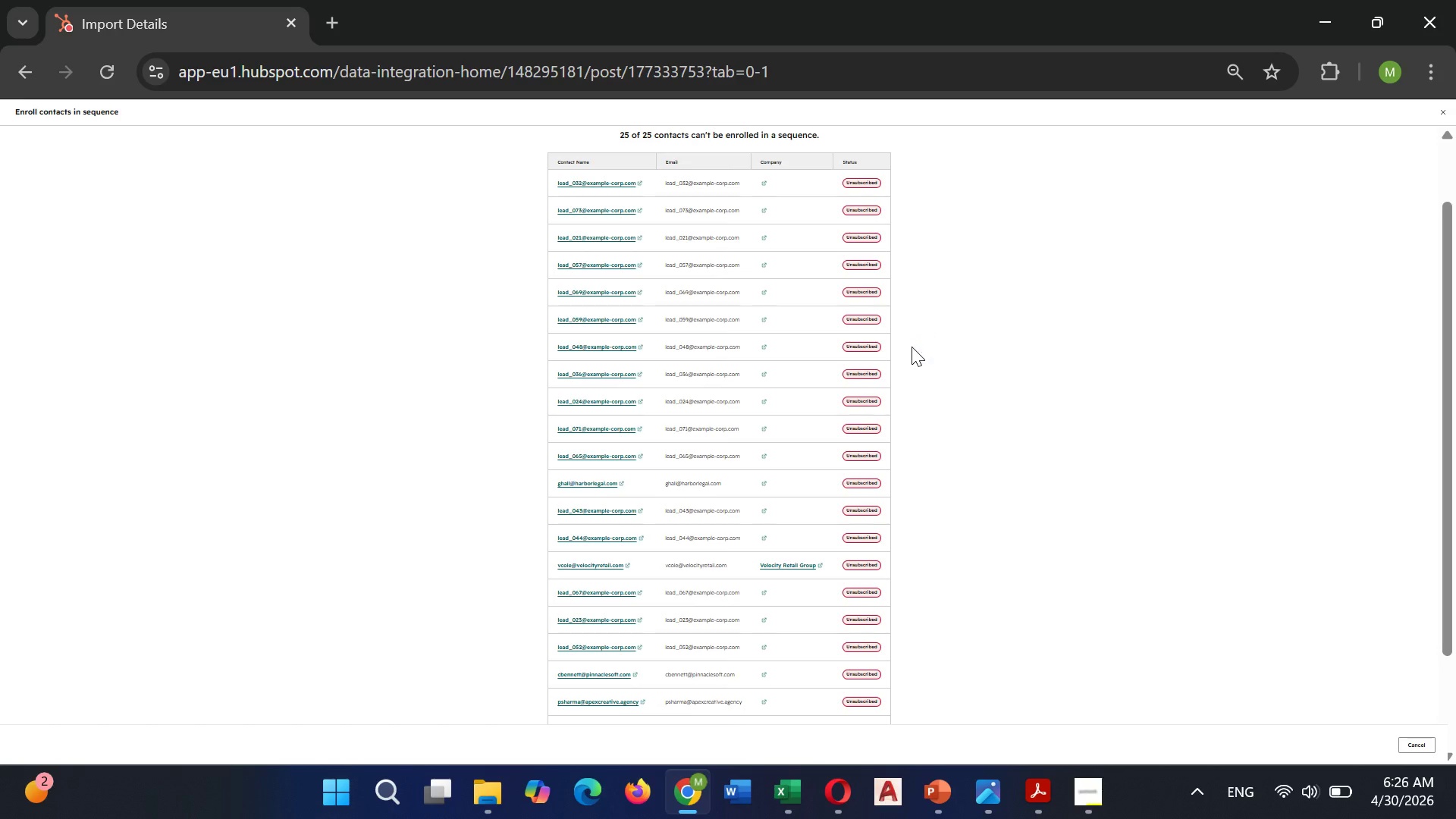 
key(Control+Minus)
 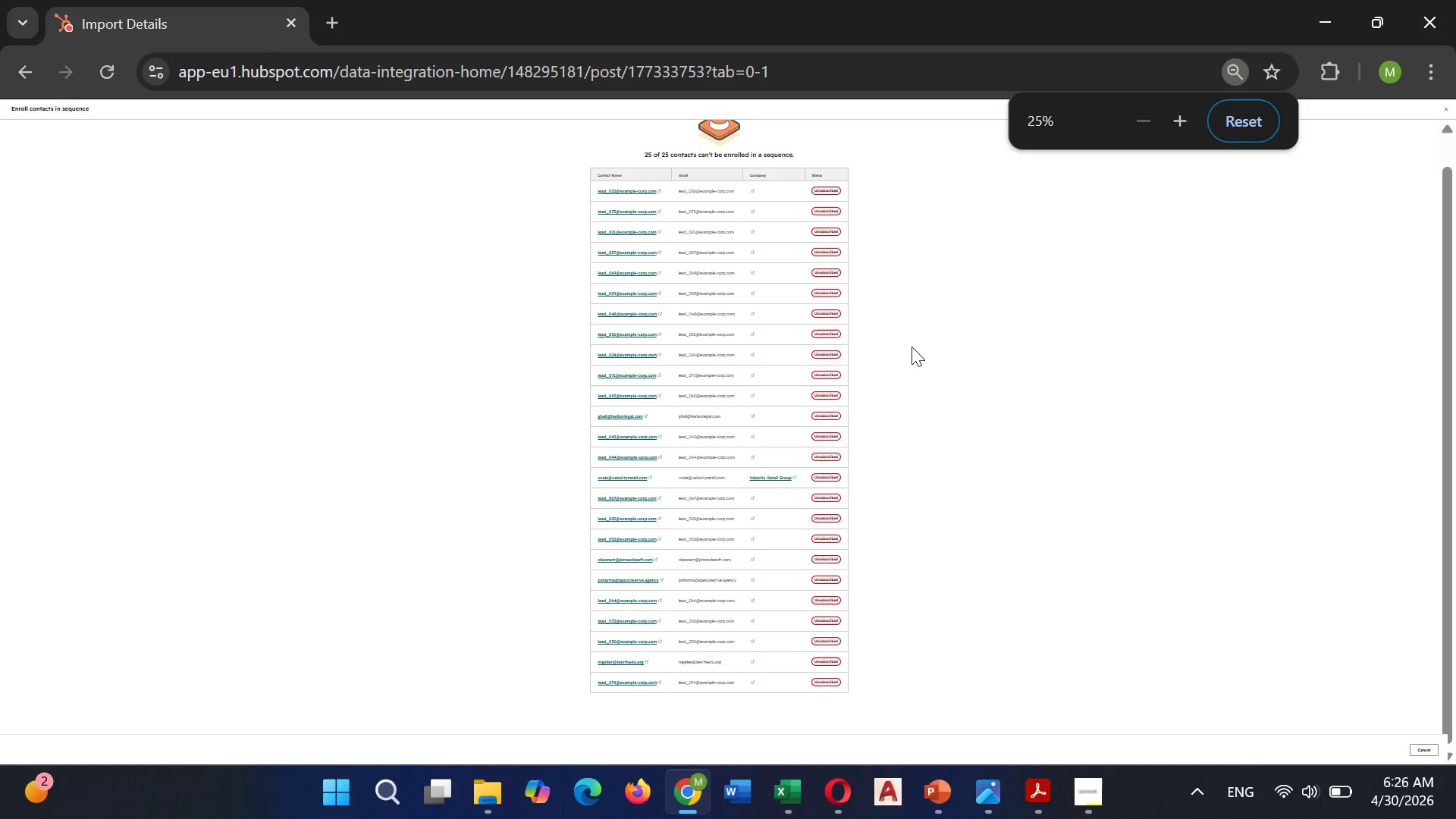 
key(Control+Equal)
 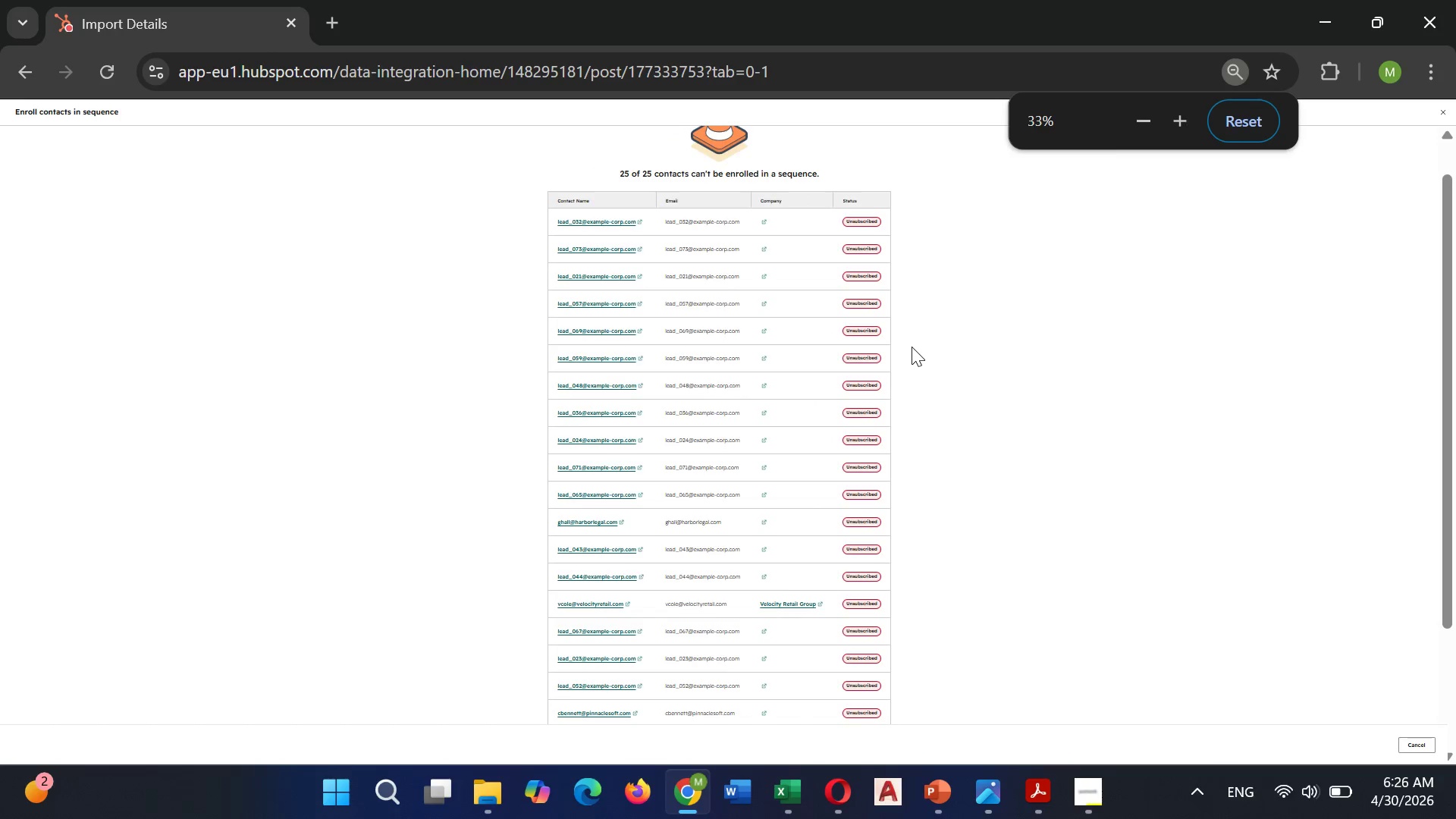 
key(Control+Equal)
 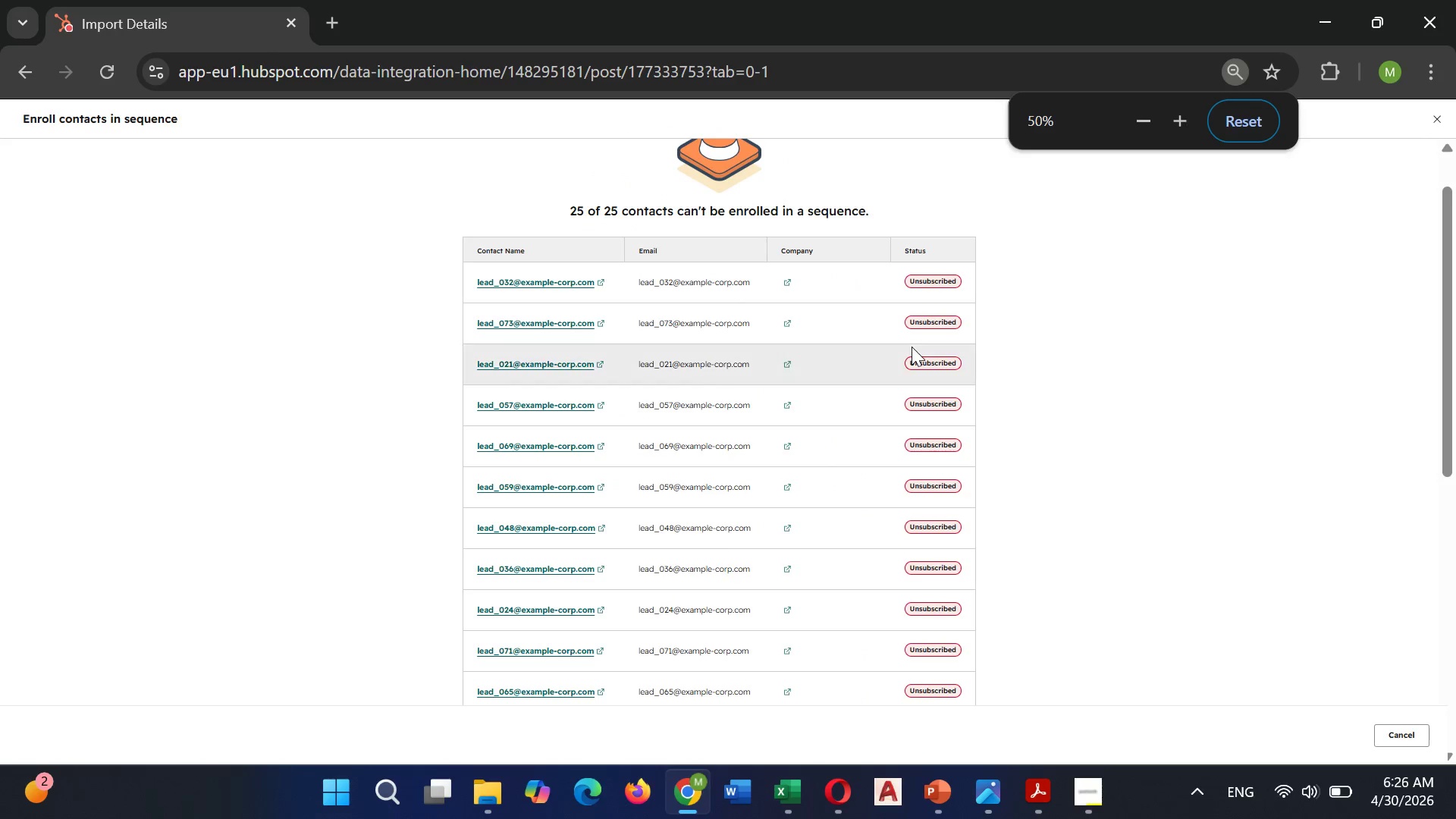 
key(Control+Equal)
 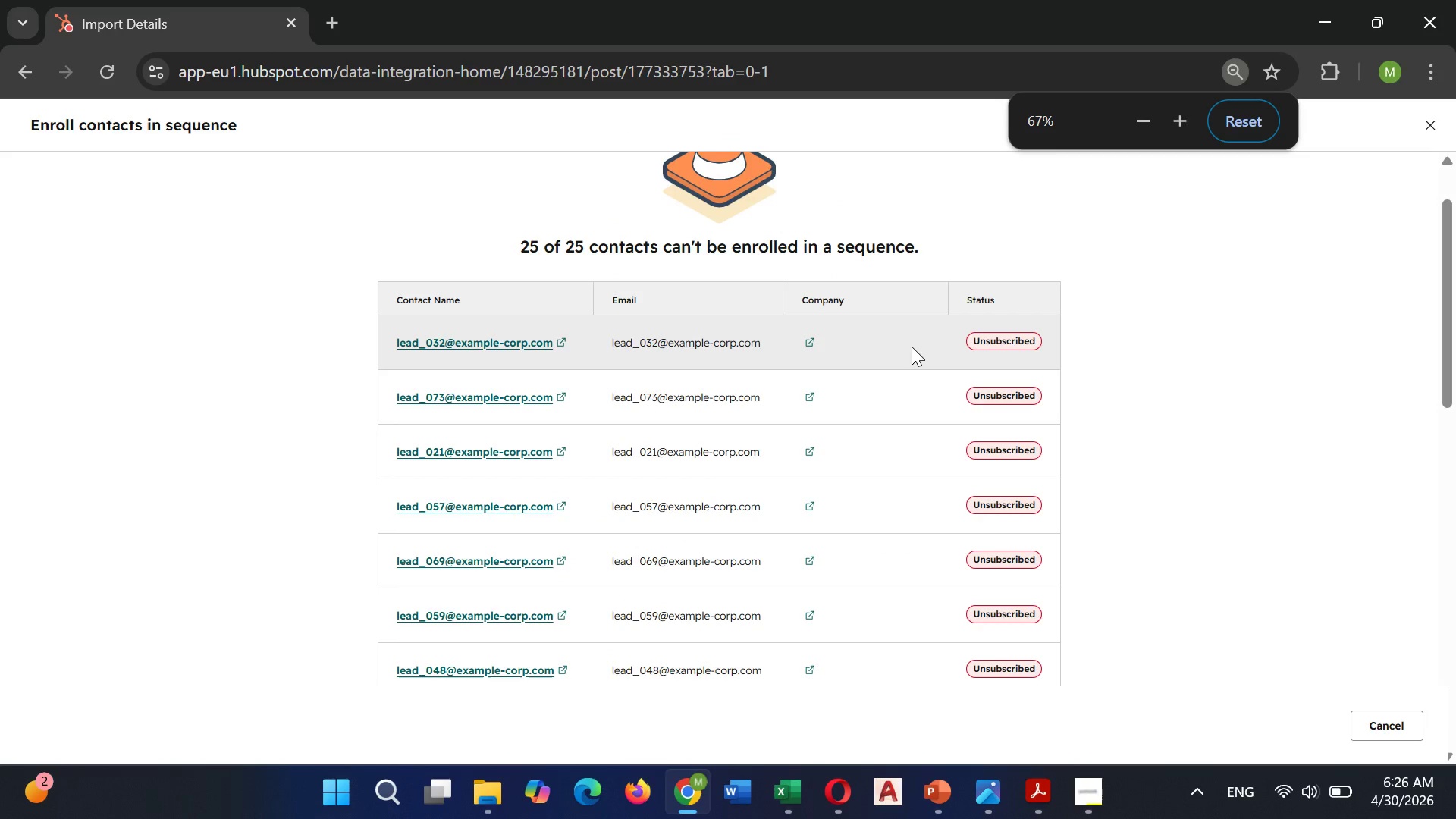 
key(Control+Equal)
 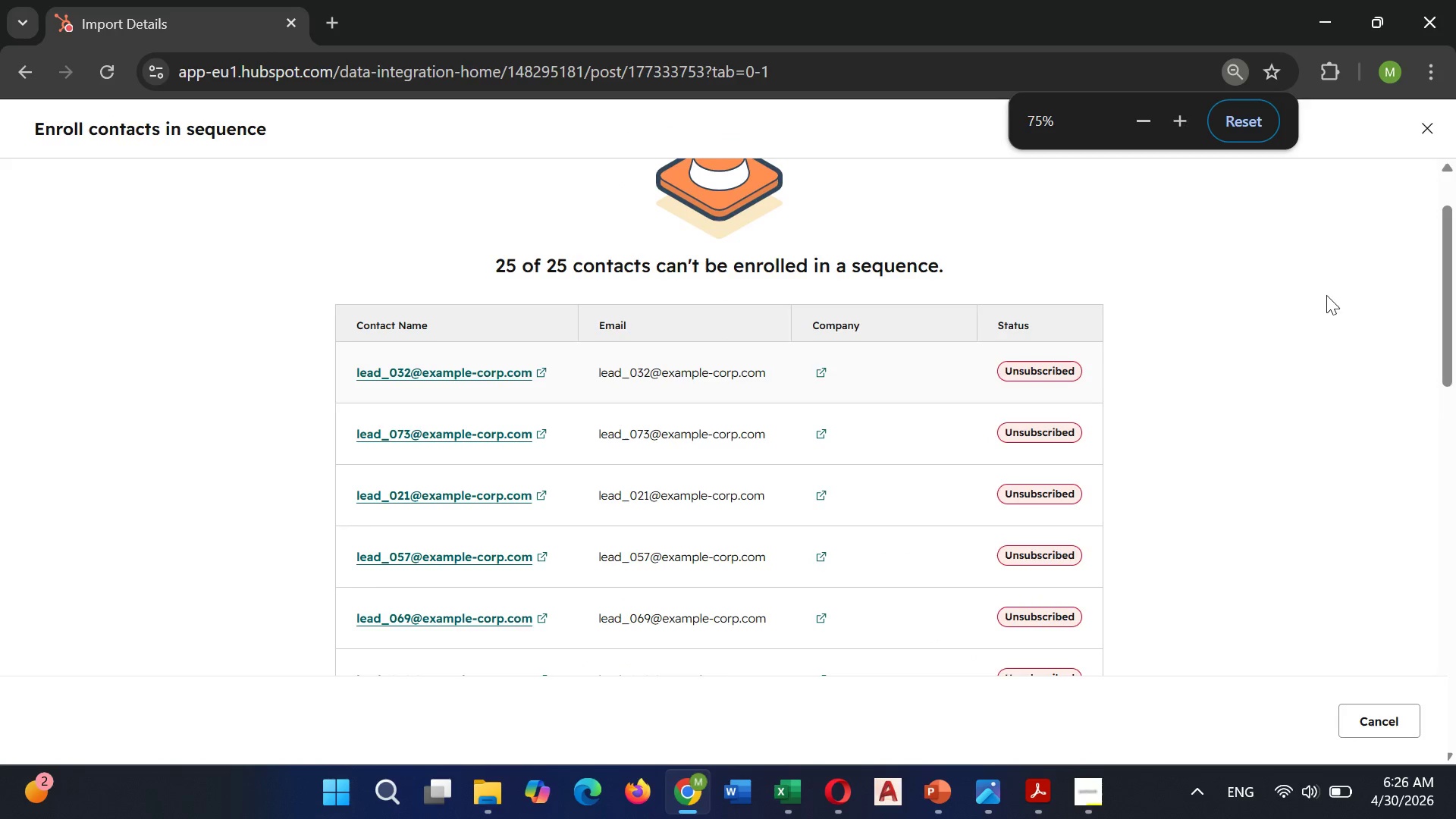 
left_click([1373, 314])
 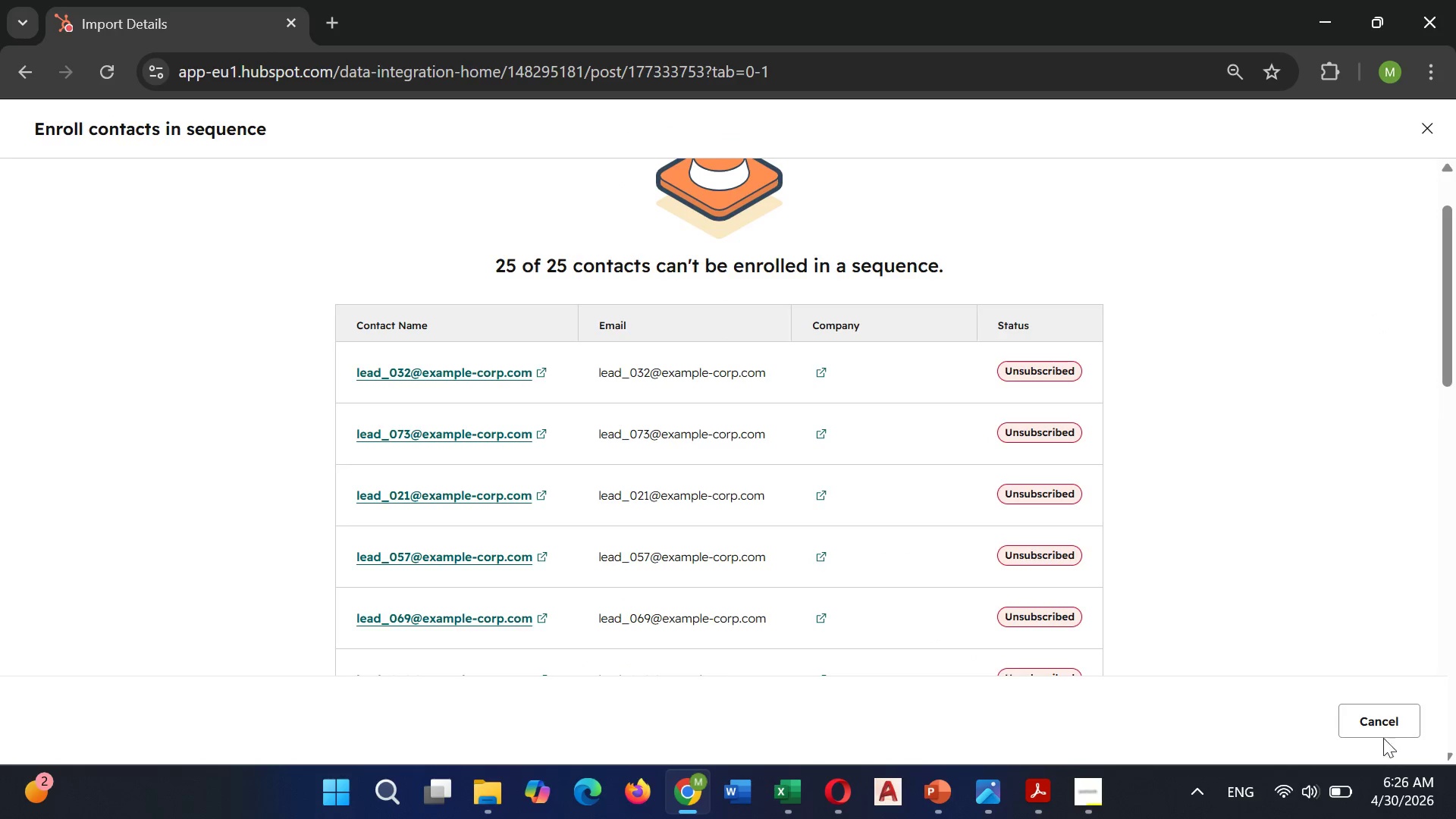 
left_click([1389, 720])
 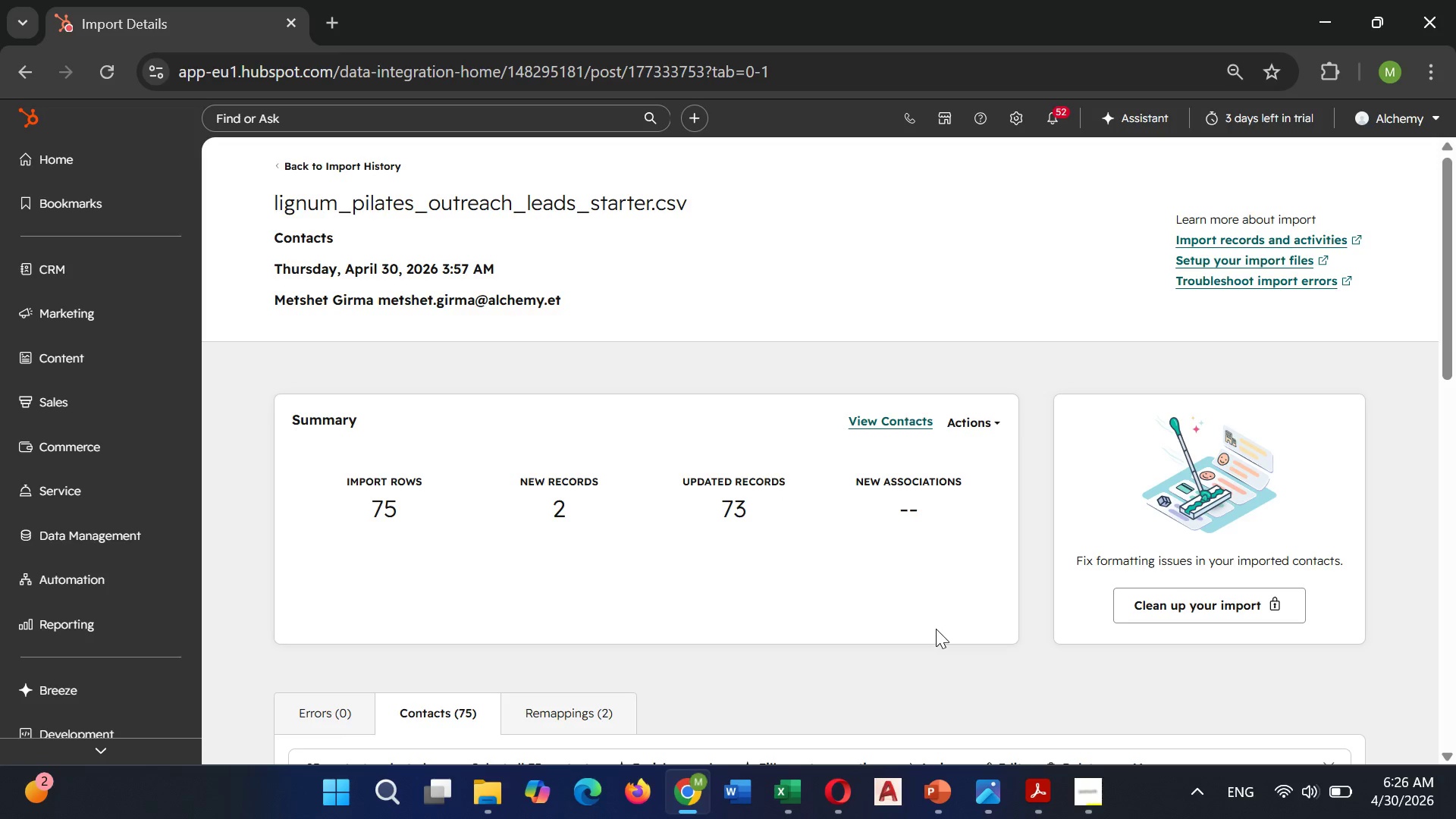 
wait(5.64)
 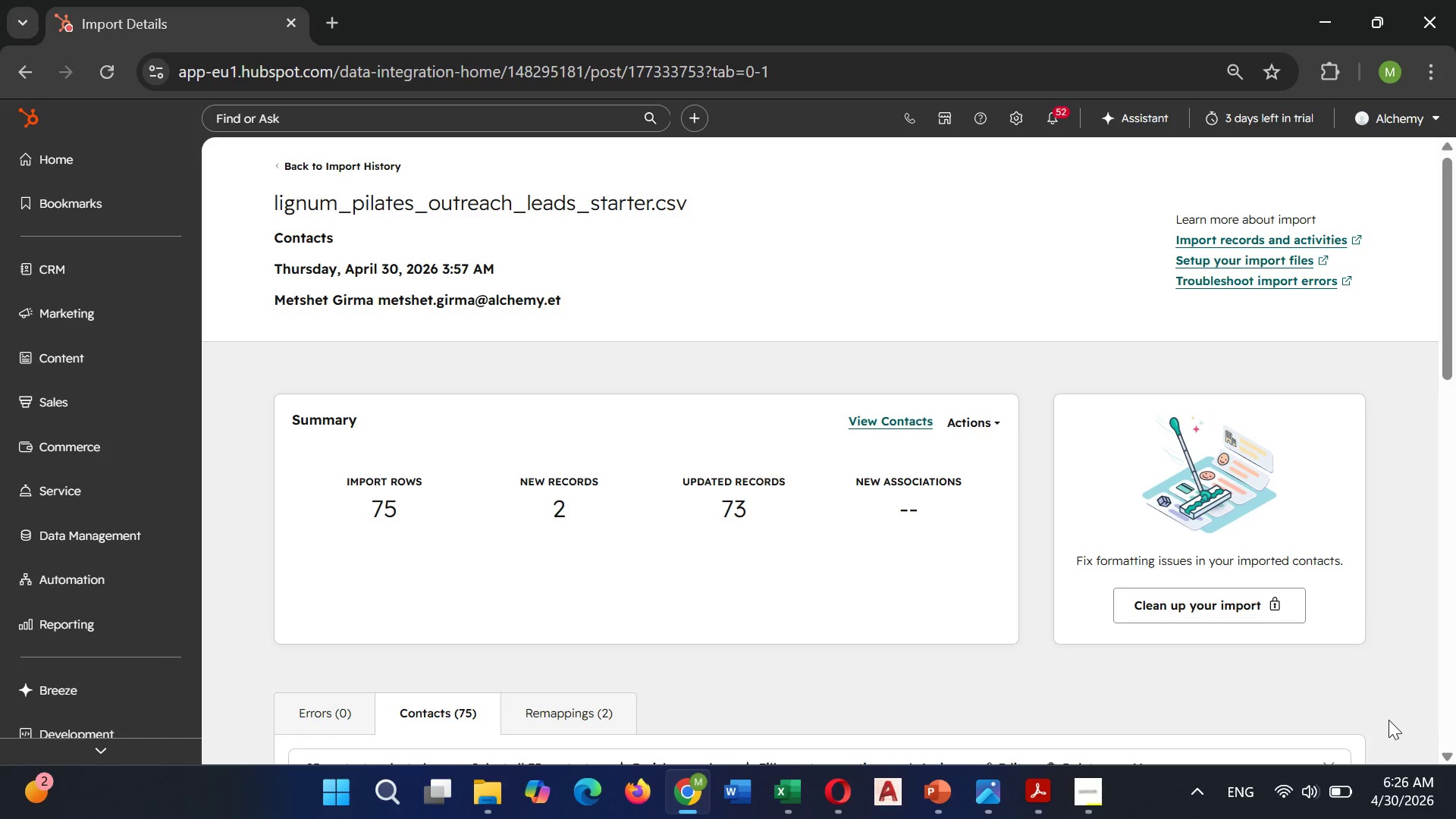 
left_click([82, 592])
 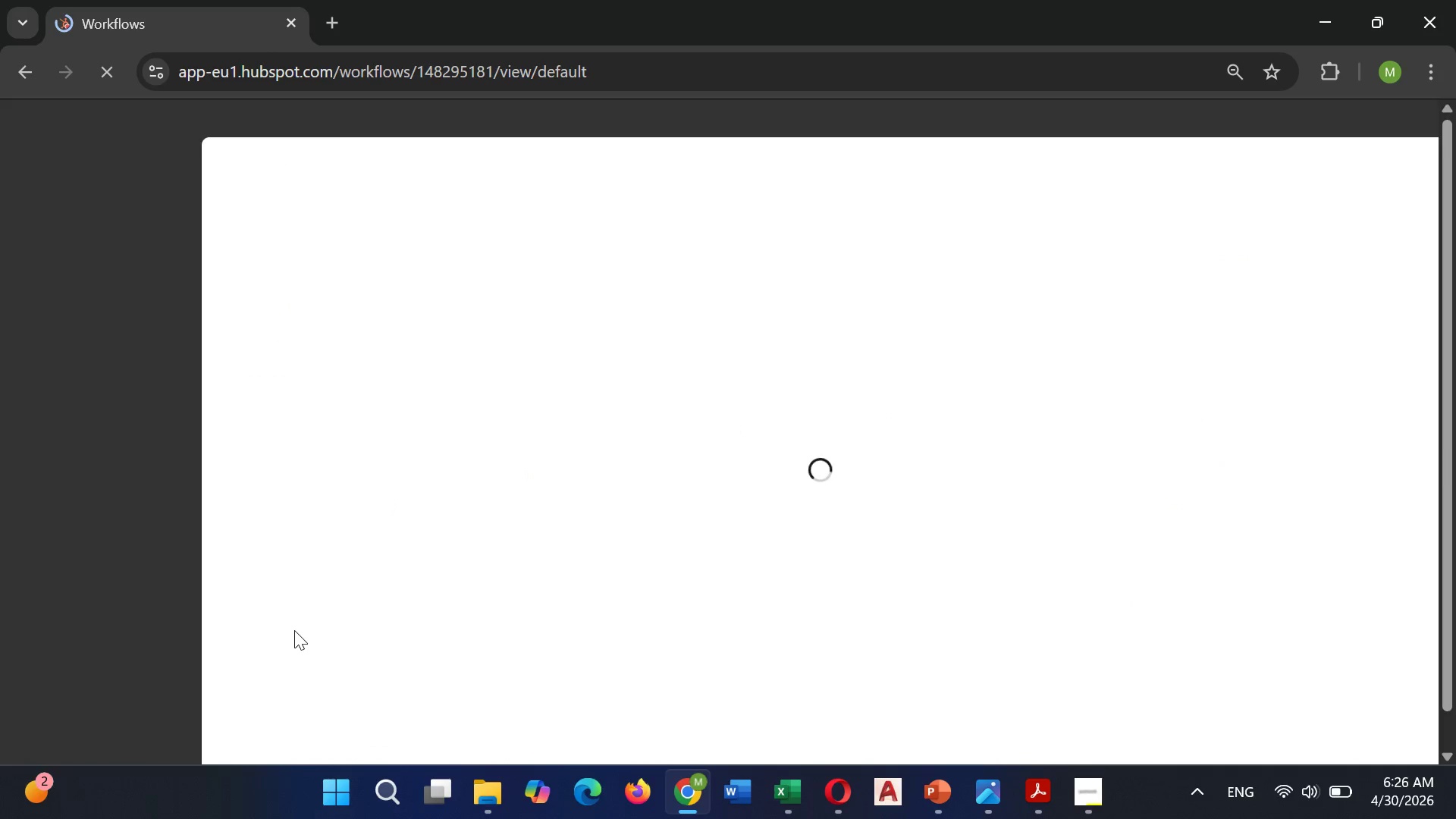 
wait(8.91)
 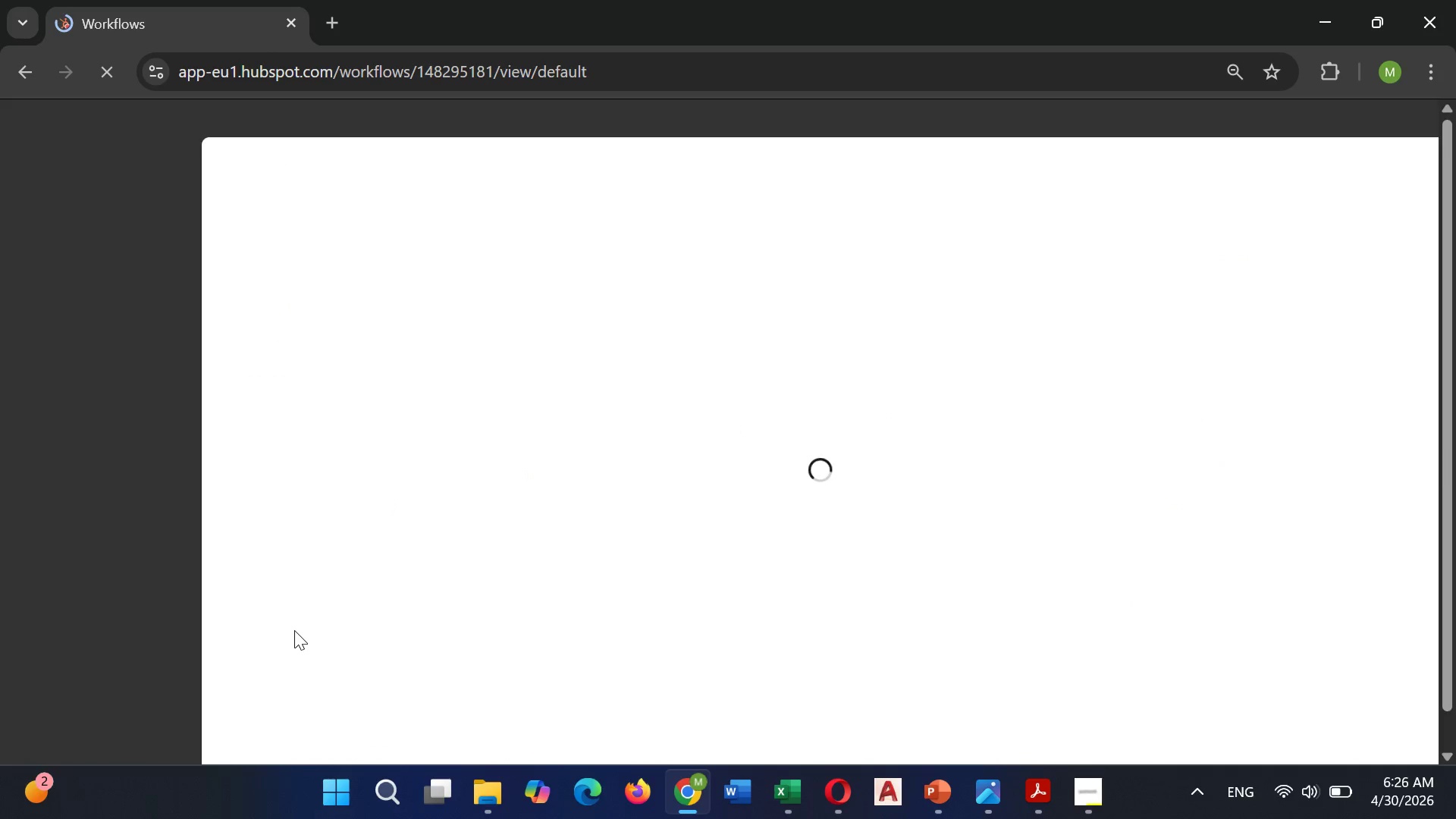 
scroll: coordinate [465, 626], scroll_direction: down, amount: 4.0
 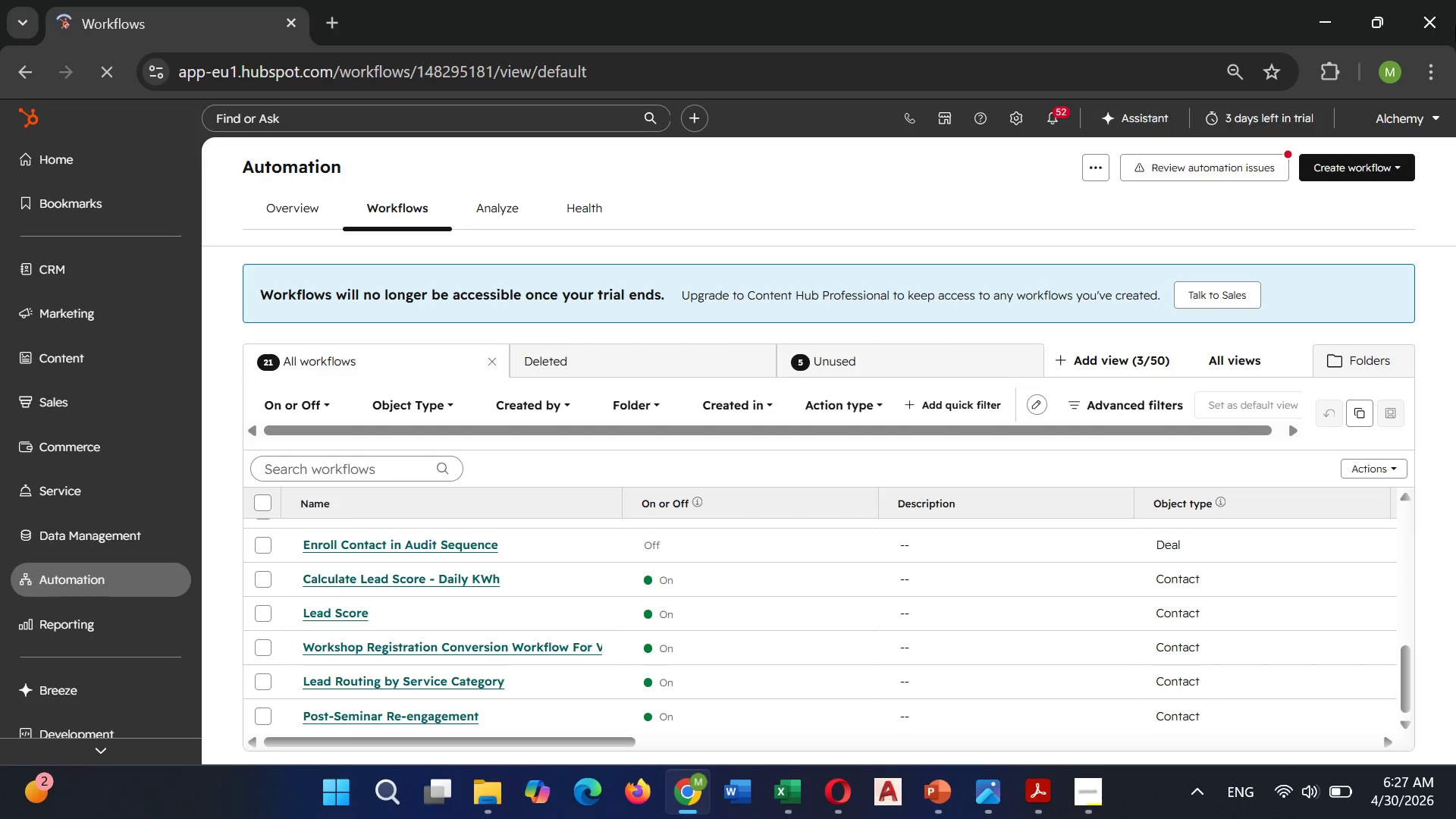 
left_click([1336, 173])
 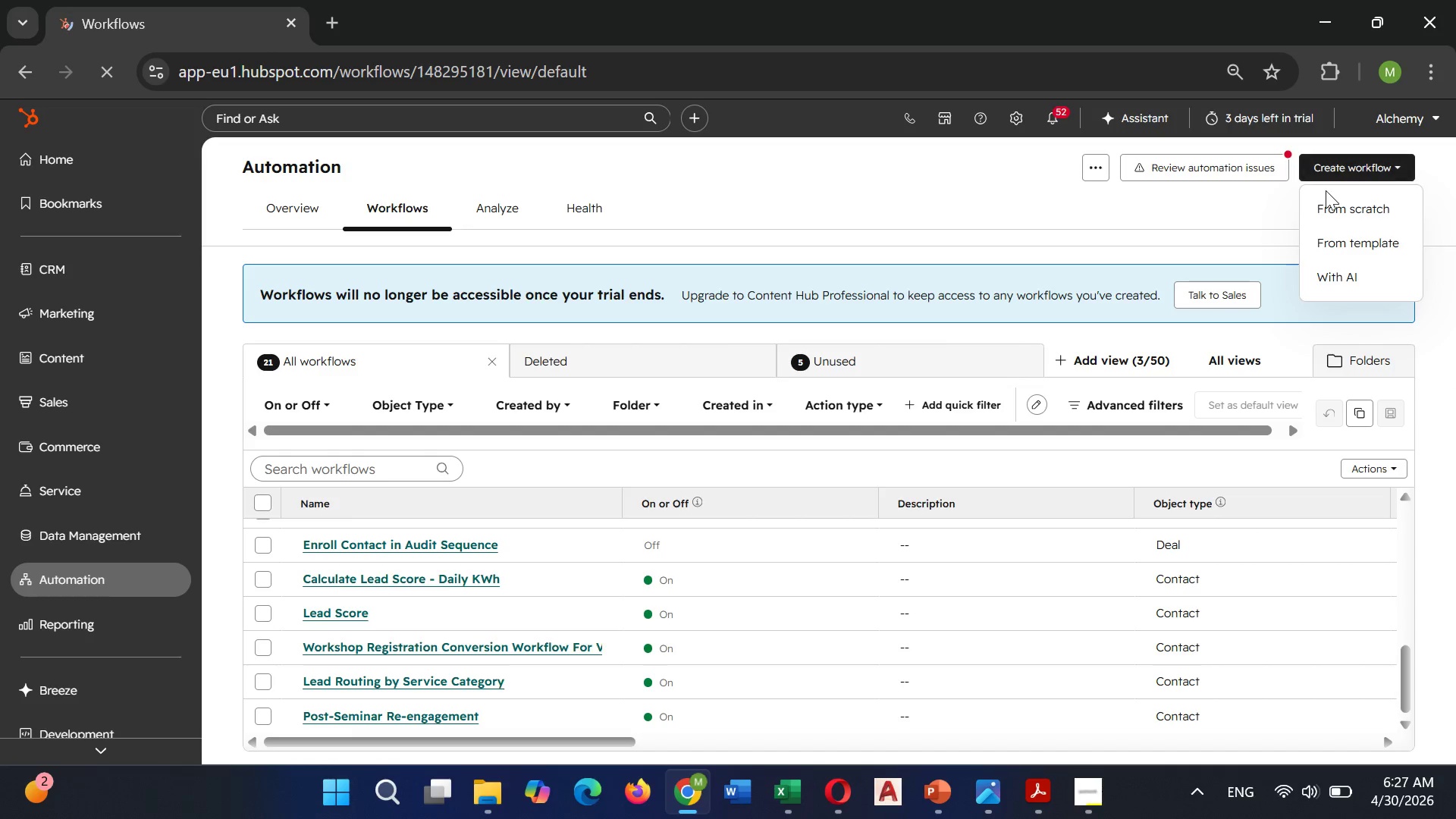 
left_click([1320, 206])
 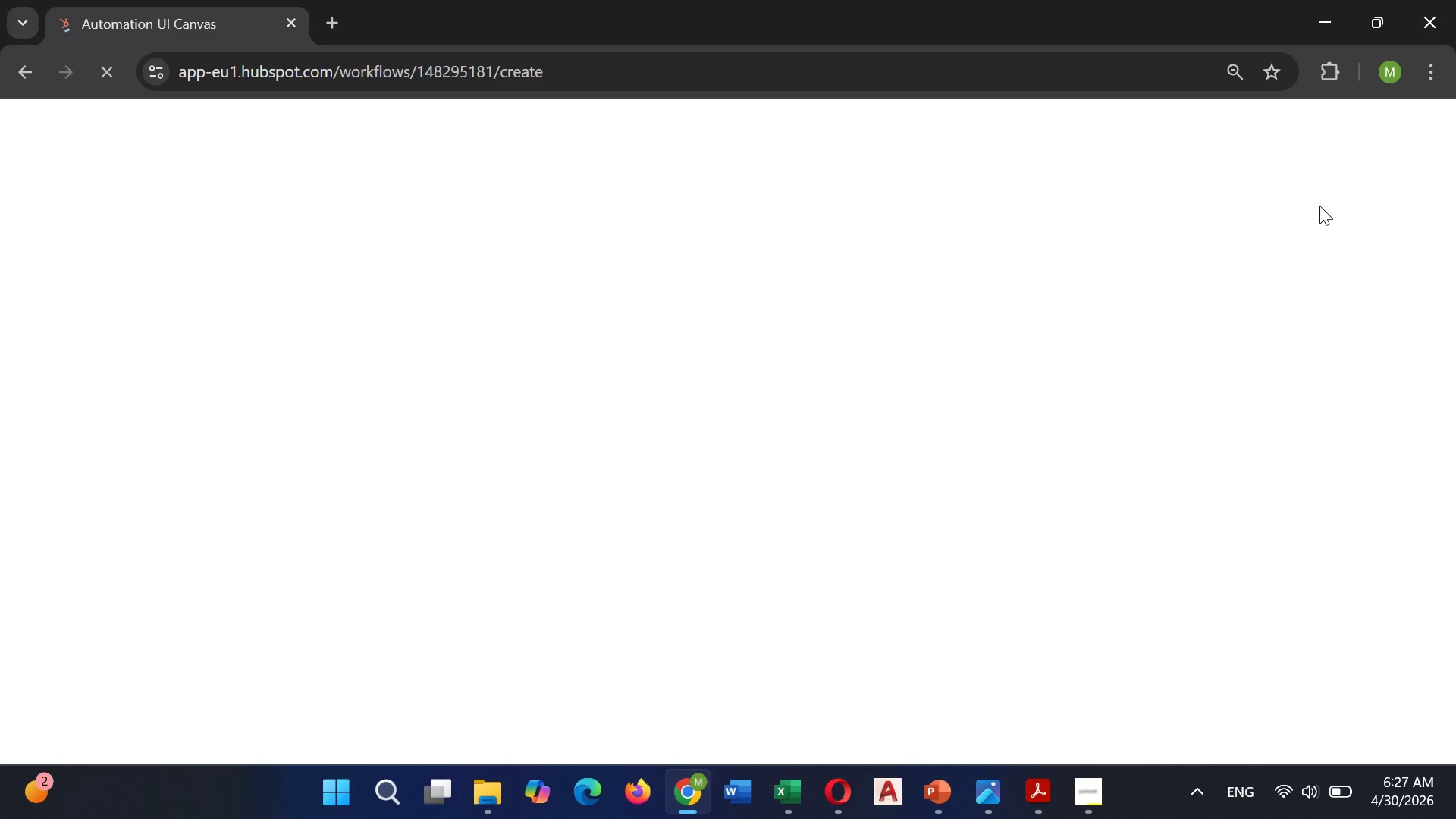 
wait(11.34)
 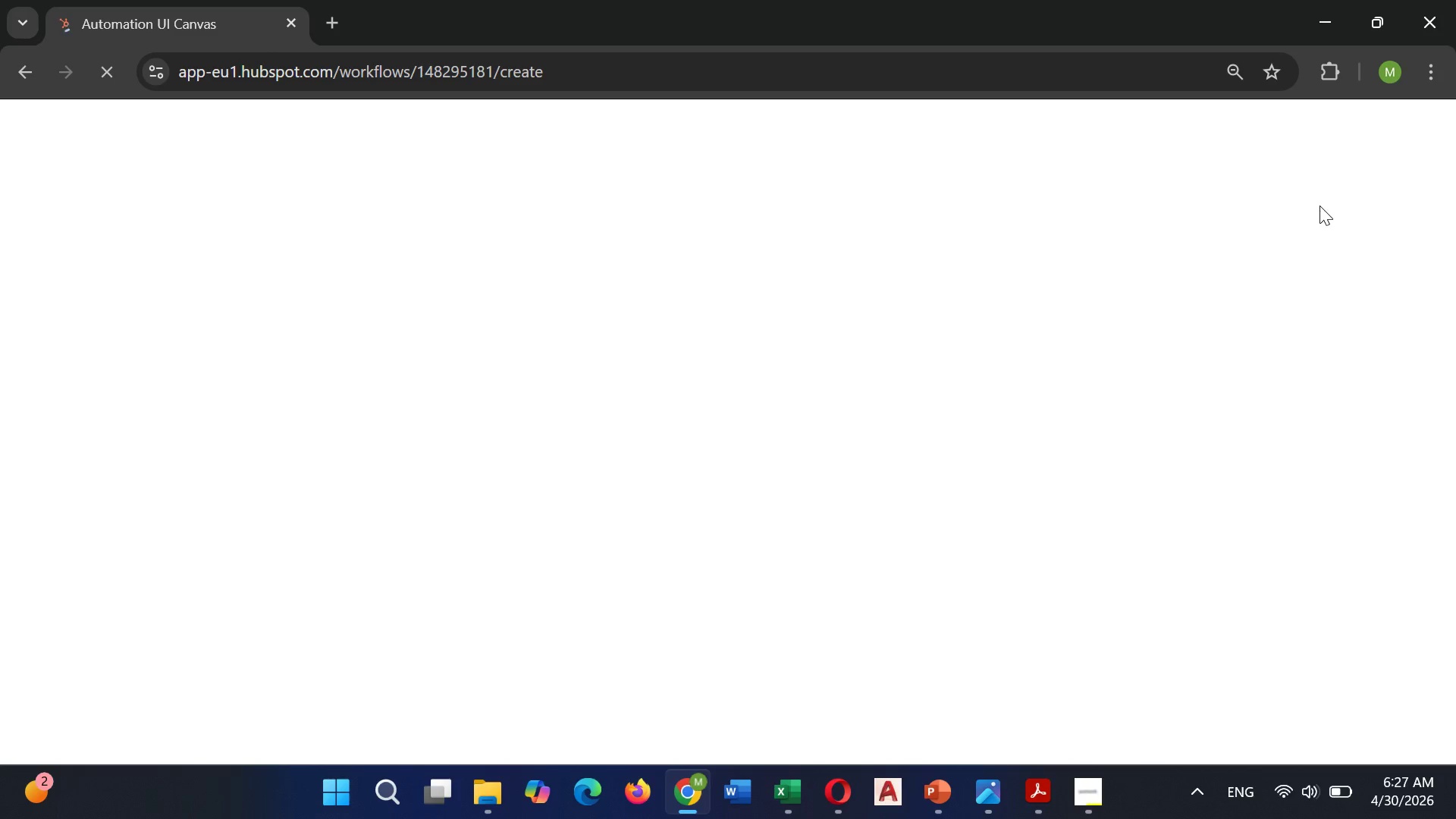 
left_click([215, 353])
 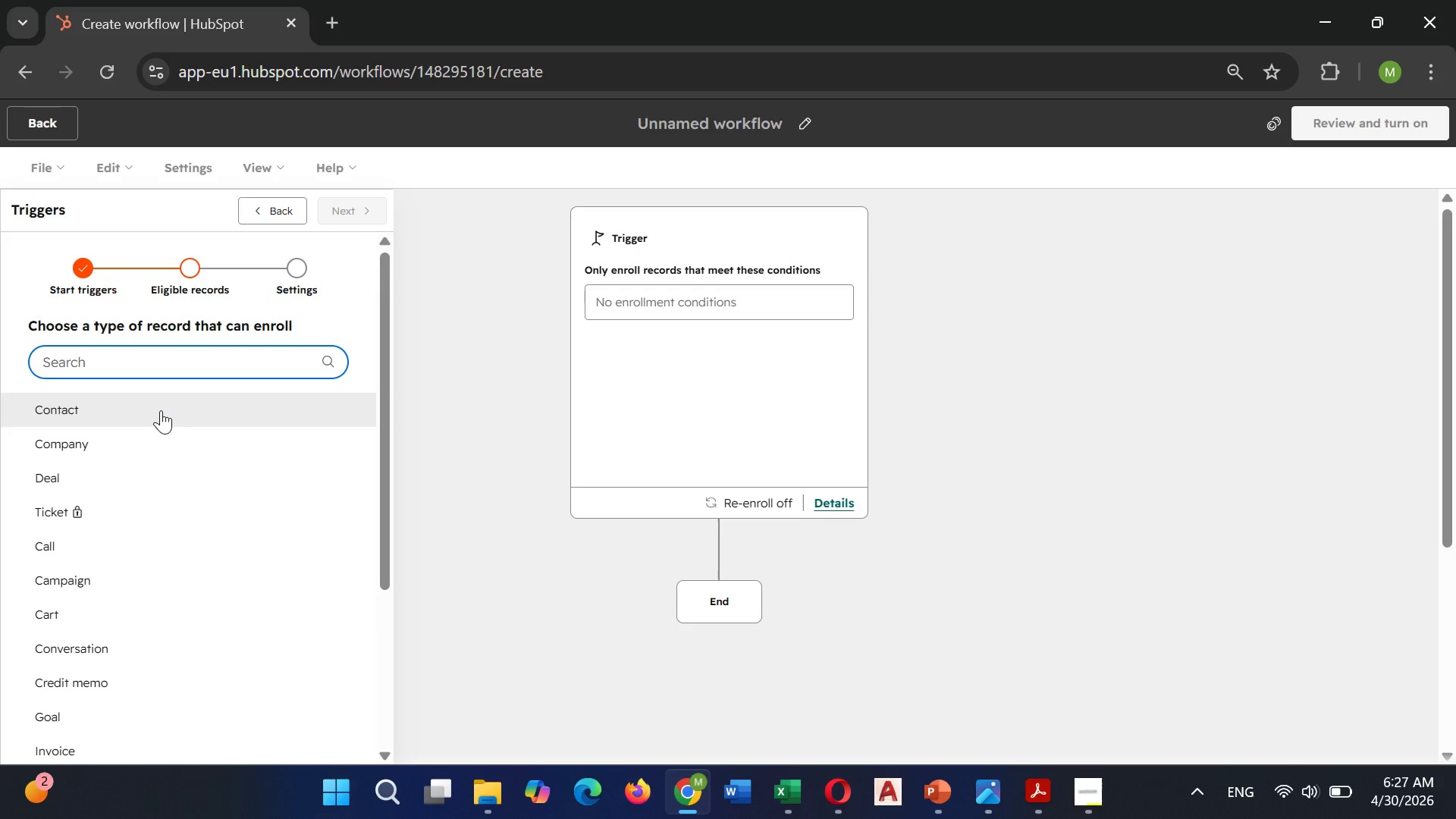 
left_click([161, 410])
 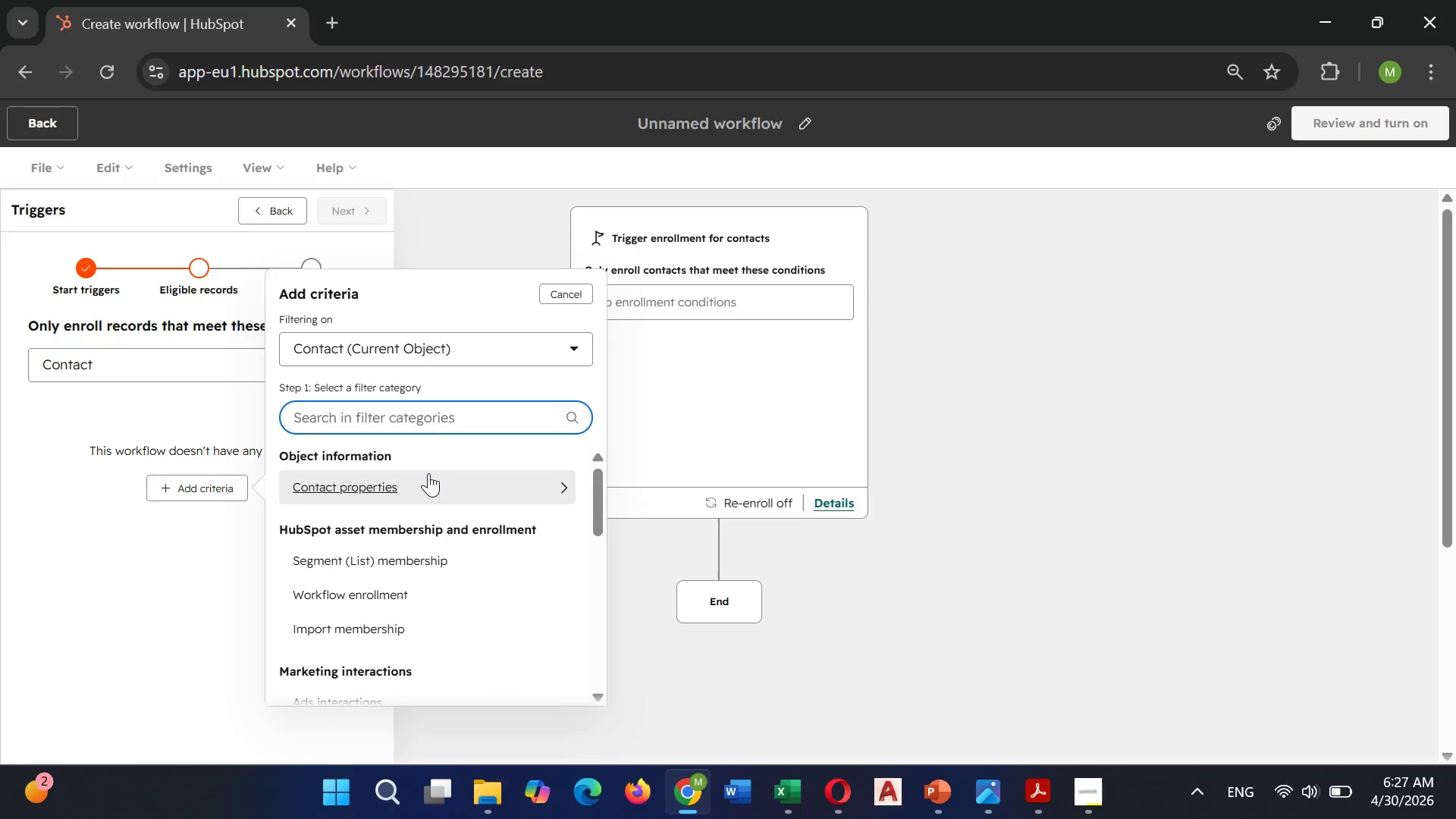 
wait(9.53)
 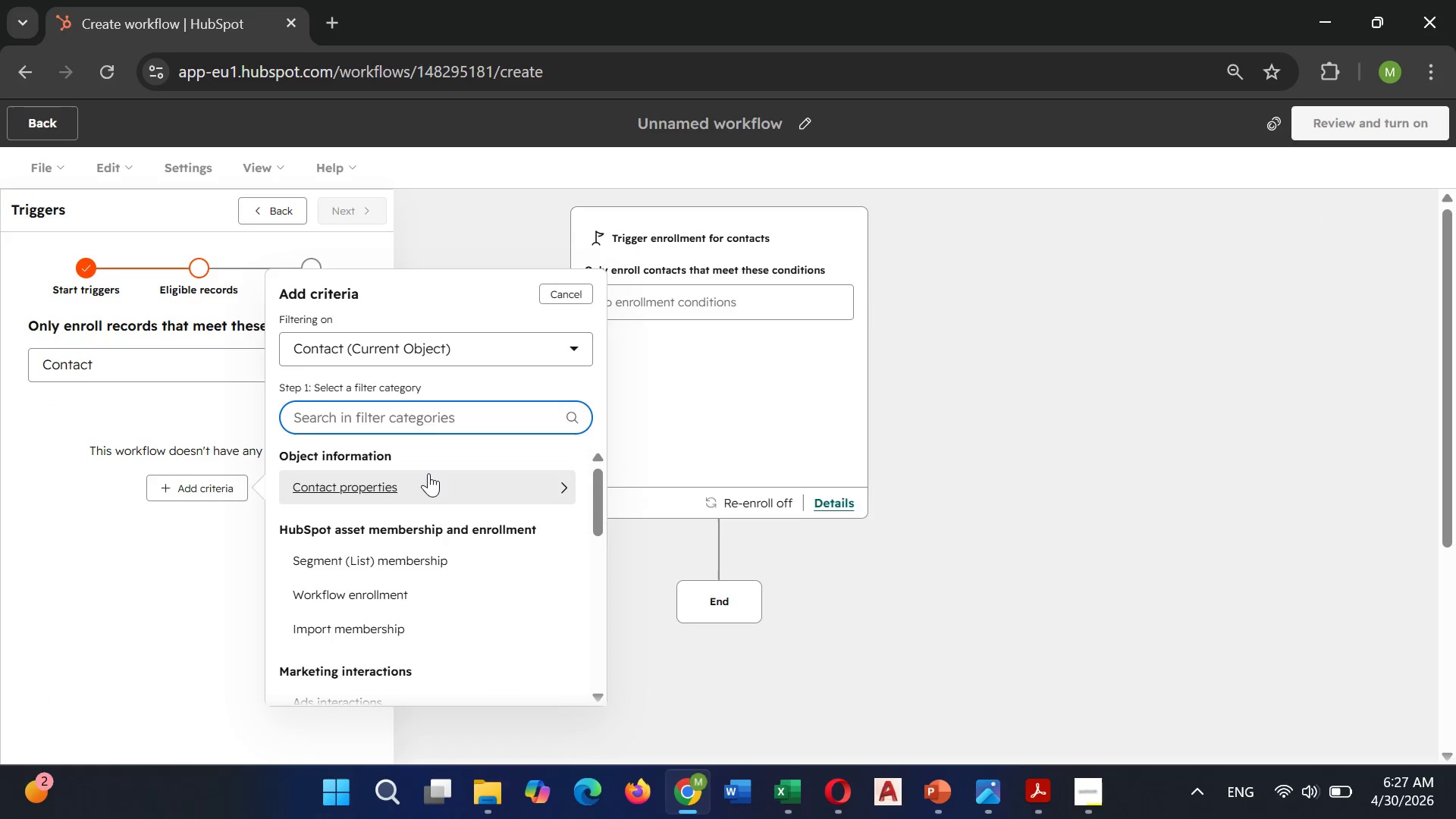 
left_click([360, 495])
 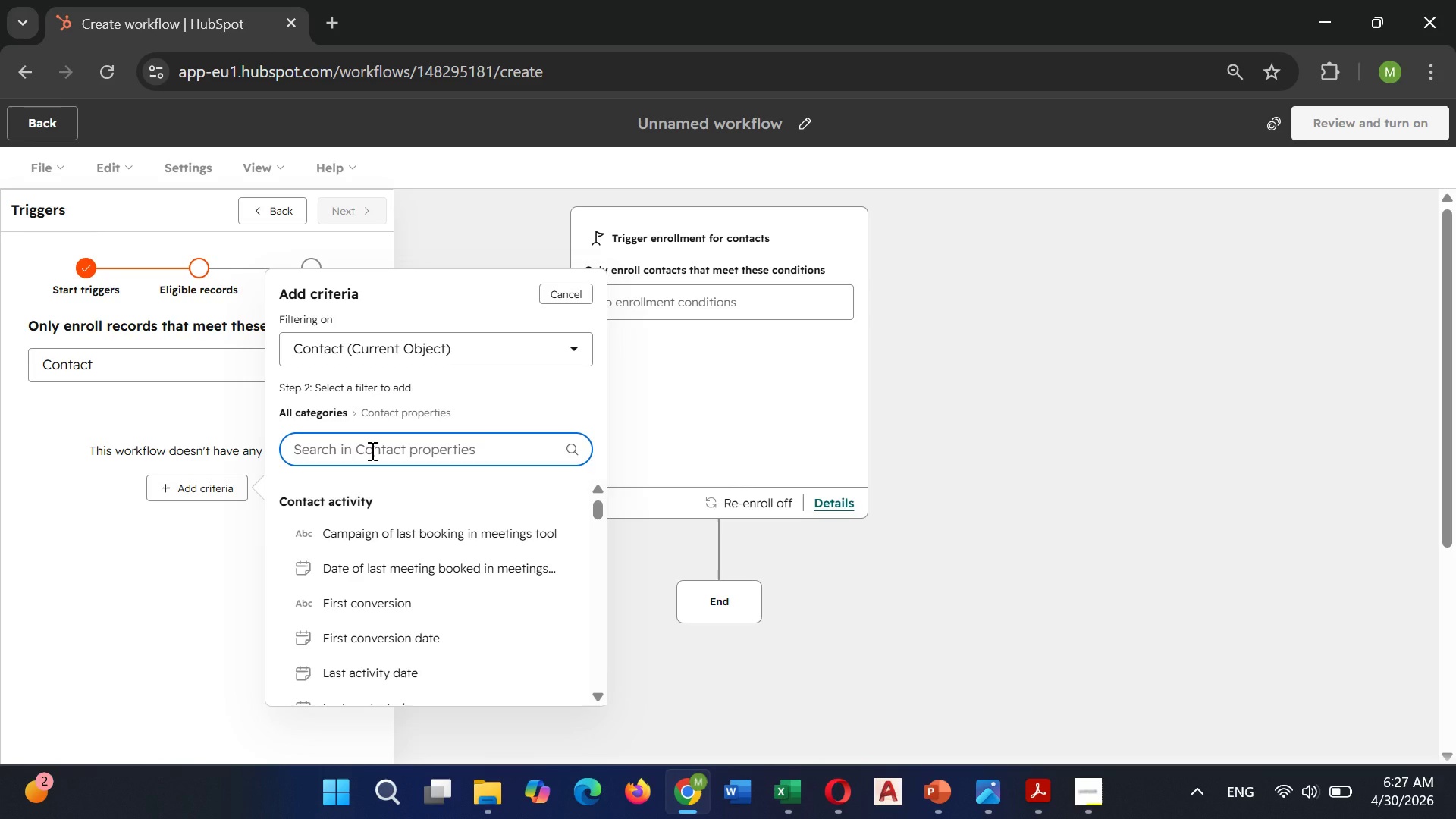 
wait(5.31)
 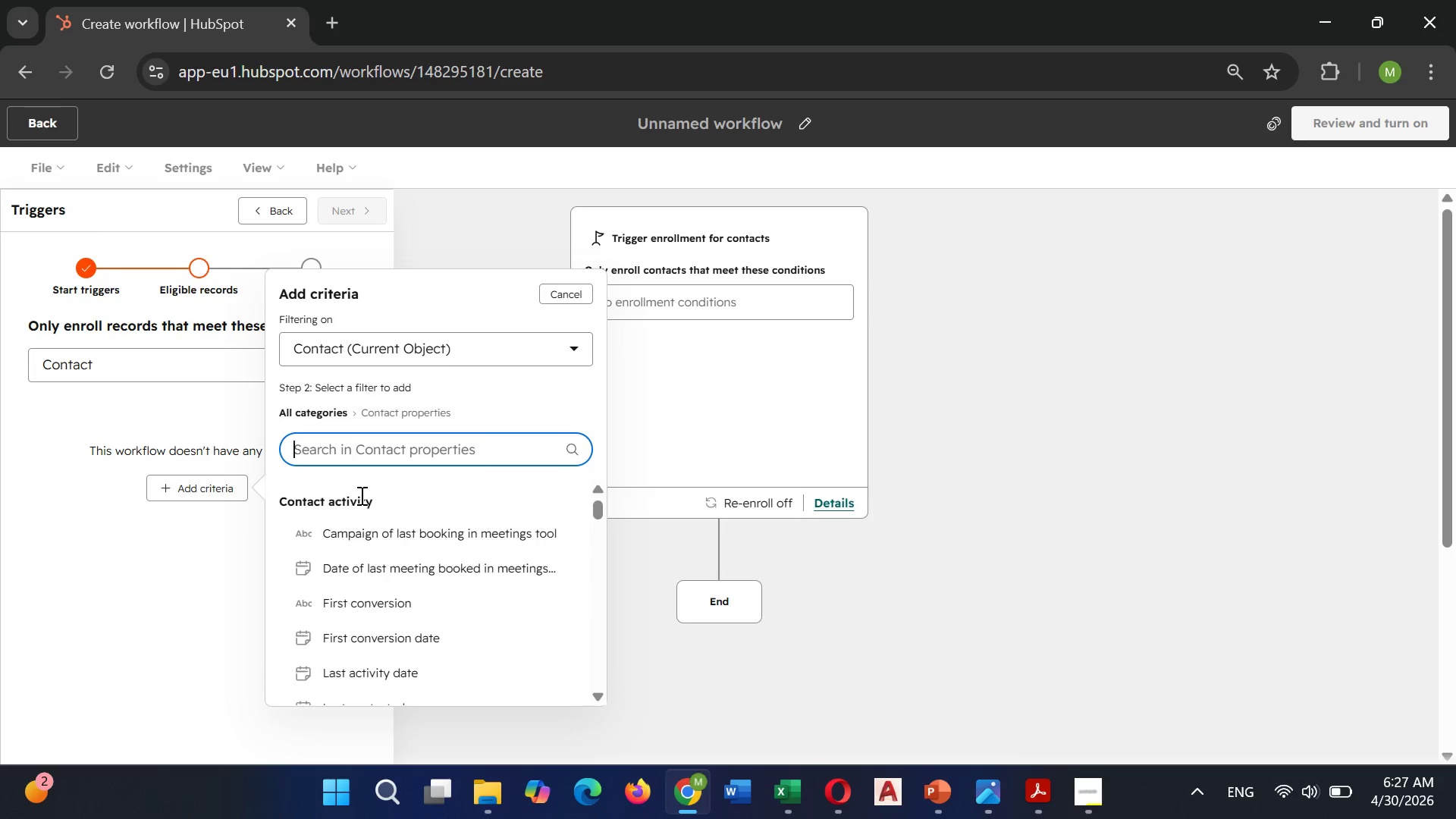 
type(conta)
 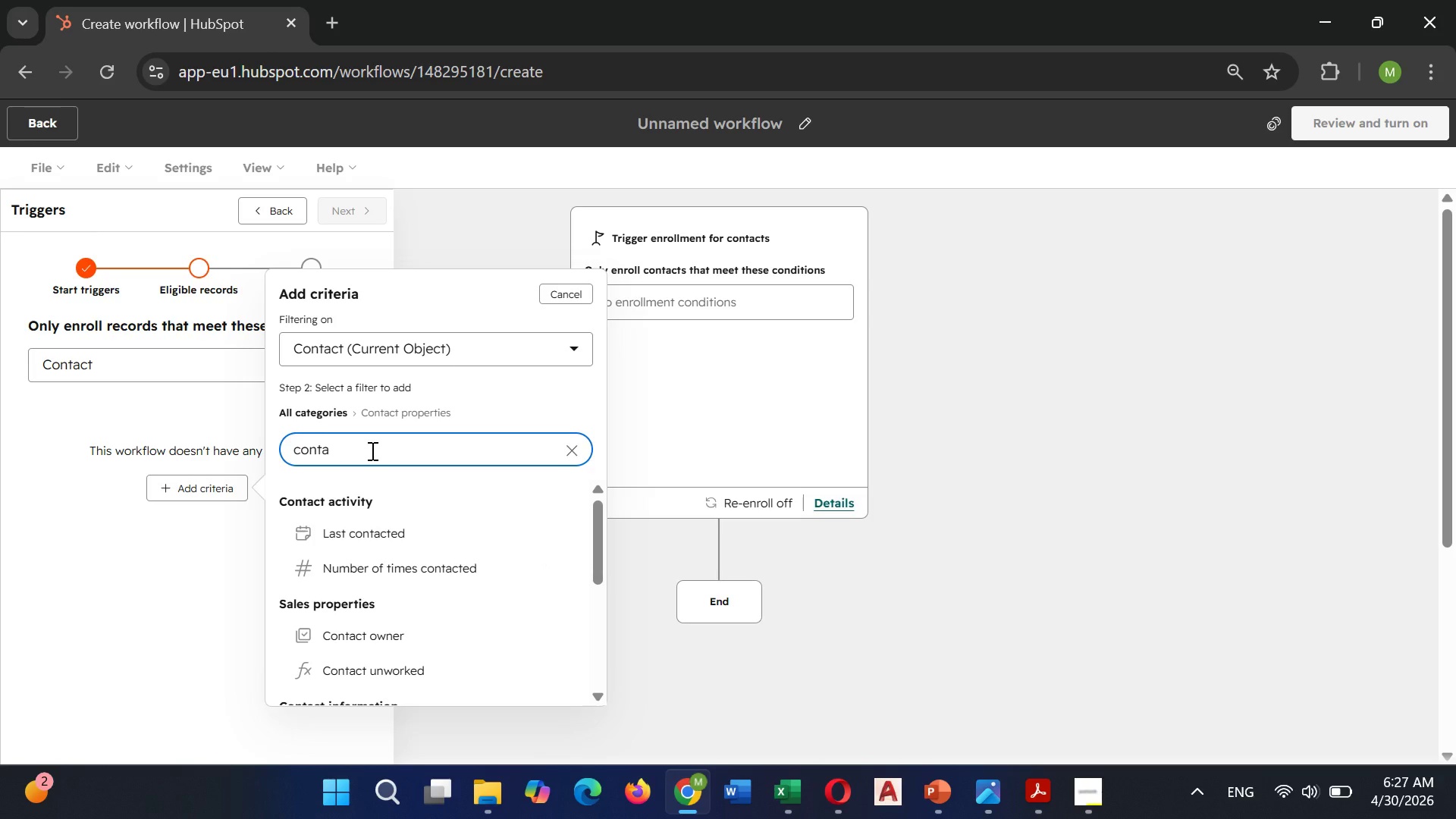 
type(ct pr)
 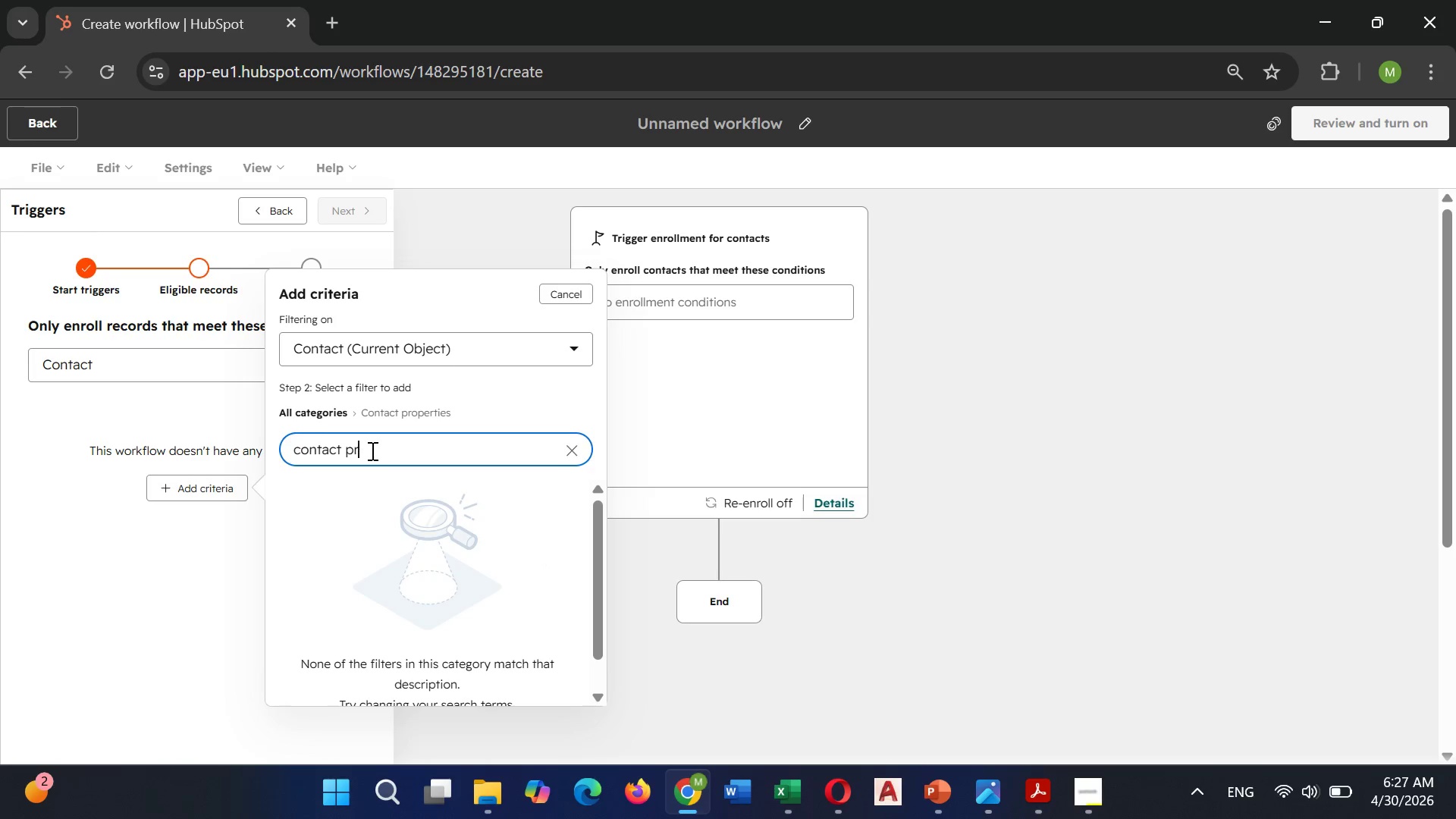 
hold_key(key=Backspace, duration=0.92)
 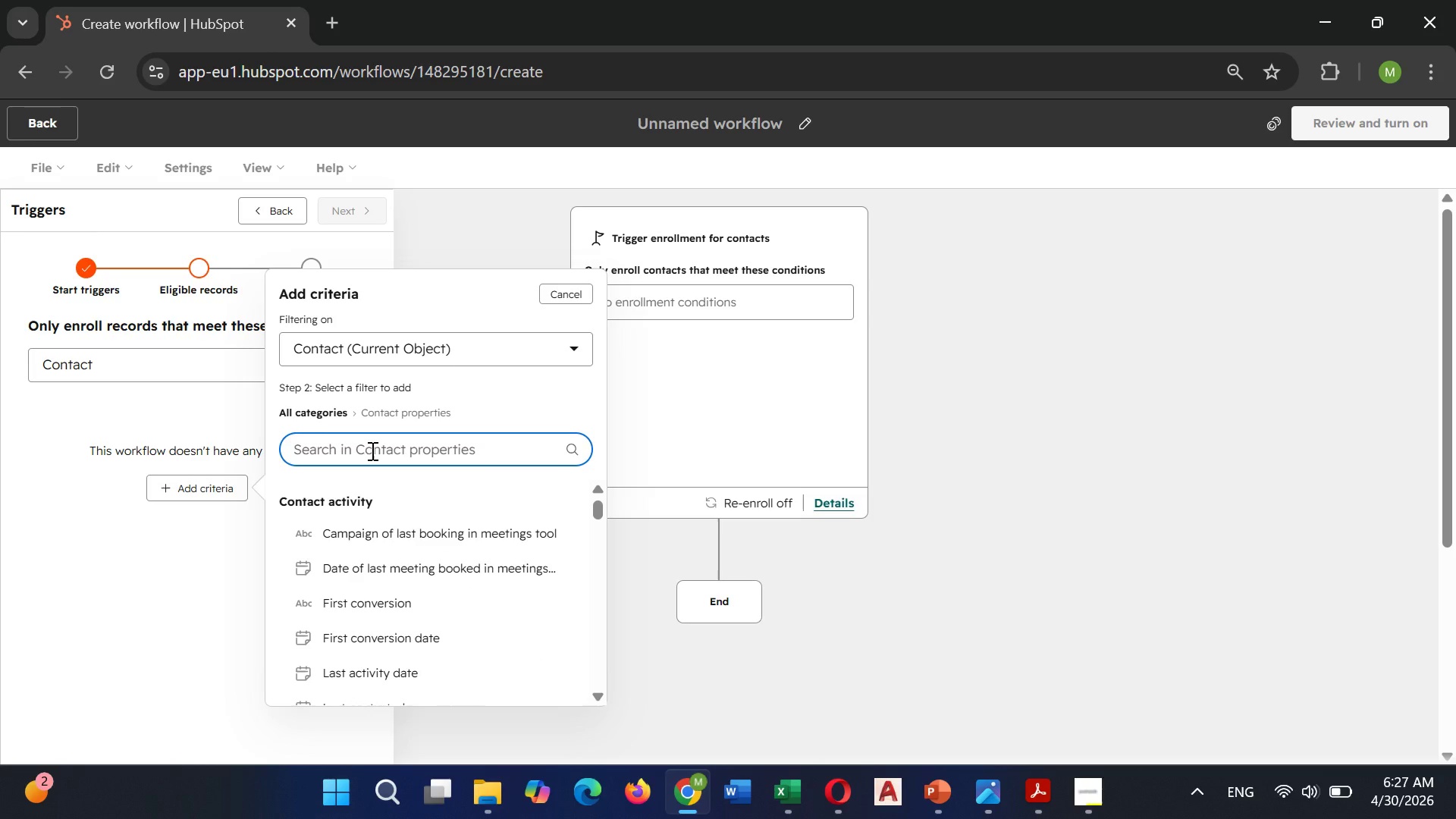 
type(Lesa)
key(Backspace)
key(Backspace)
type(ad)
 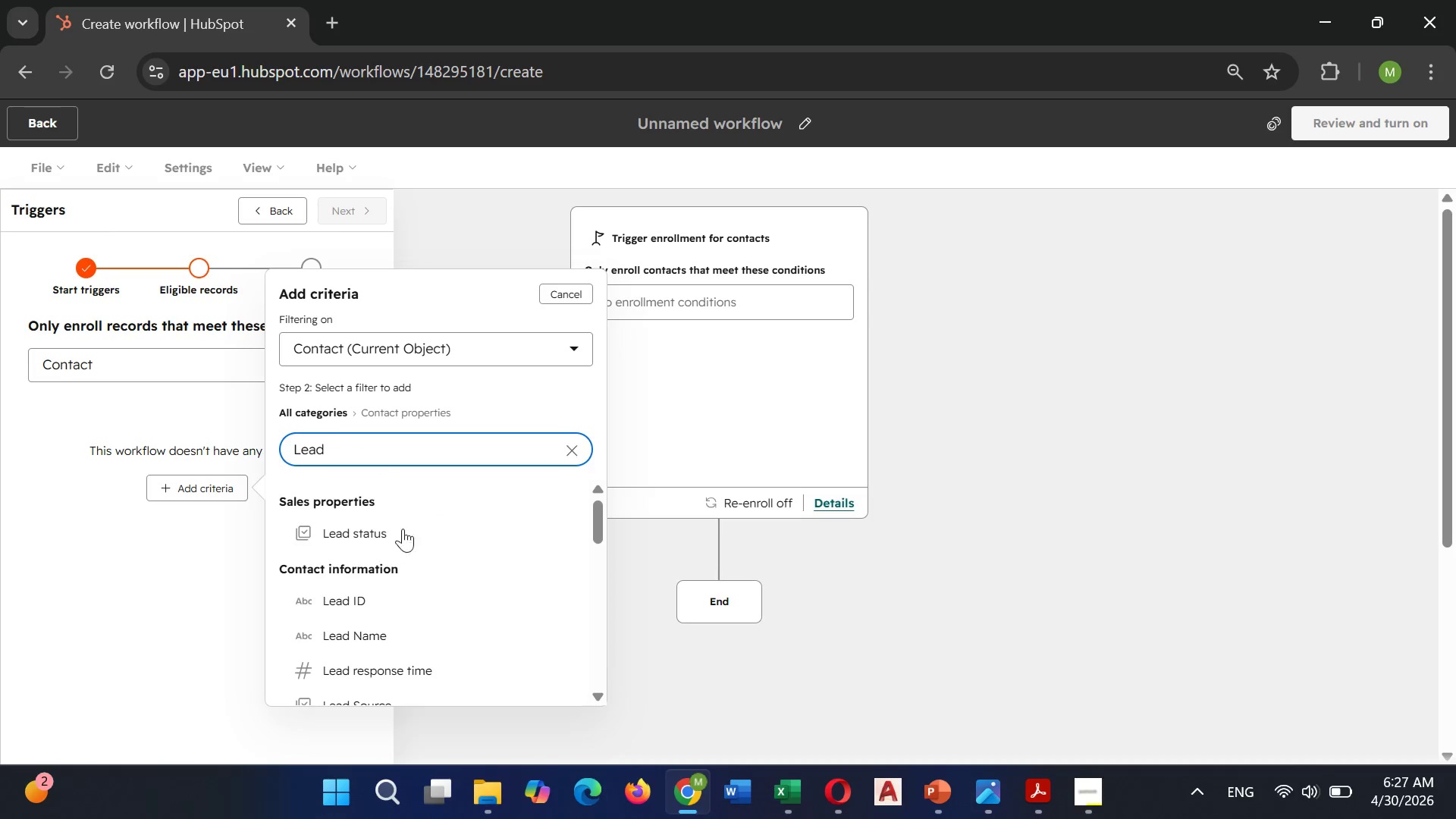 
scroll: coordinate [450, 662], scroll_direction: down, amount: 2.0
 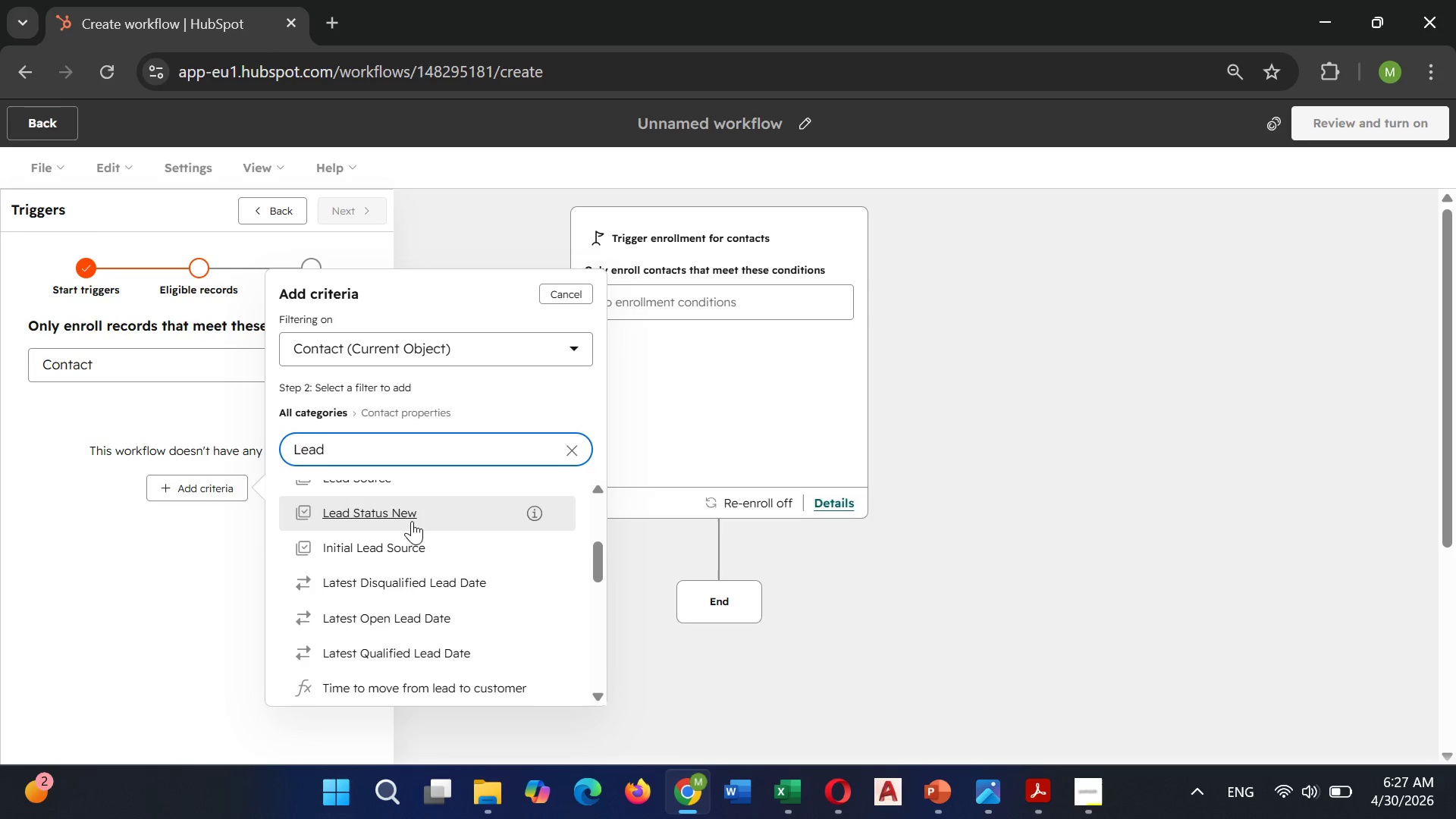 
left_click([412, 518])
 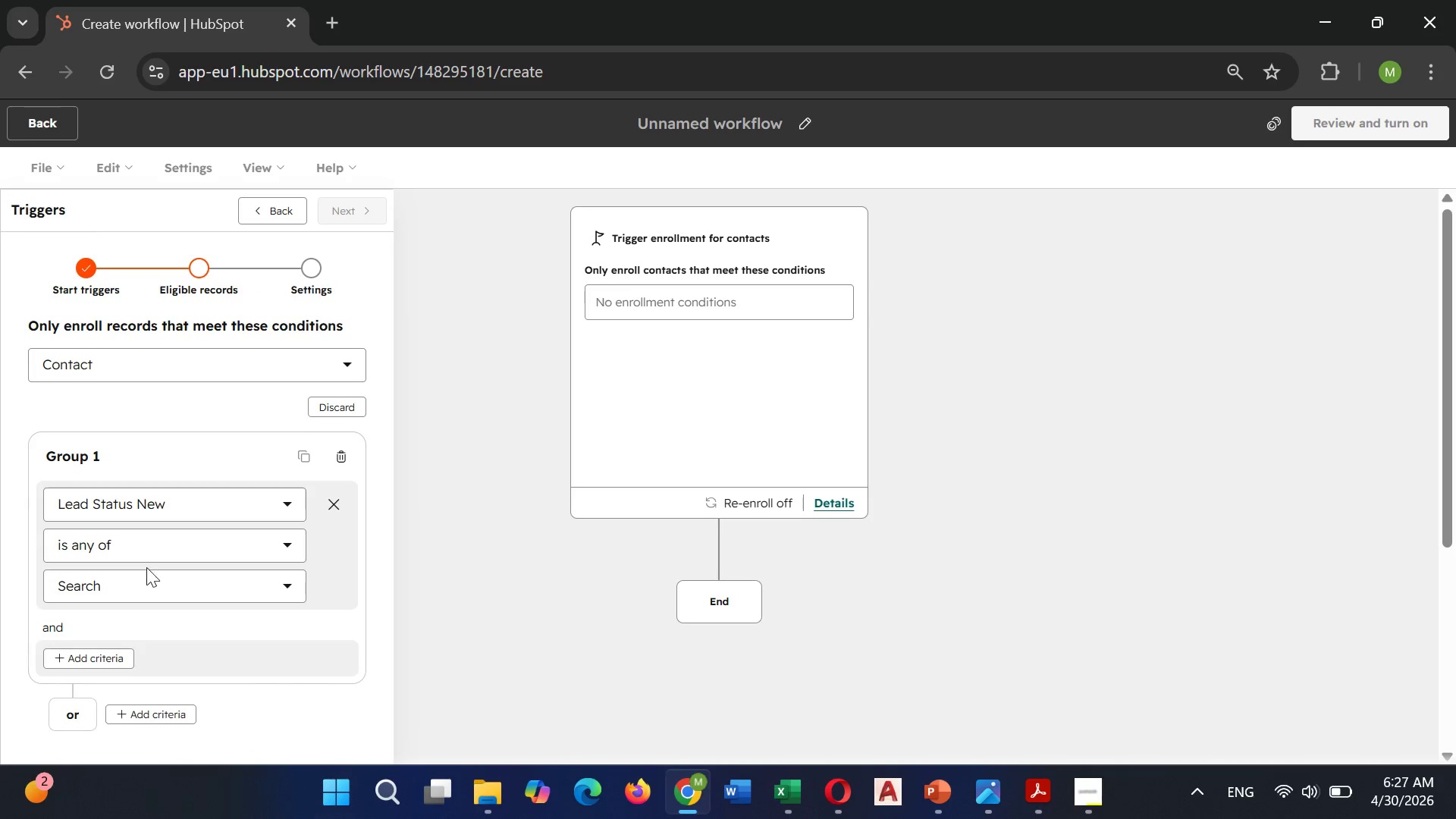 
left_click([156, 552])
 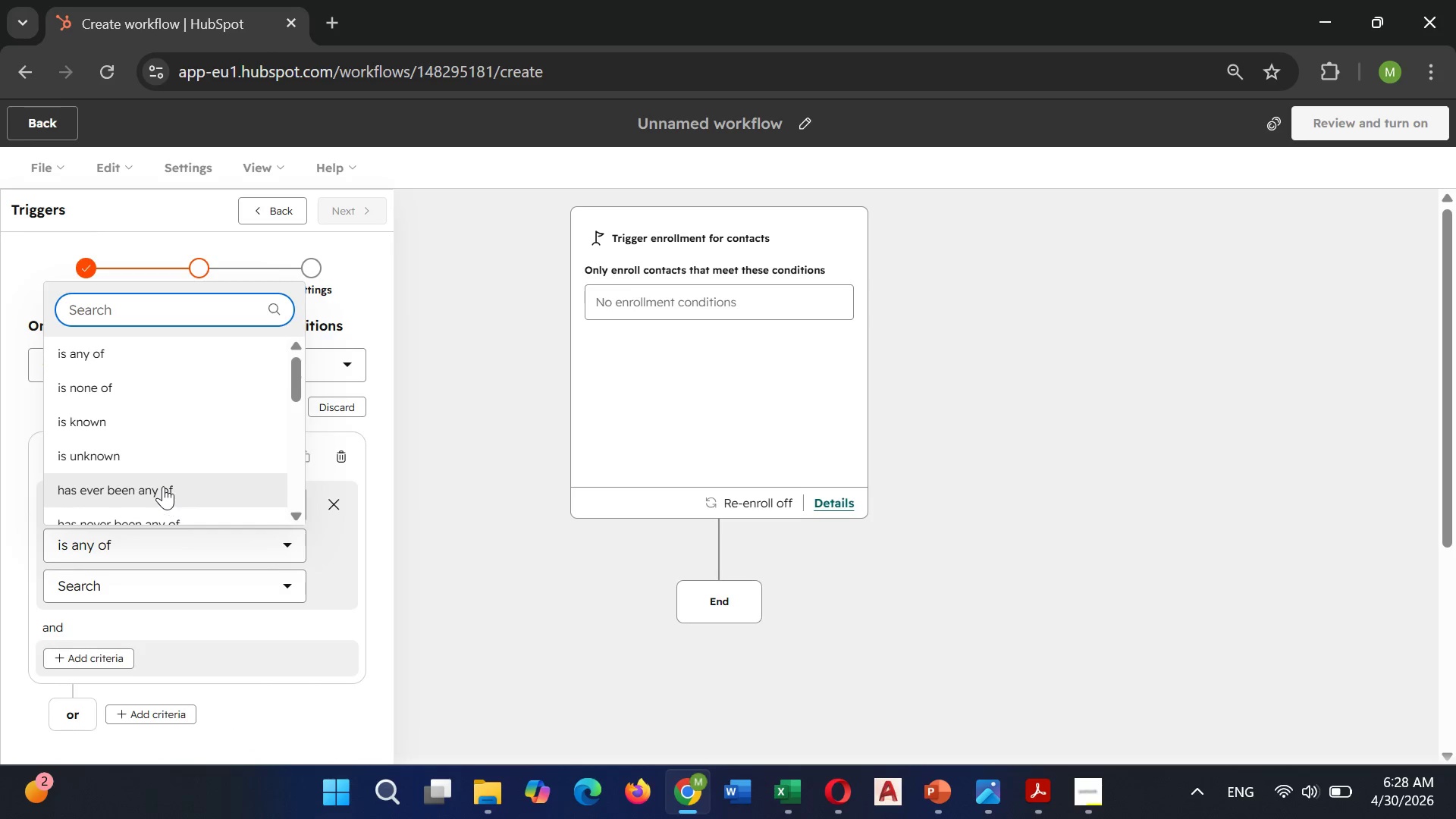 
scroll: coordinate [166, 479], scroll_direction: down, amount: 5.0
 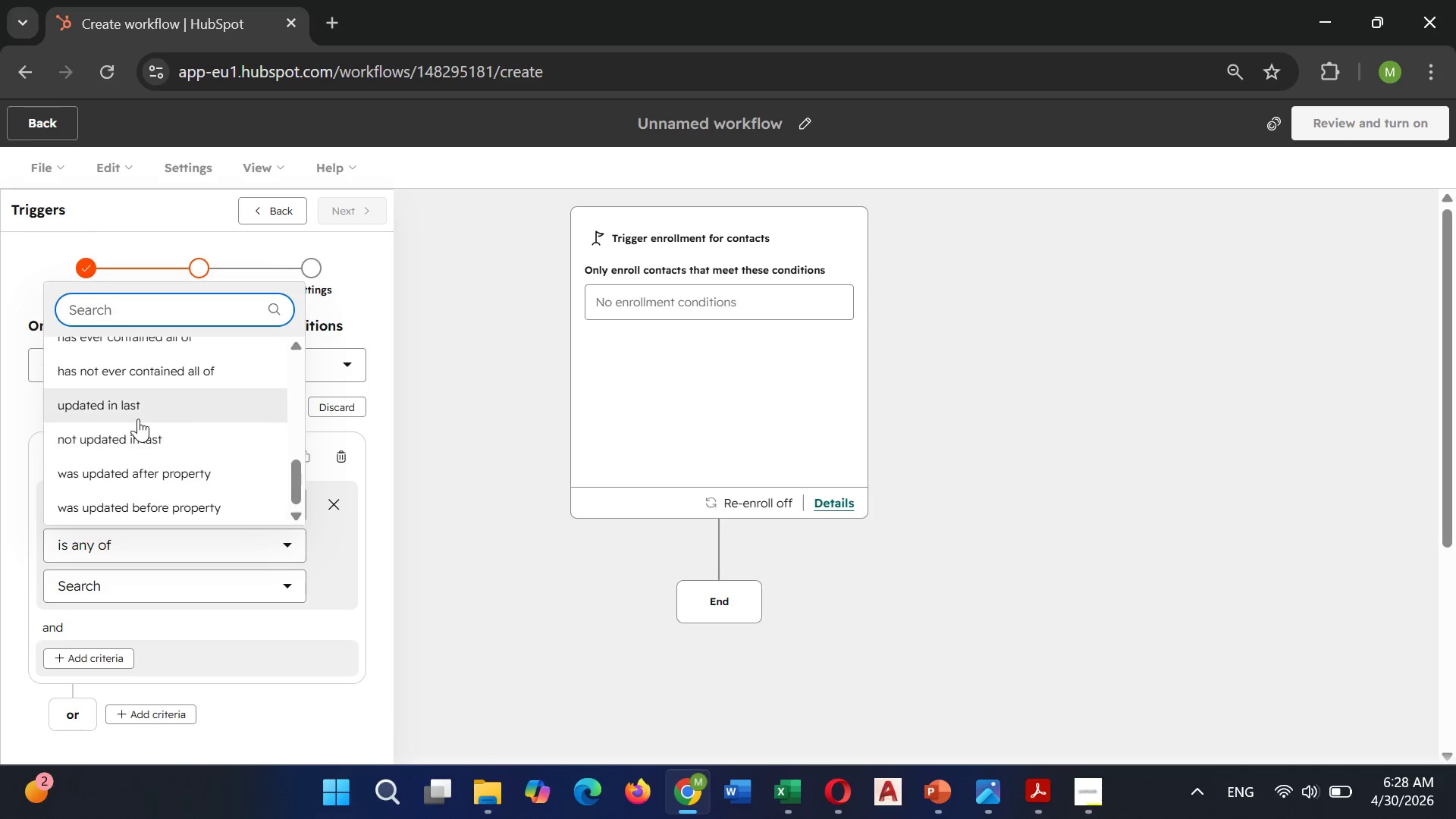 
left_click([136, 415])
 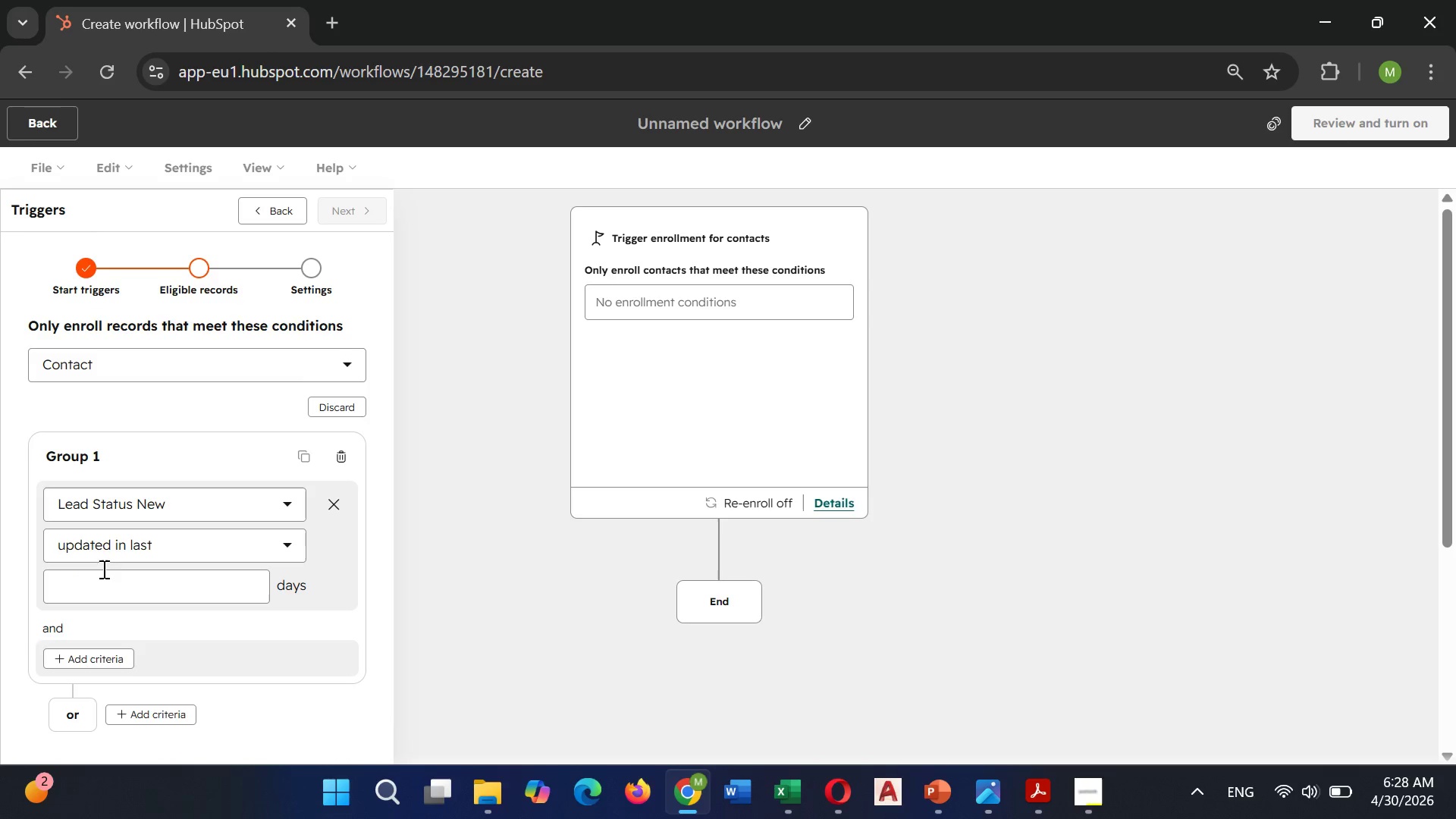 
left_click([101, 586])
 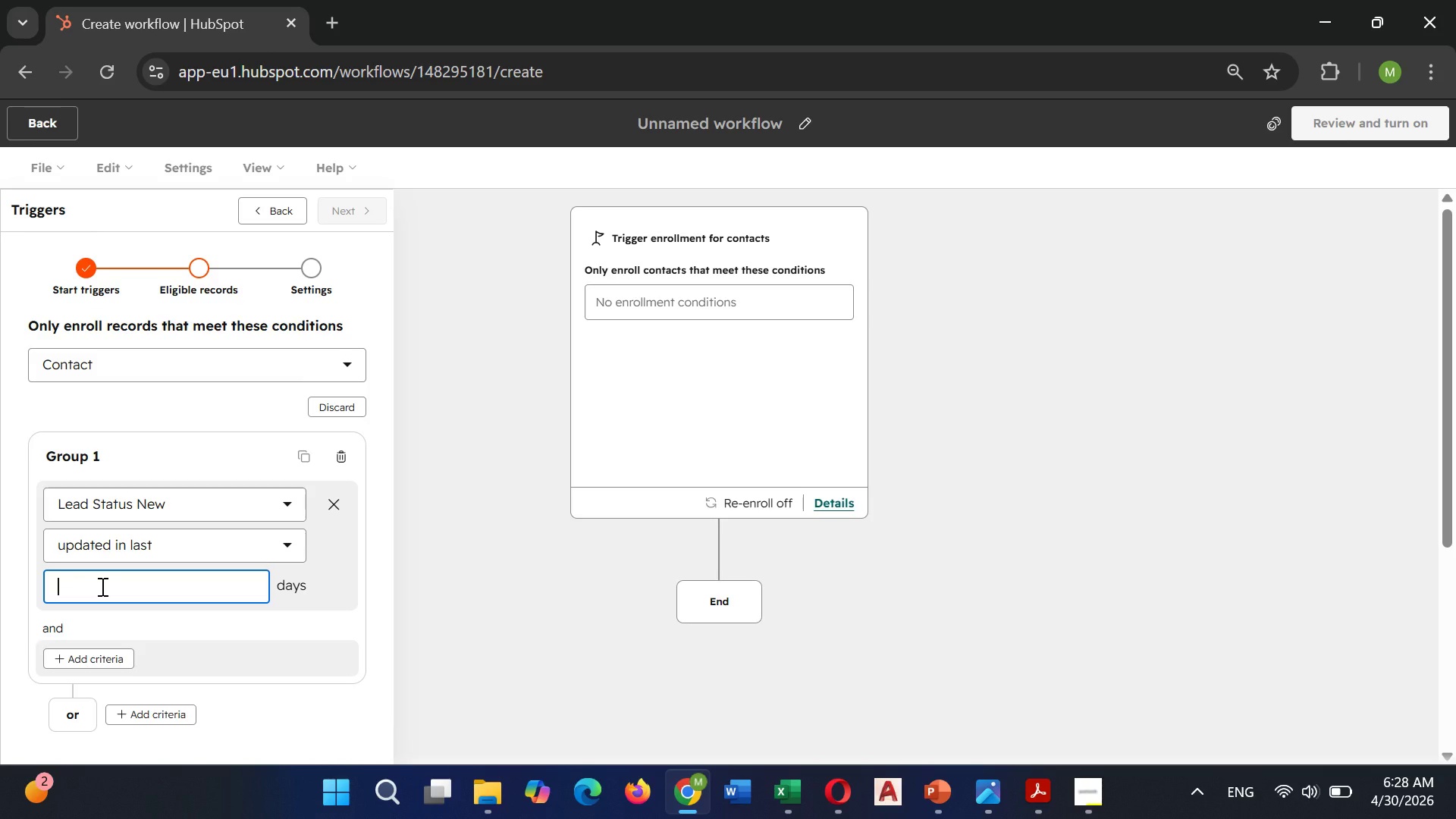 
key(1)
 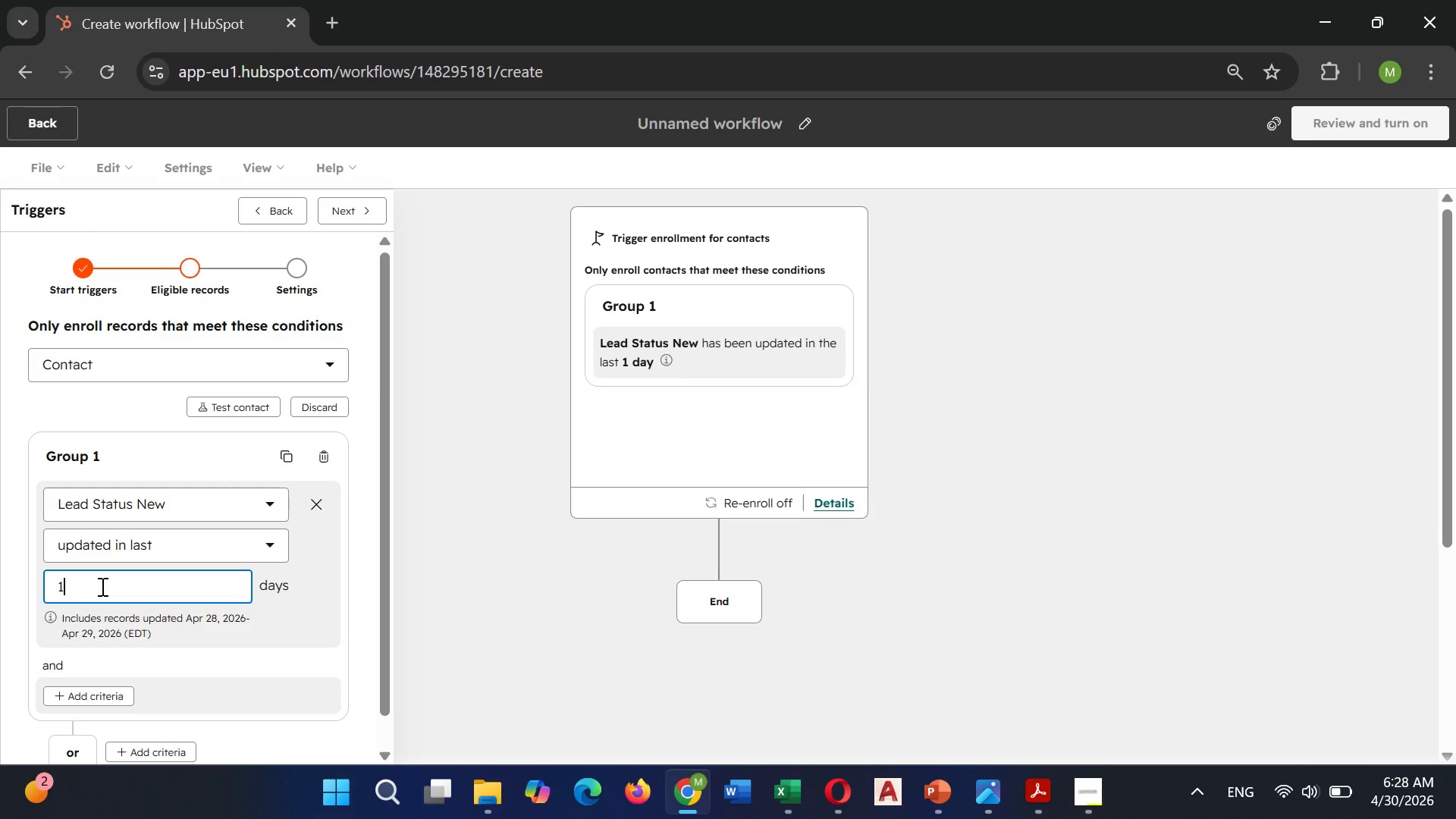 
wait(11.38)
 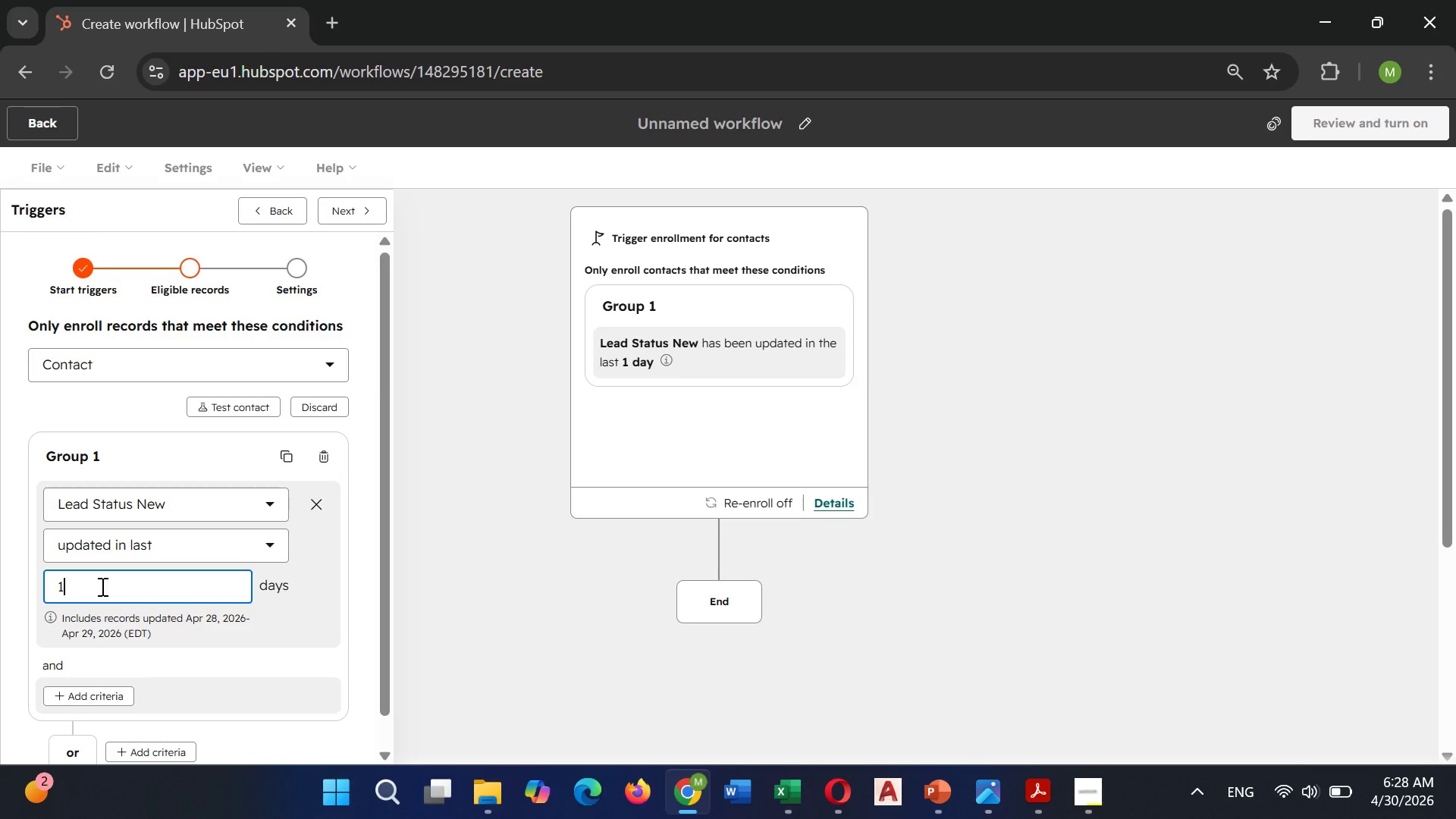 
key(Backspace)
 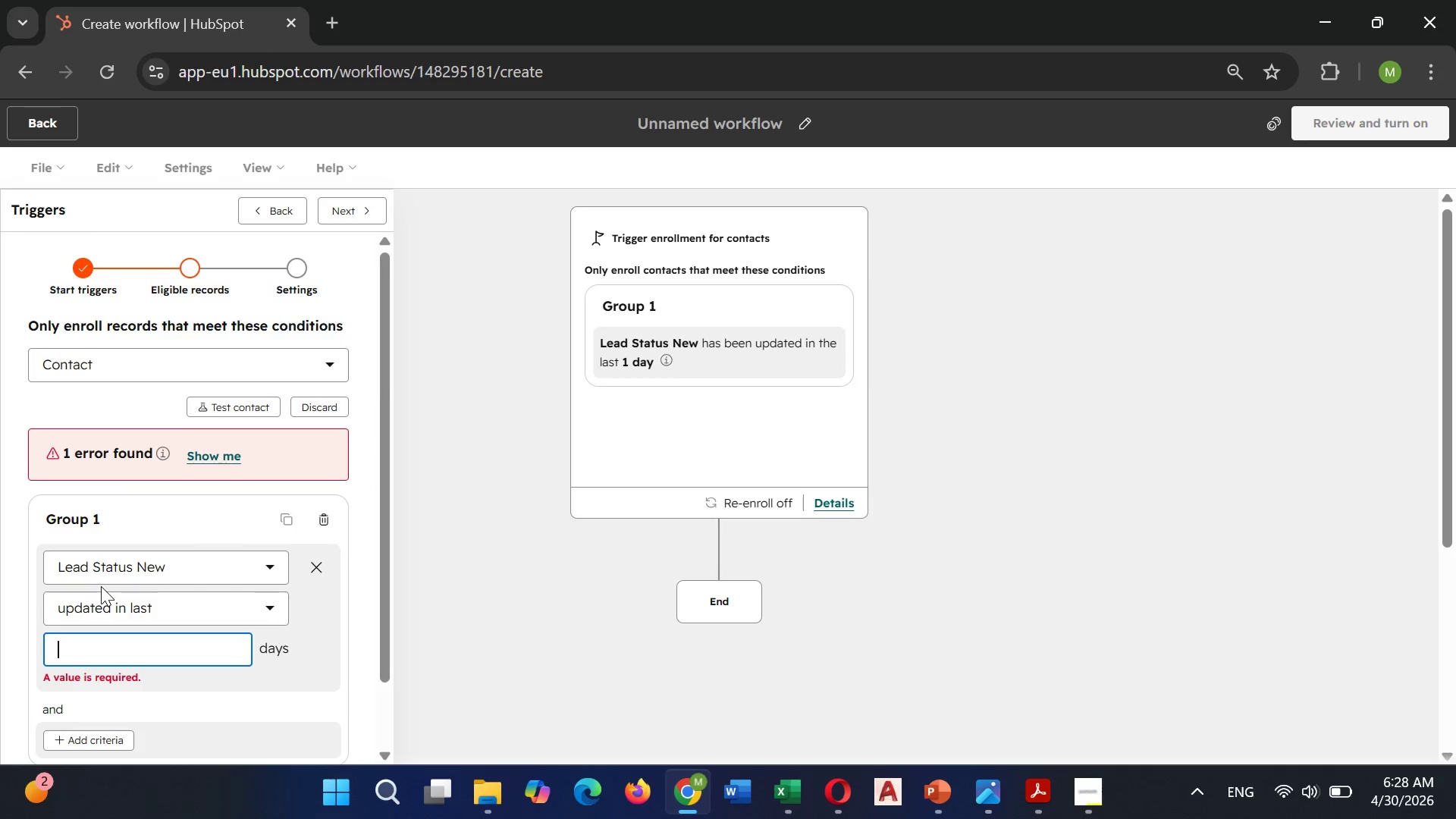 
key(3)
 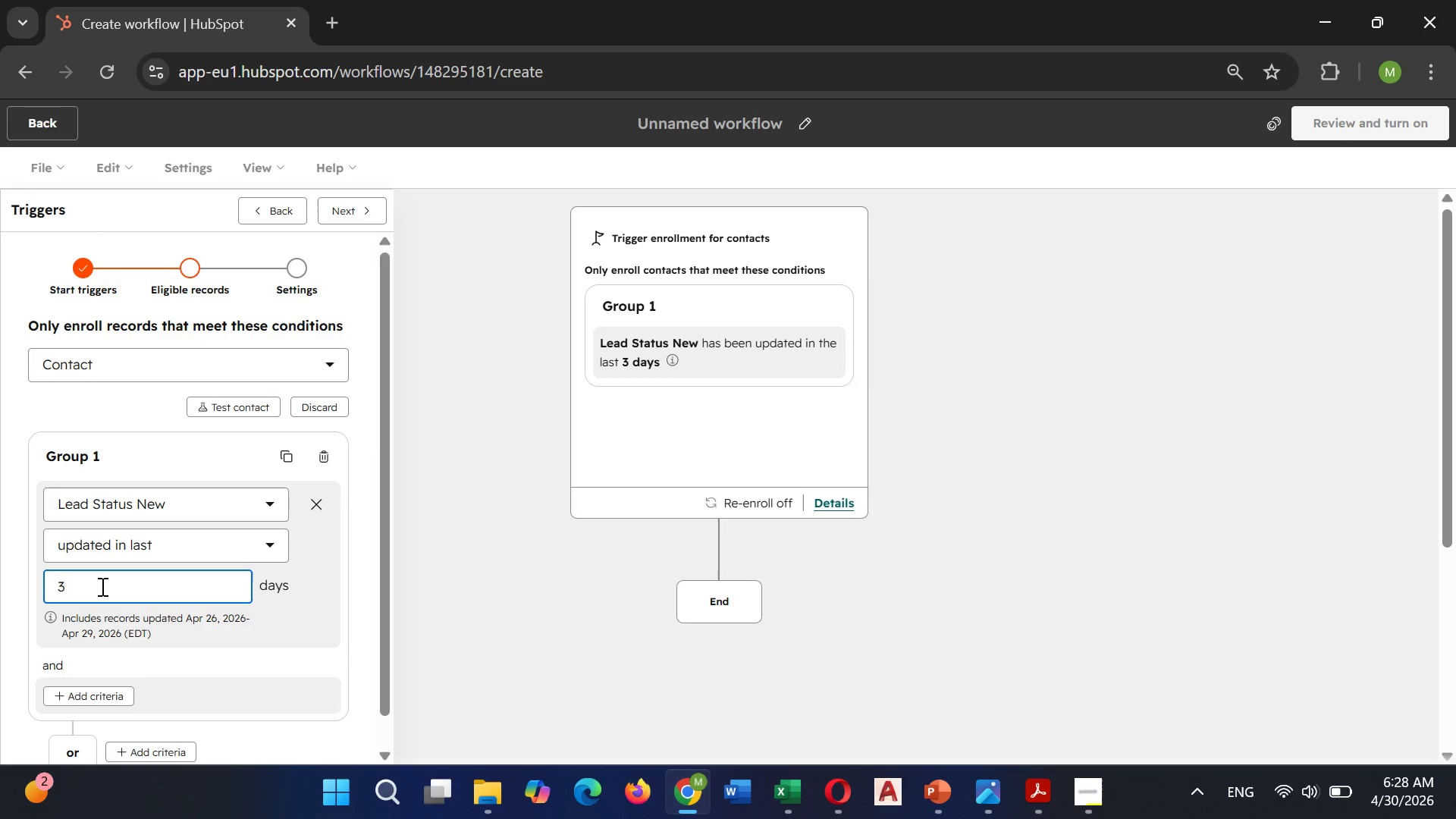 
key(Backspace)
 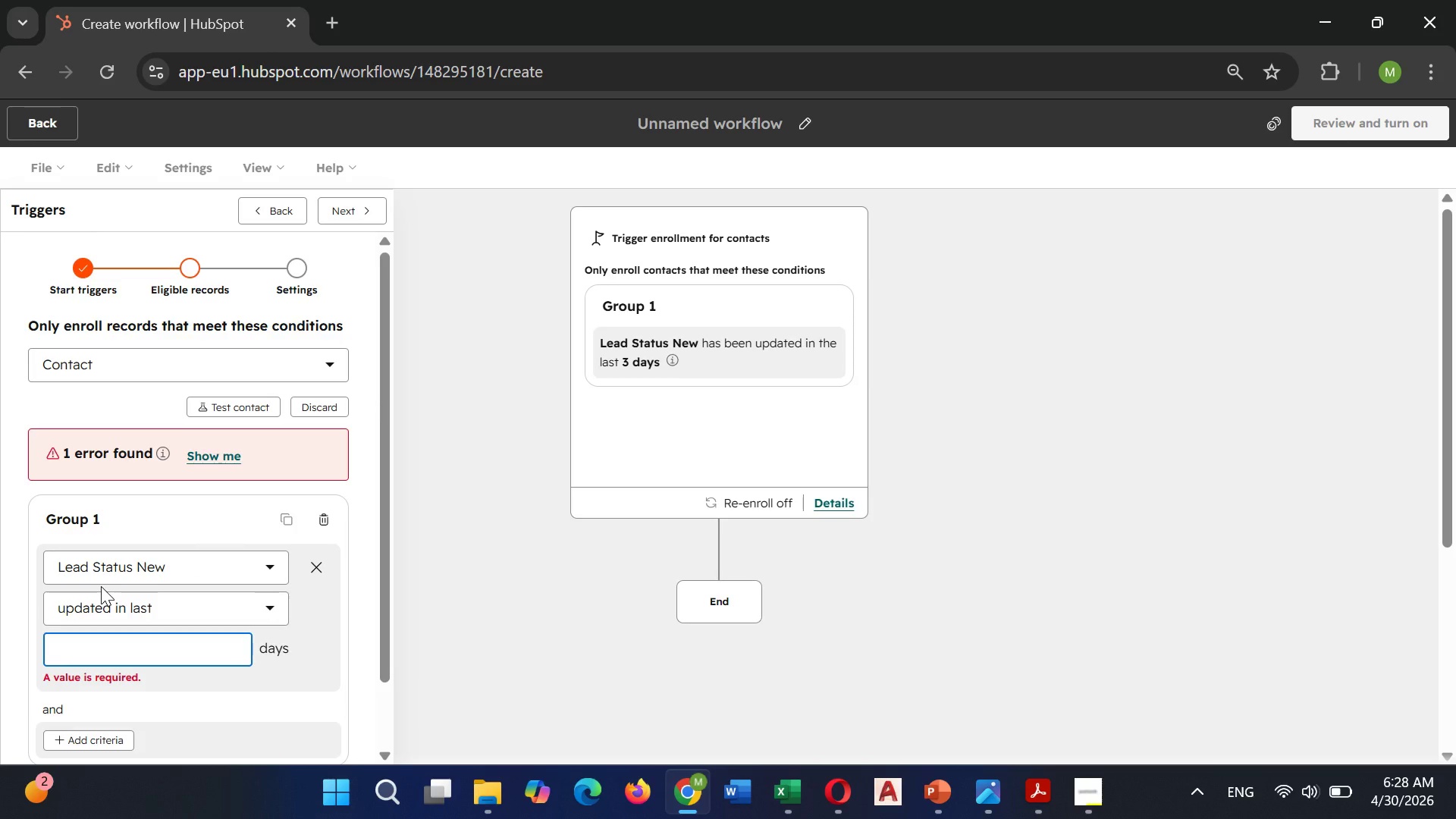 
key(0)
 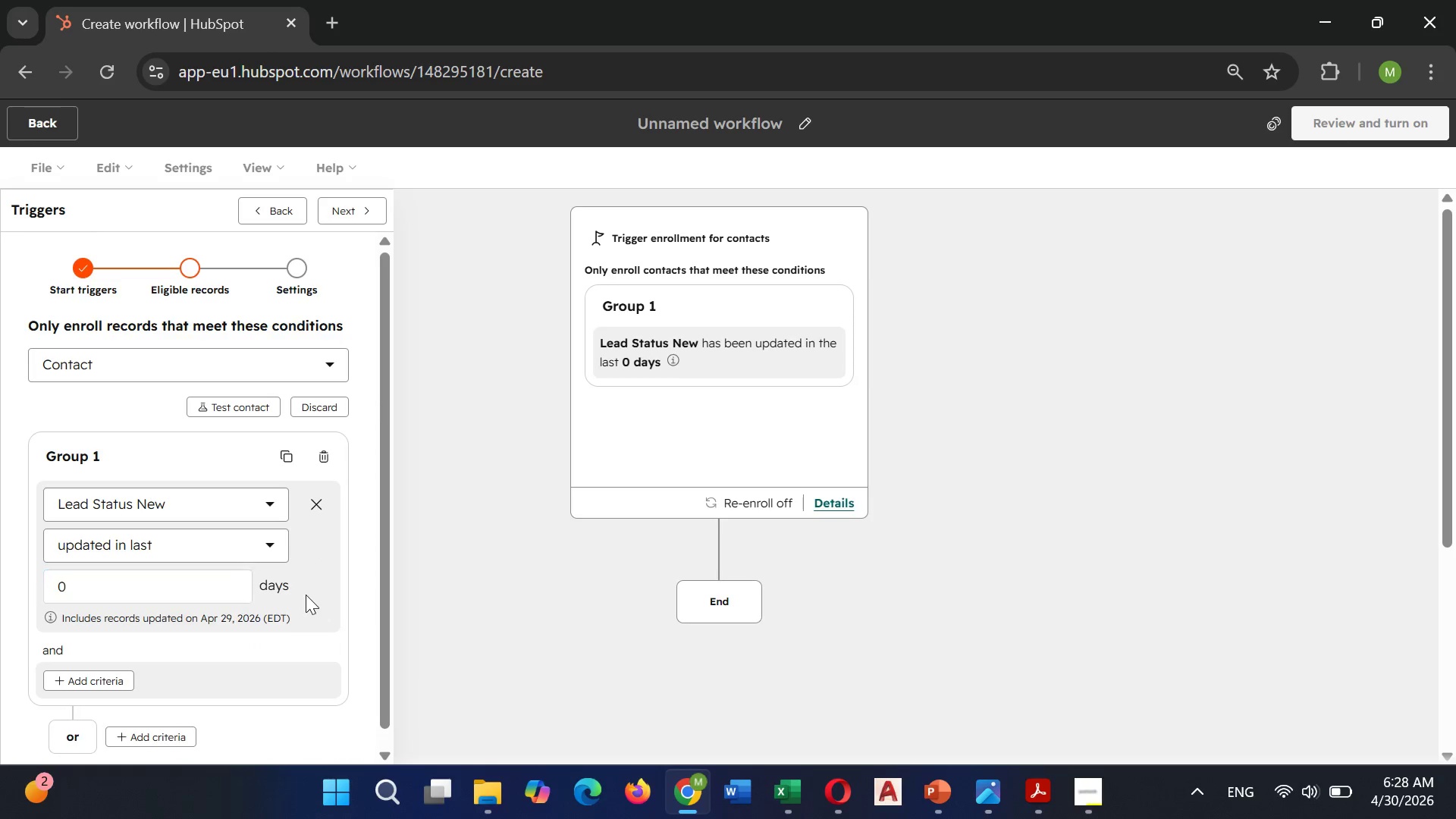 
scroll: coordinate [243, 585], scroll_direction: down, amount: 1.0
 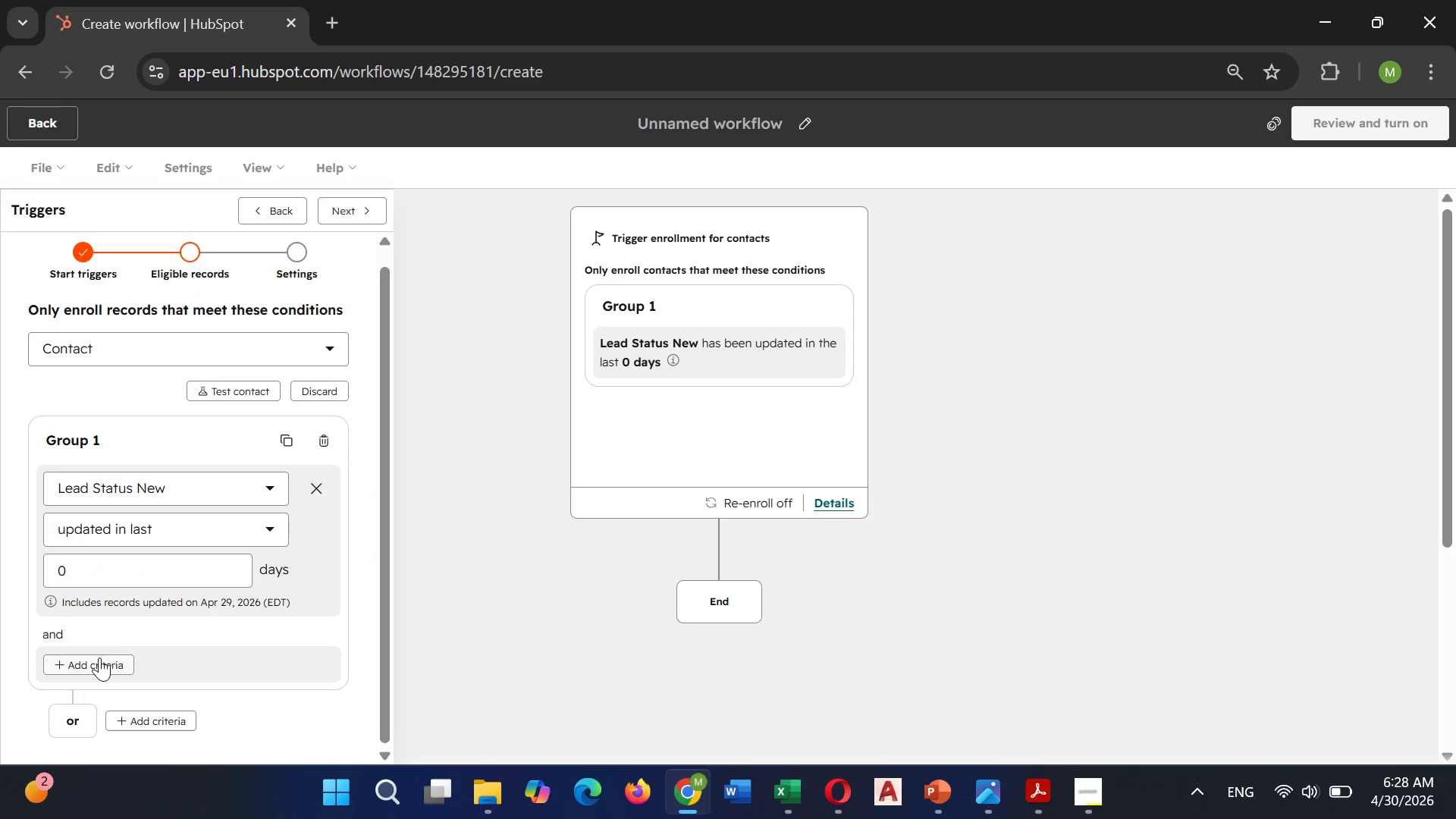 
left_click([99, 660])
 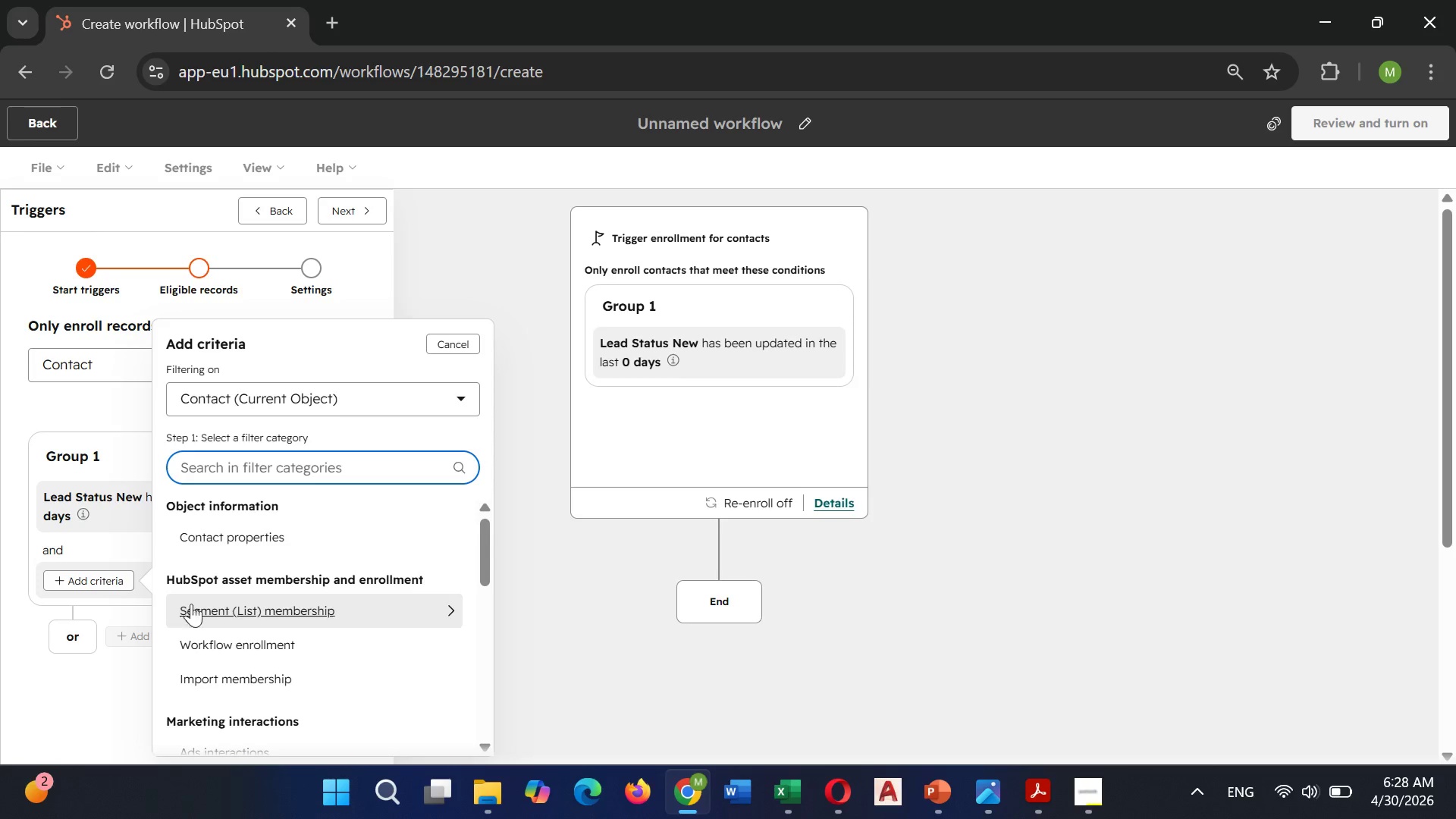 
wait(6.08)
 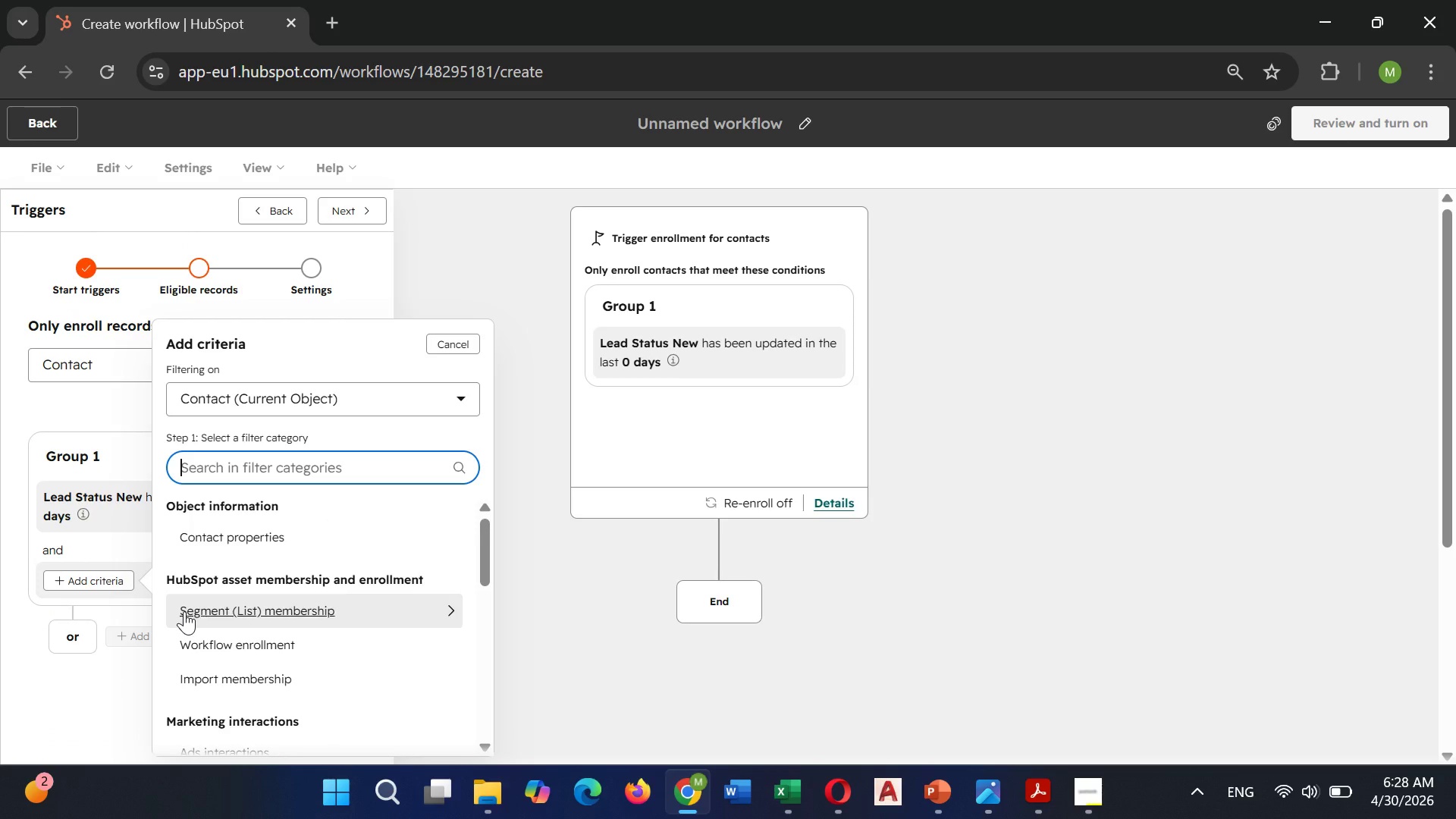 
type(Primer)
key(Backspace)
key(Backspace)
key(Backspace)
type(mary )
 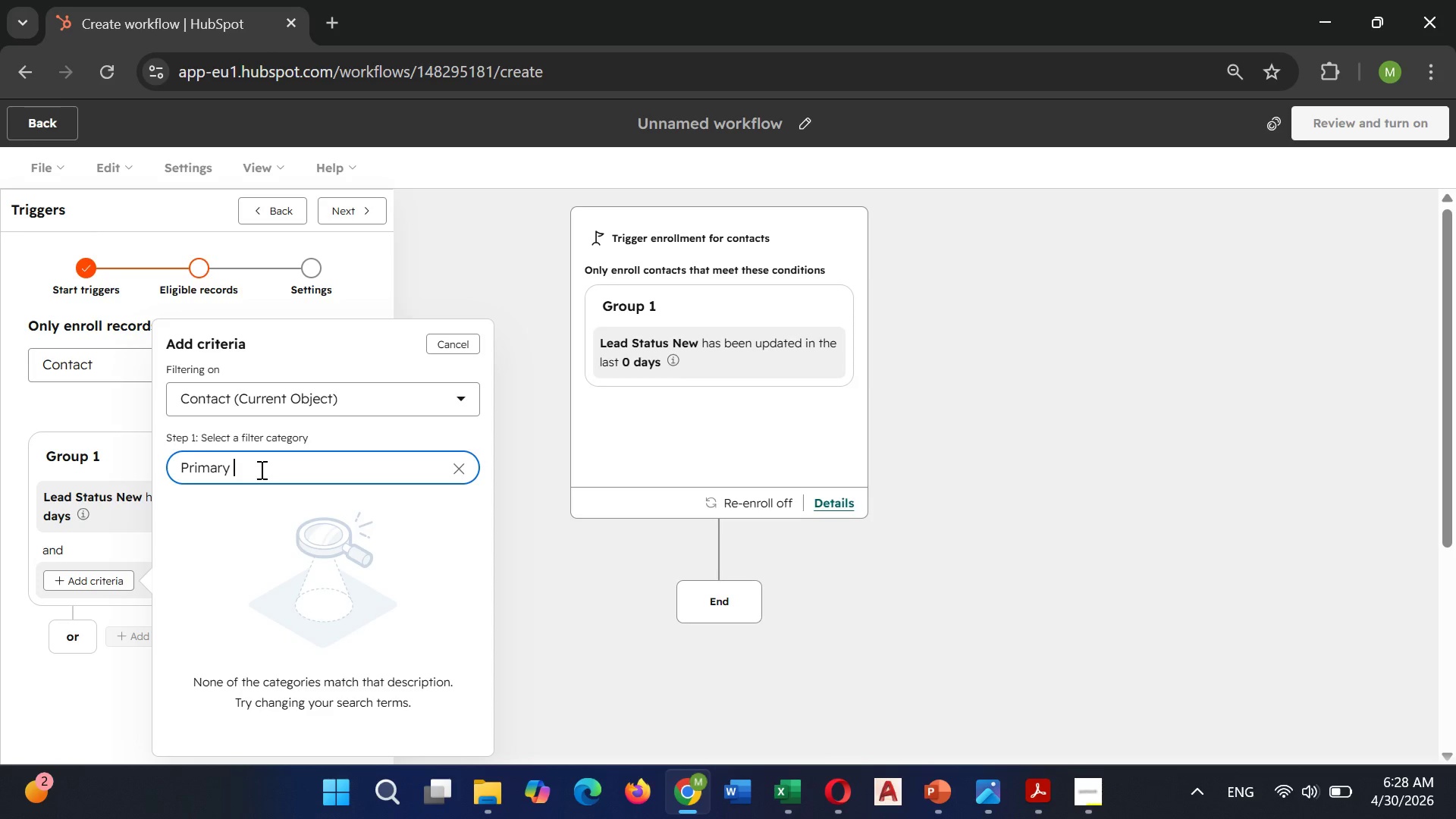 
hold_key(key=Backspace, duration=0.86)
 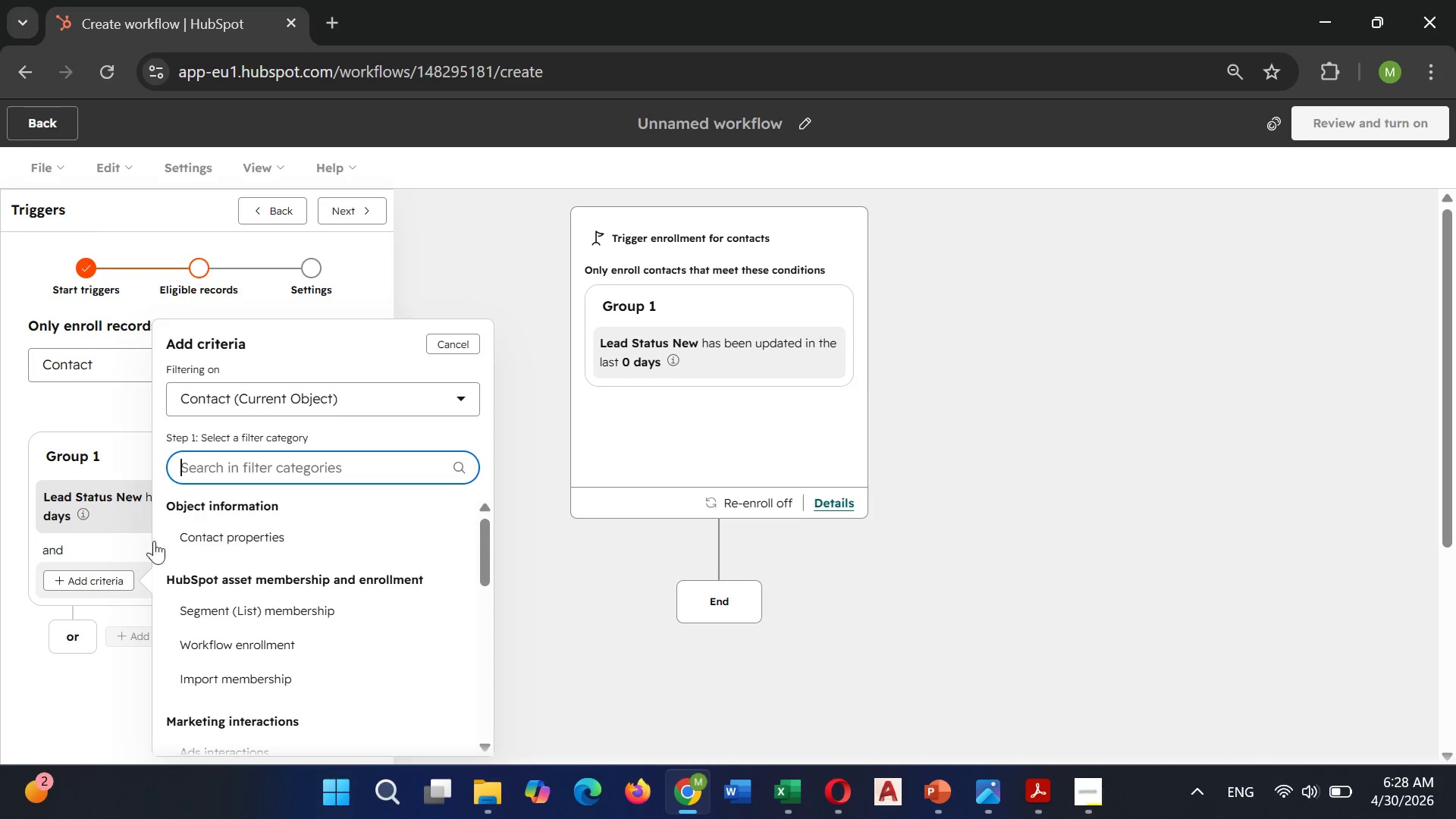 
left_click([229, 545])
 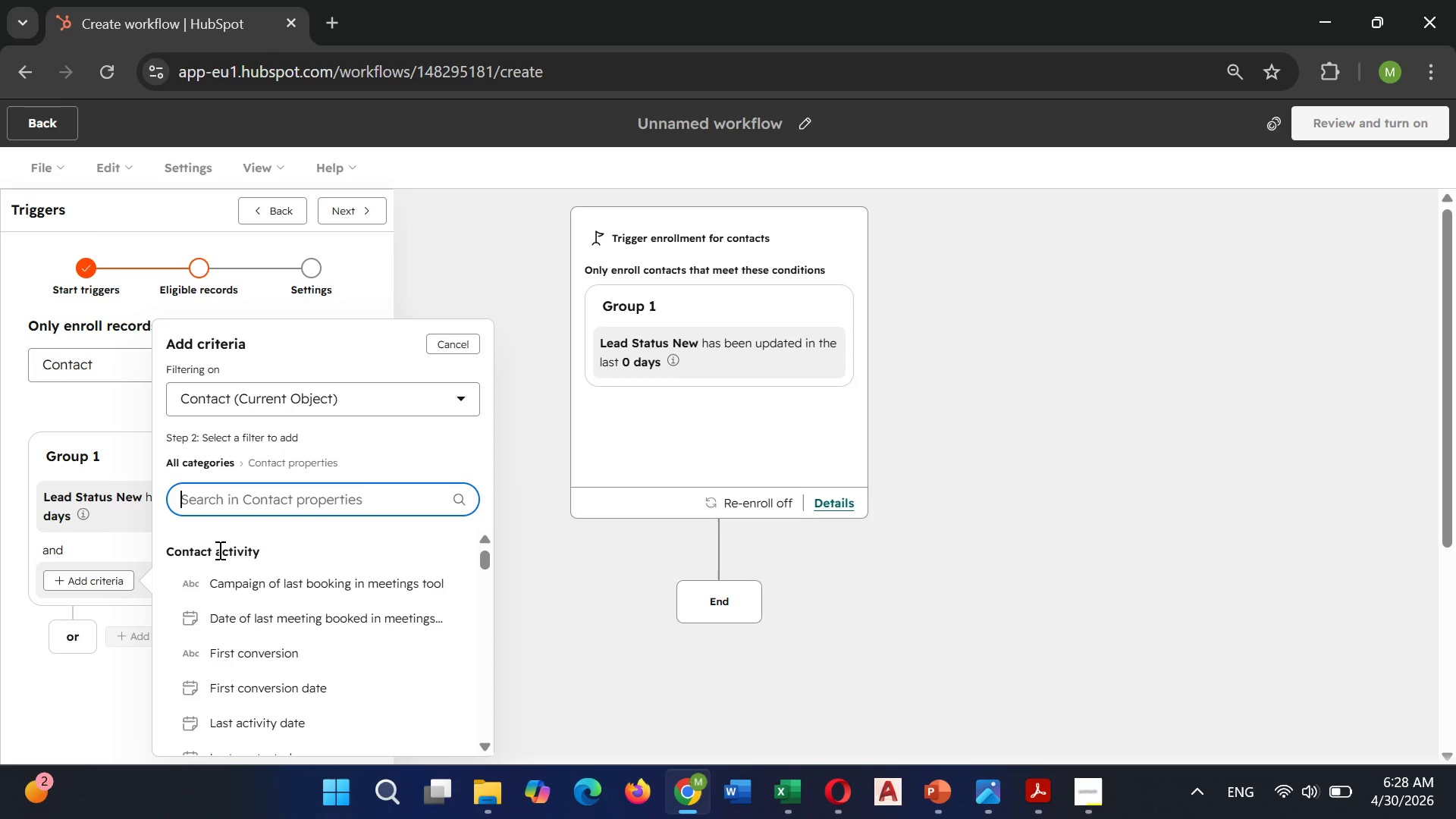 
type(Primary)
 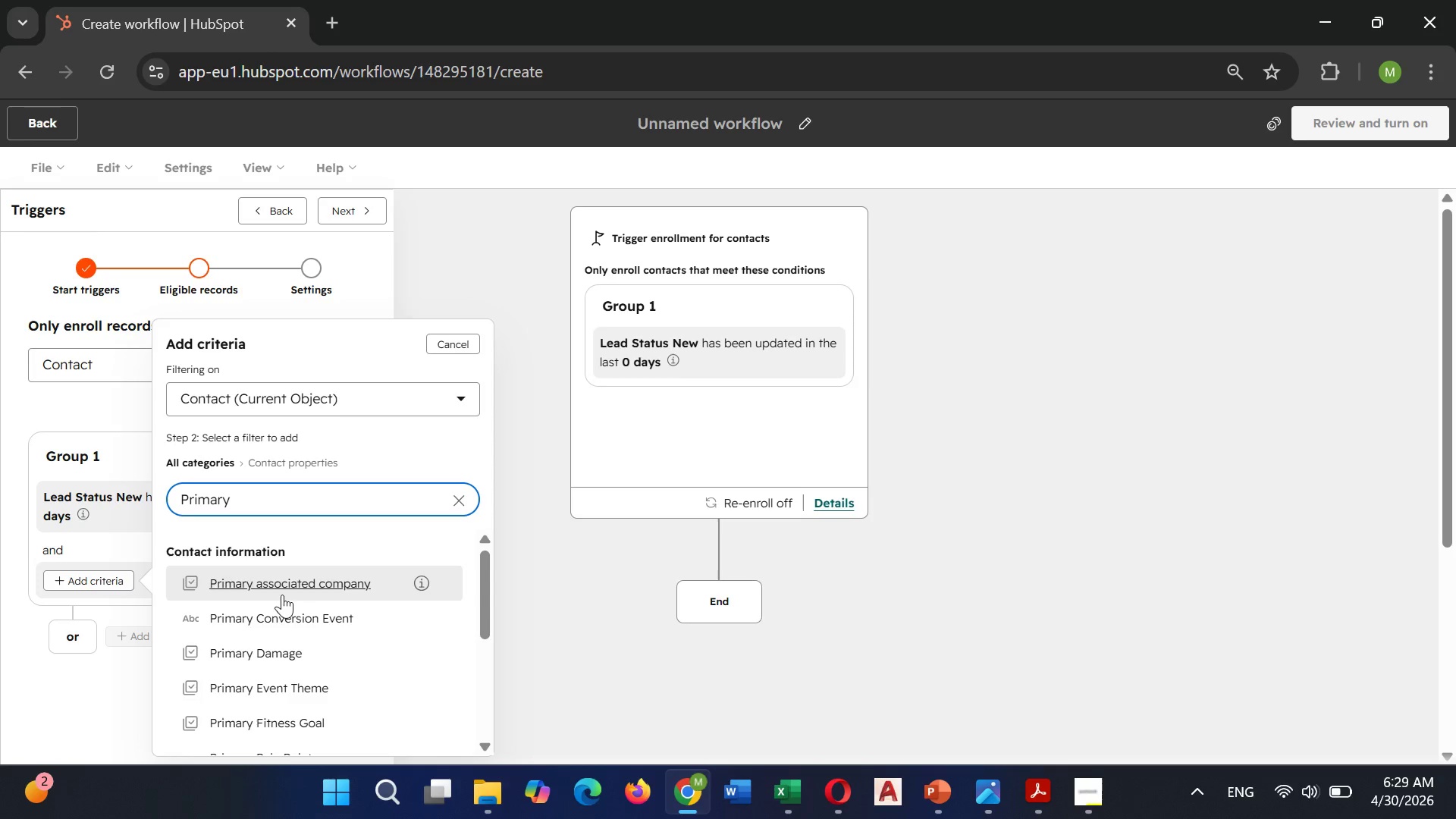 
scroll: coordinate [277, 644], scroll_direction: down, amount: 4.0
 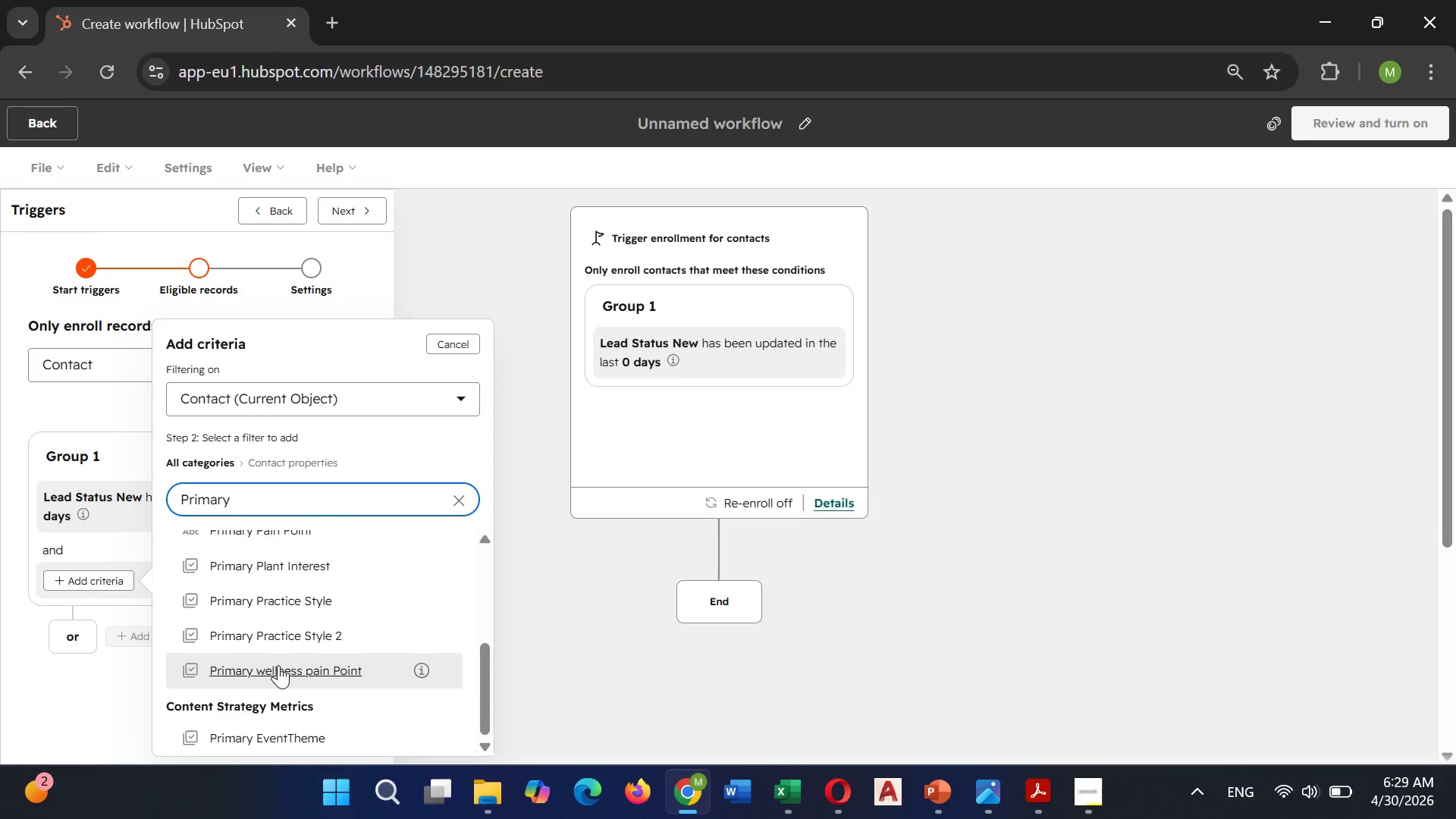 
left_click([278, 667])
 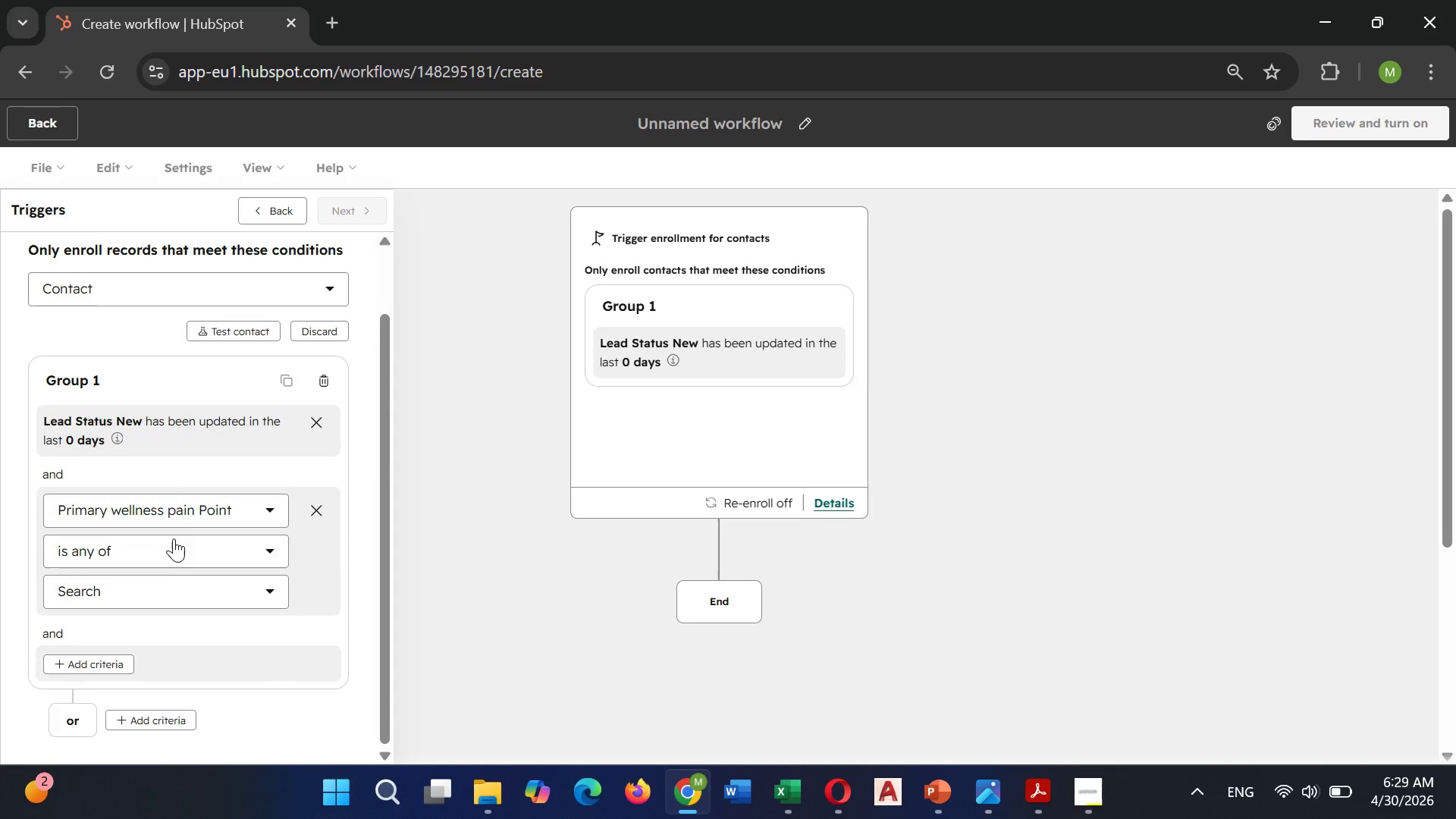 
left_click([165, 551])
 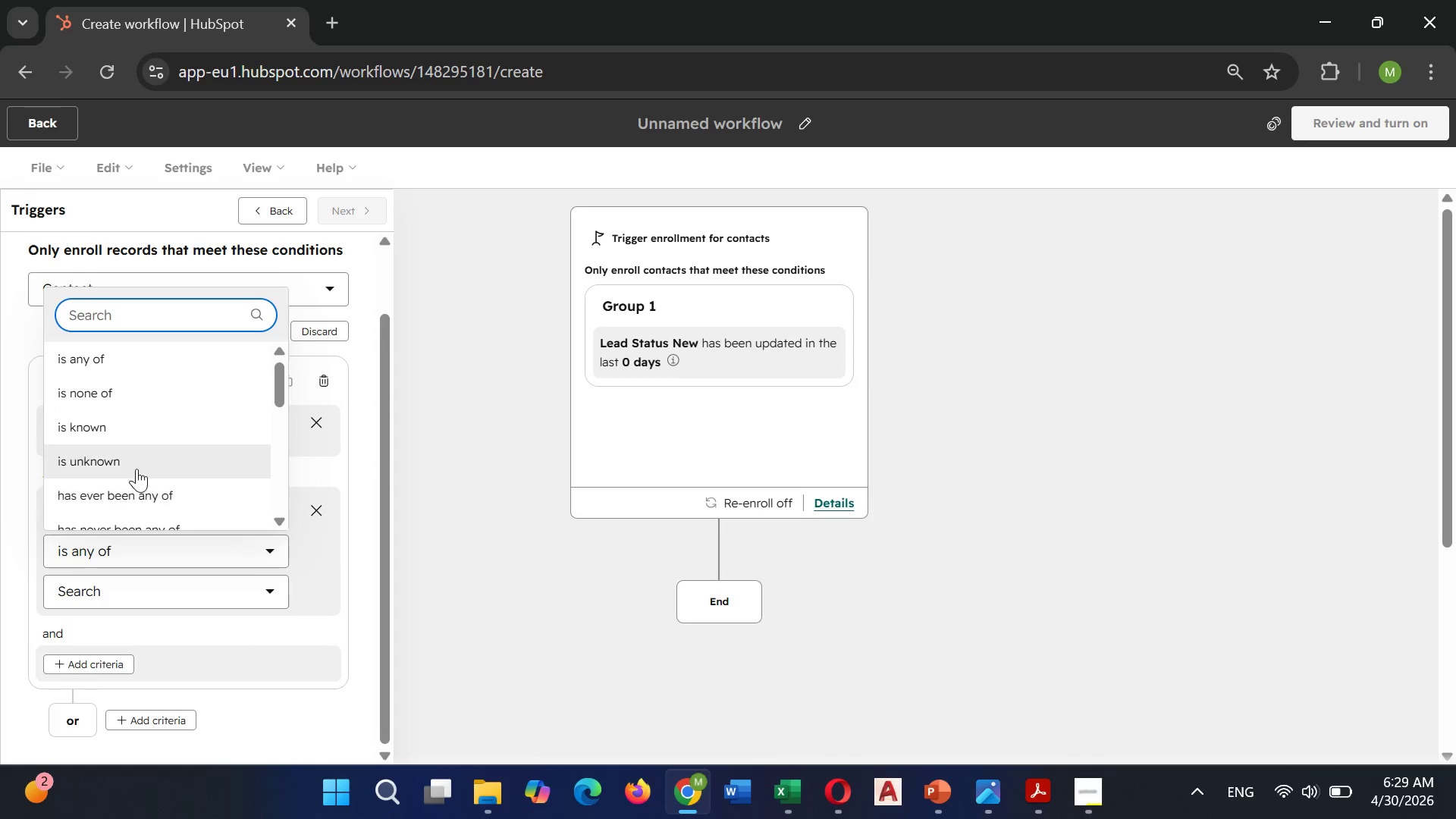 
left_click([99, 433])
 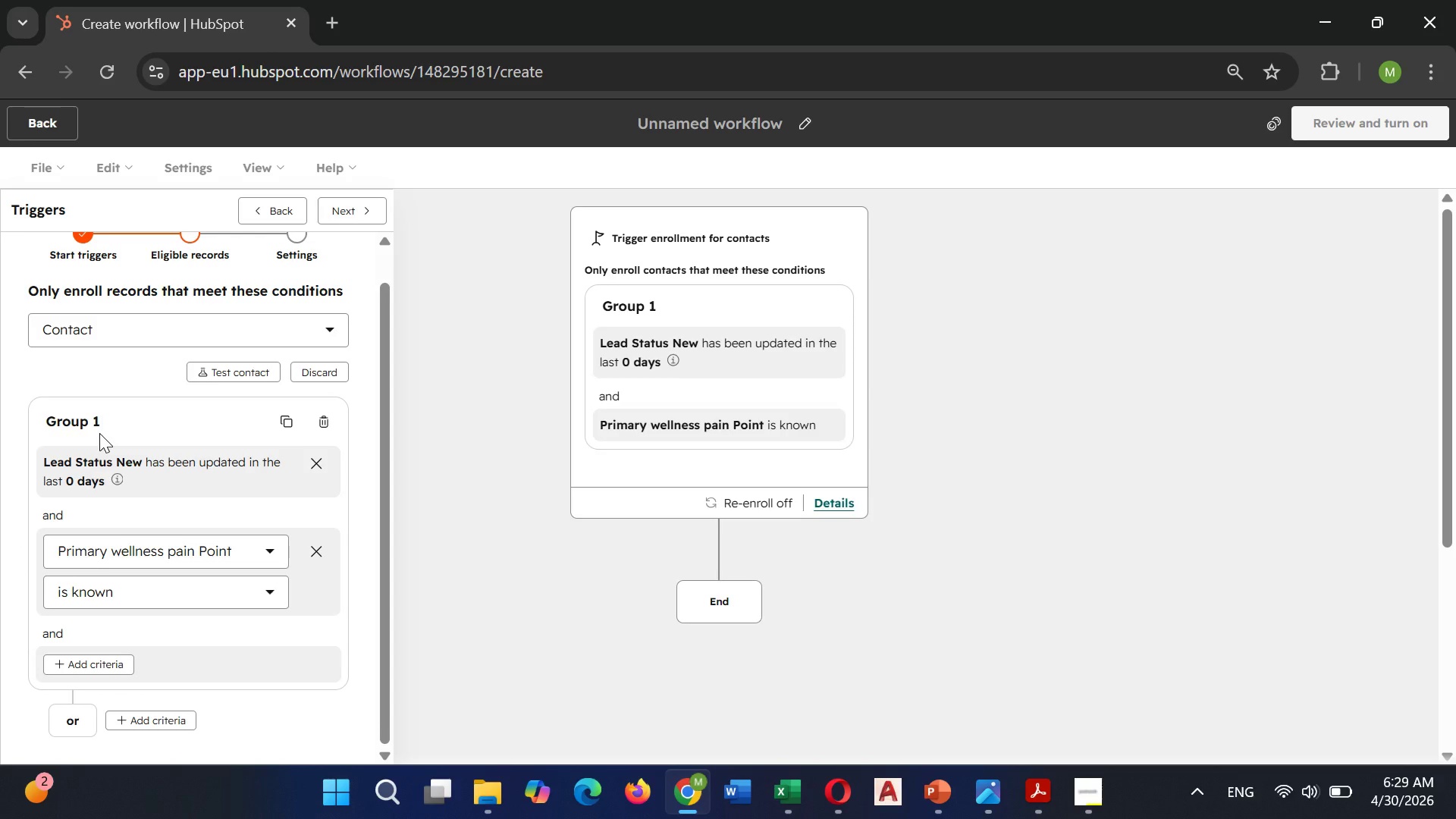 
wait(8.8)
 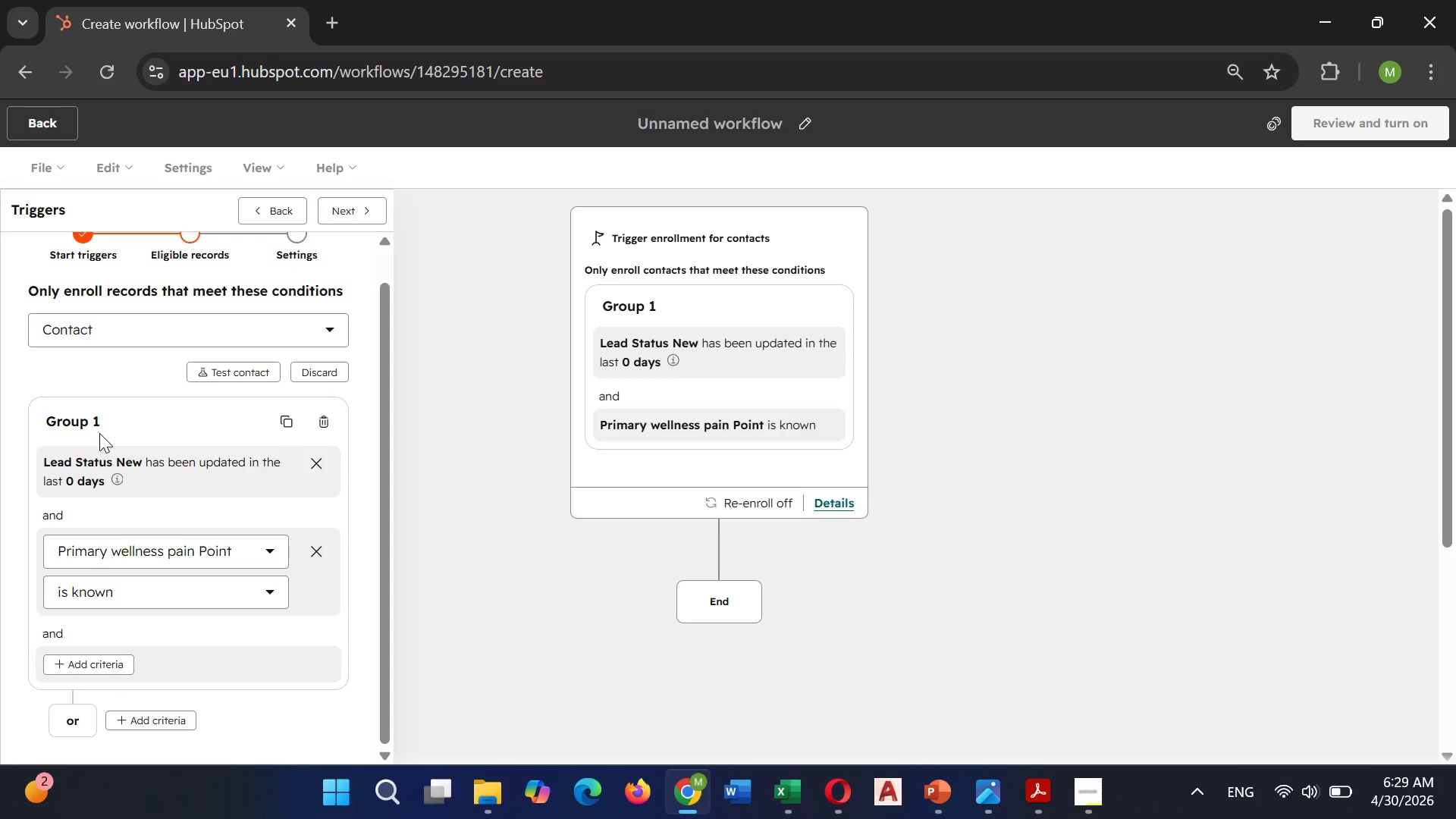 
scroll: coordinate [98, 590], scroll_direction: up, amount: 1.0
 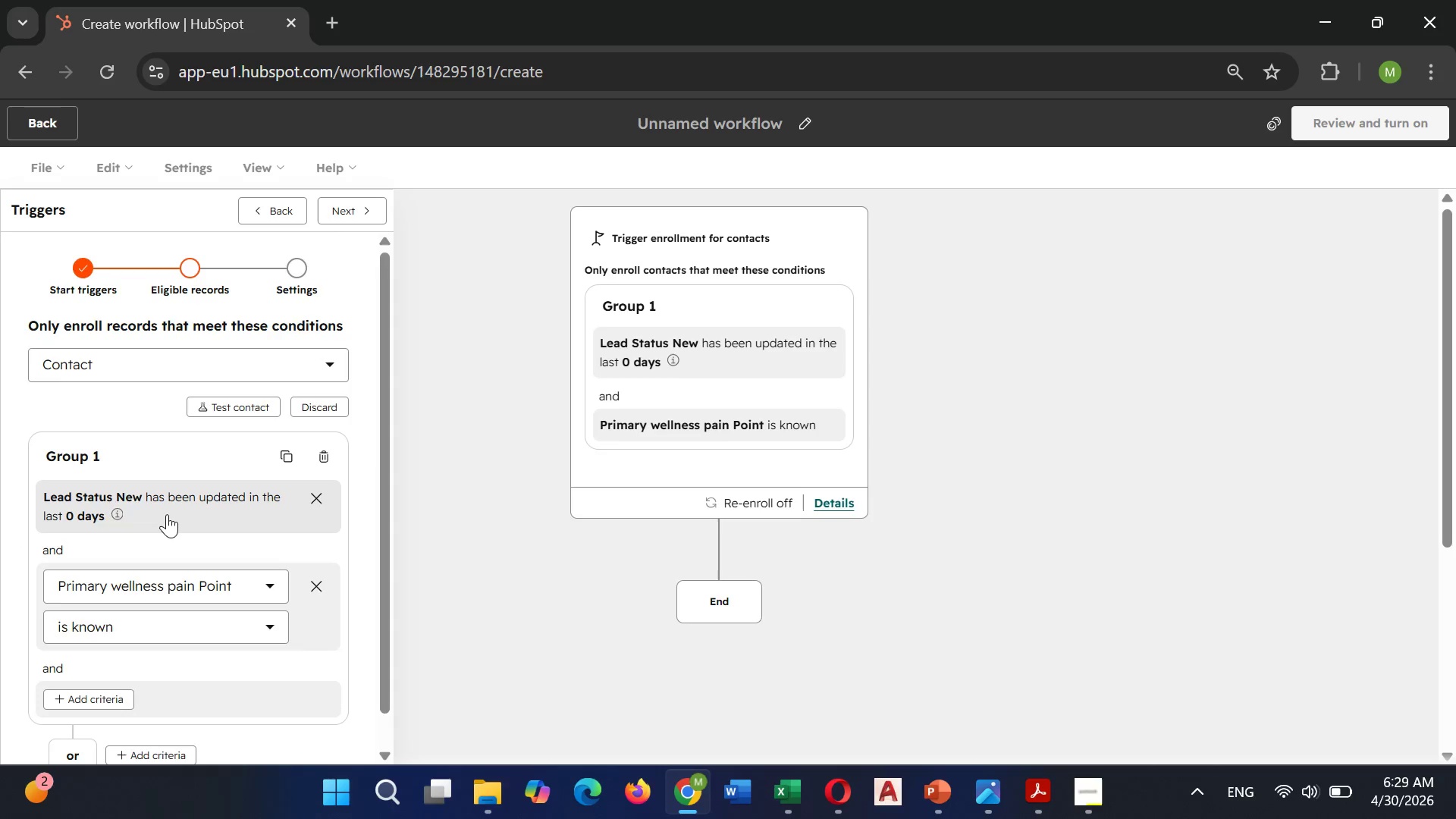 
left_click([167, 514])
 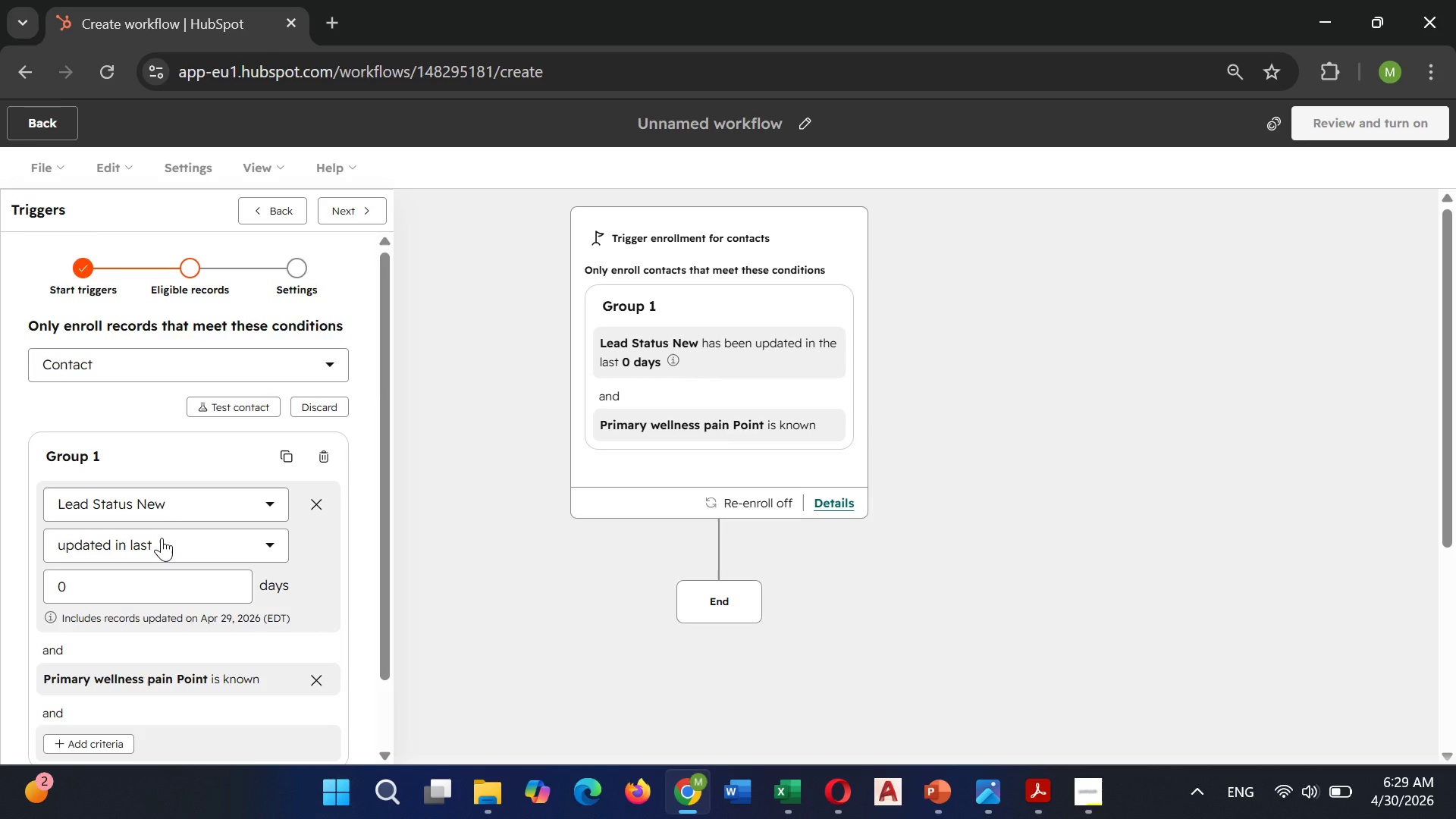 
left_click([162, 538])
 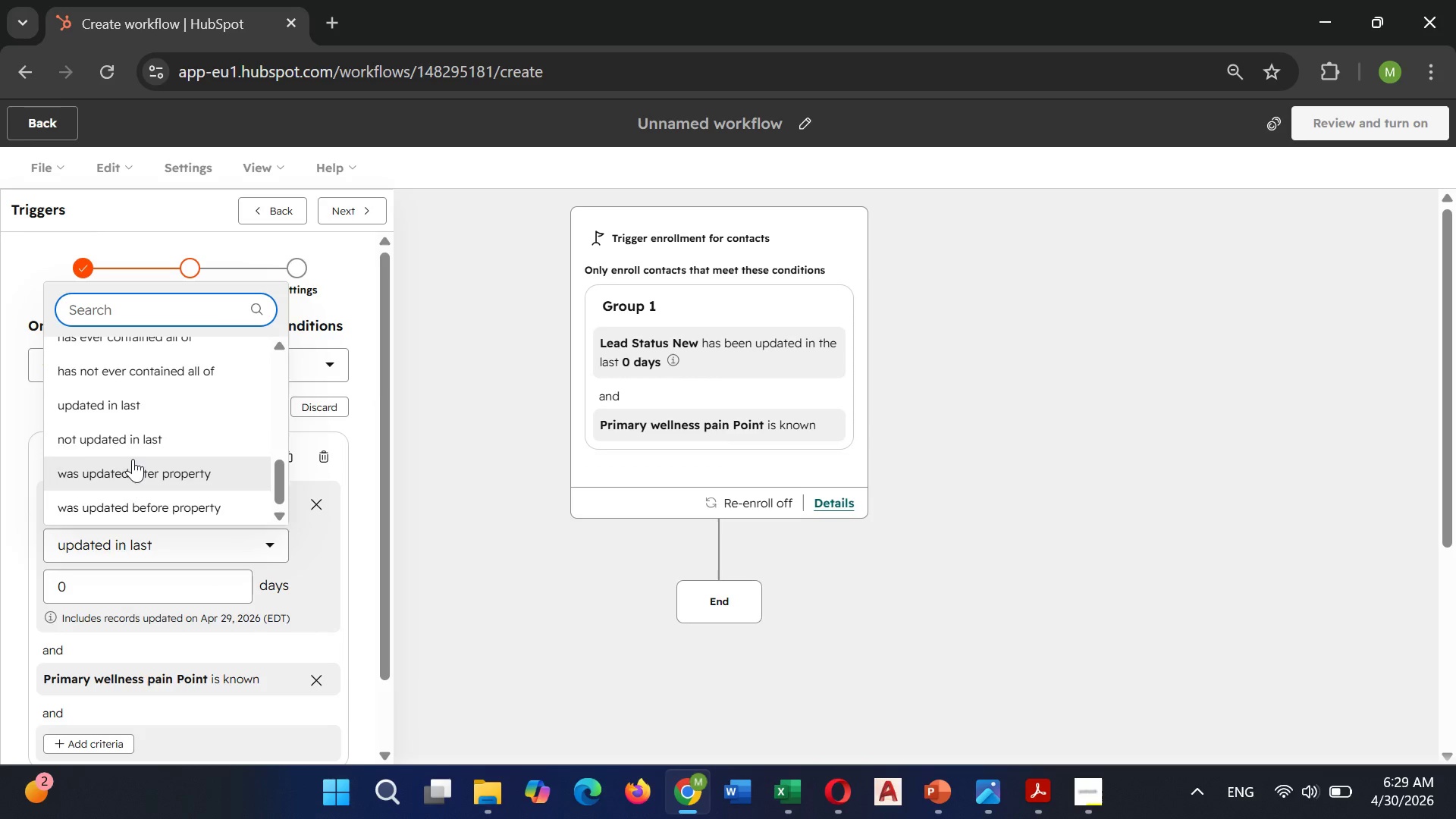 
scroll: coordinate [133, 459], scroll_direction: none, amount: 0.0
 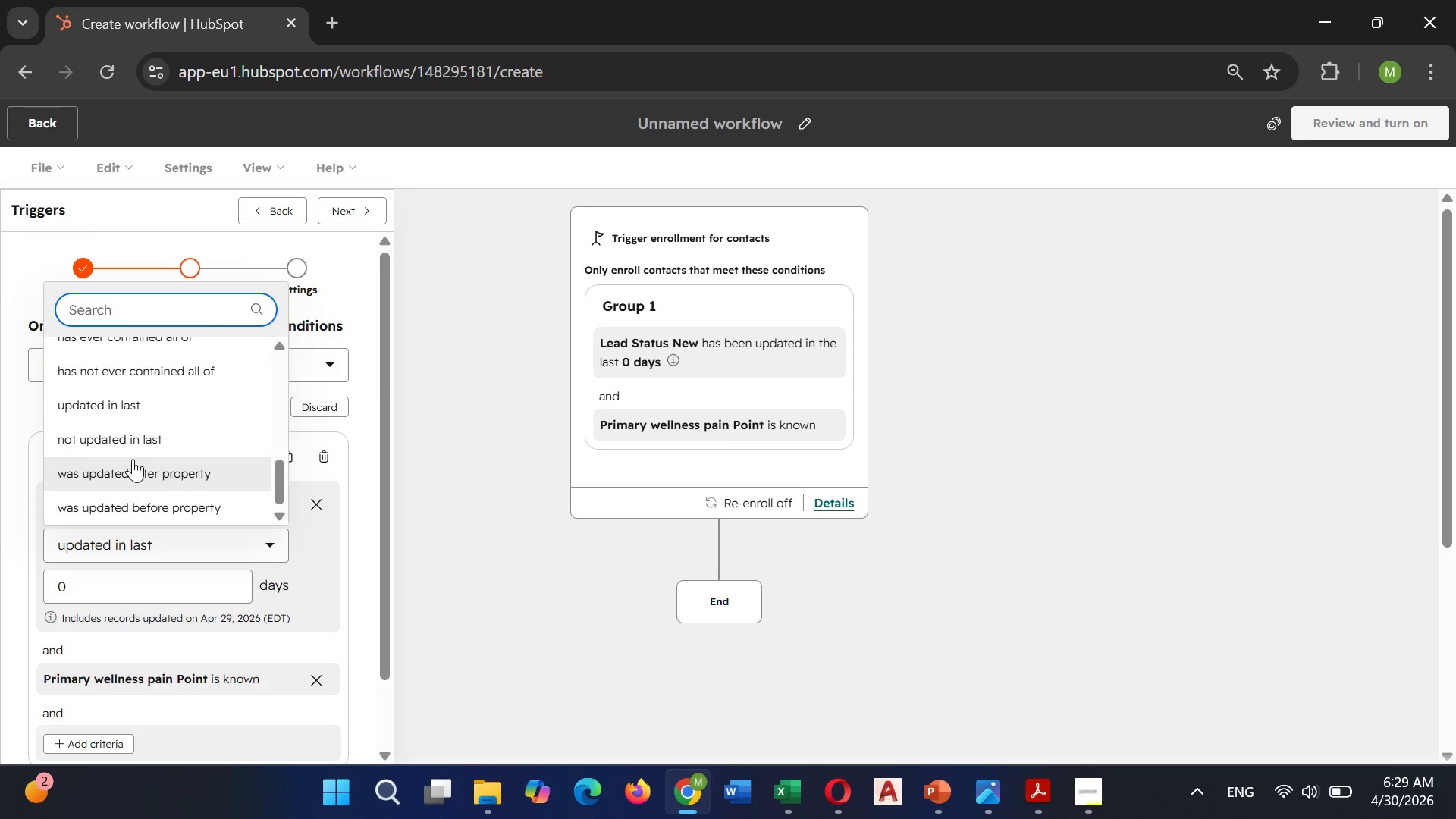 
scroll: coordinate [125, 372], scroll_direction: up, amount: 4.0
 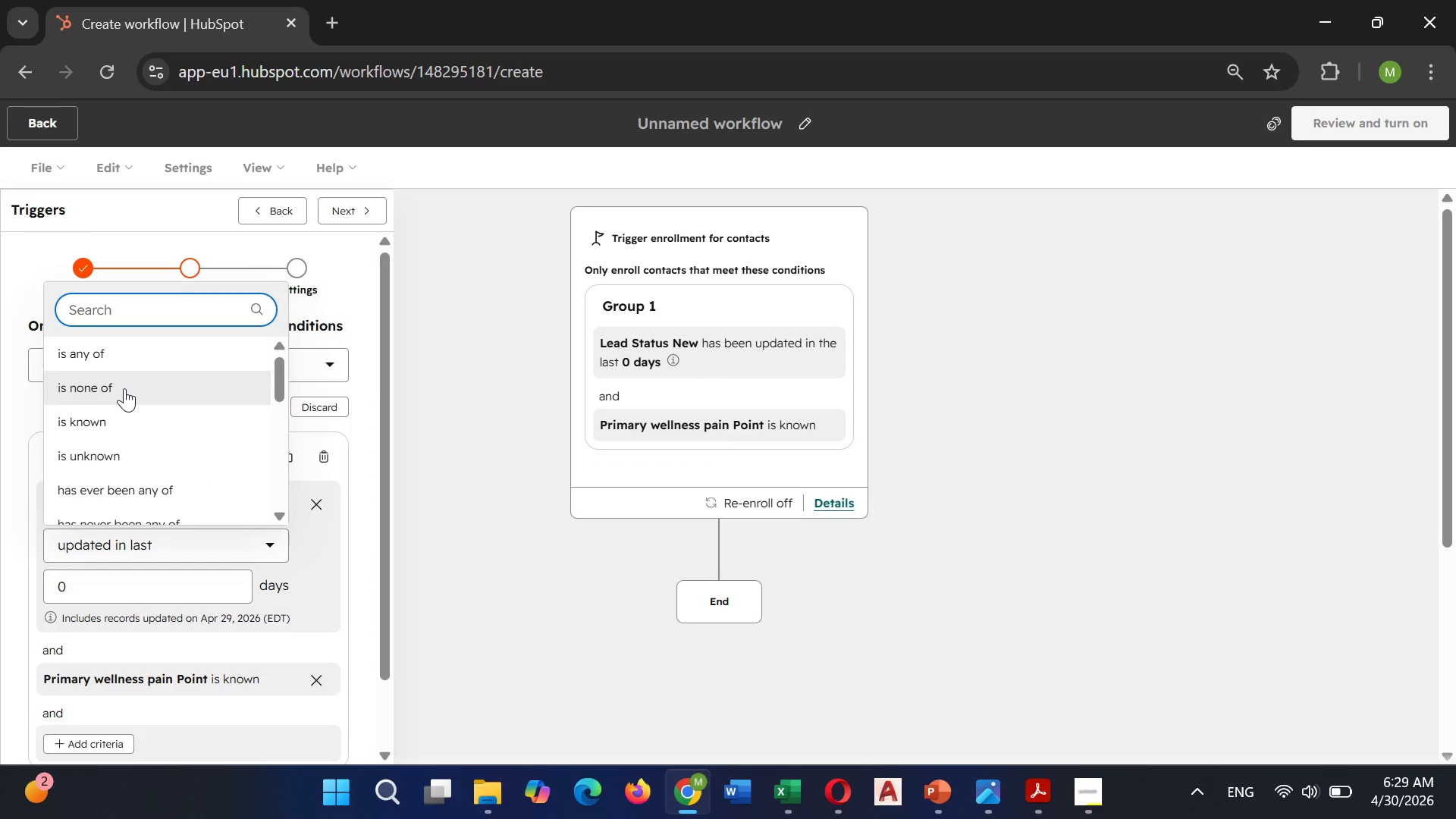 
scroll: coordinate [124, 388], scroll_direction: down, amount: 1.0
 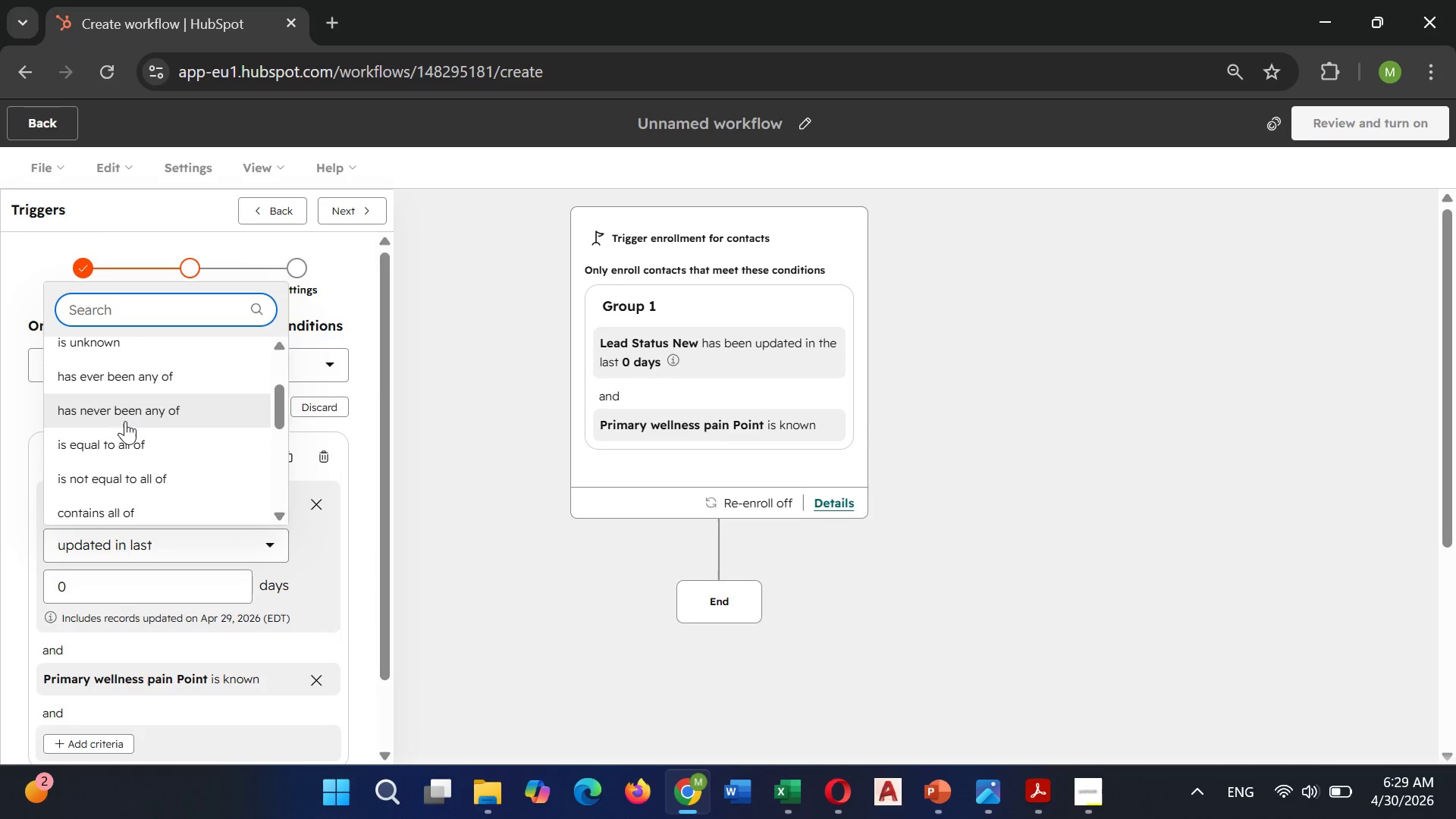 
left_click([124, 433])
 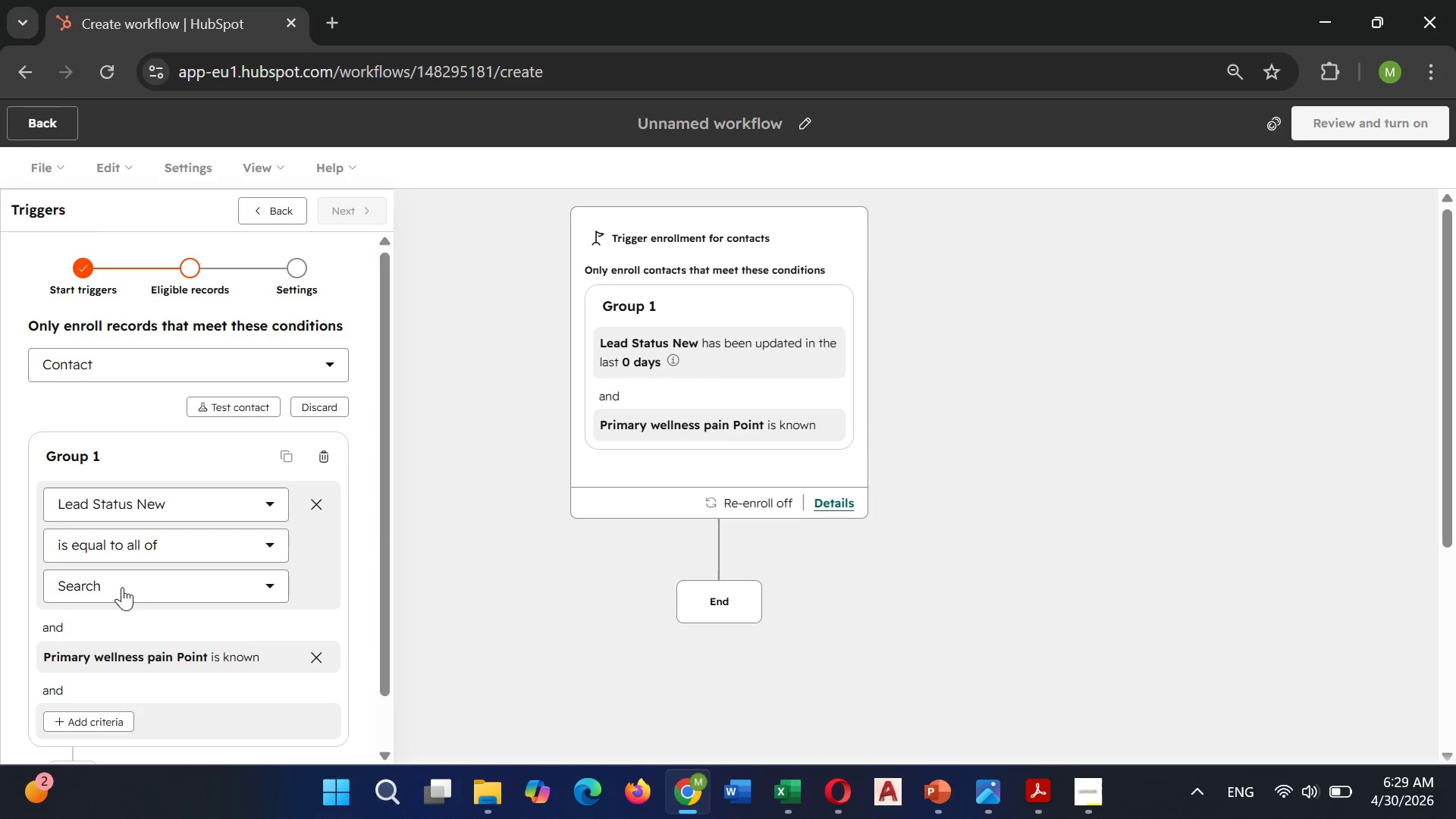 
left_click([127, 580])
 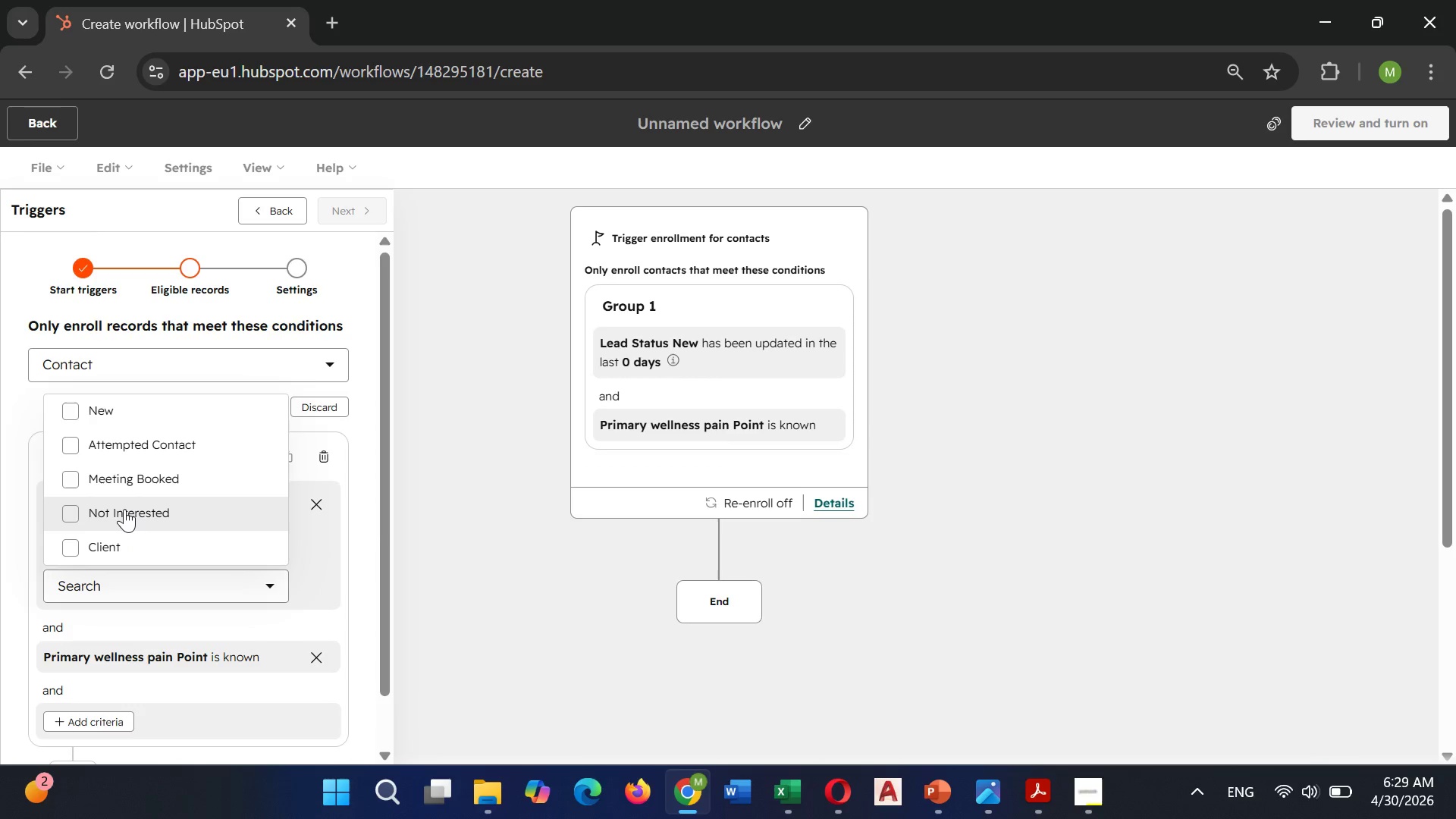 
scroll: coordinate [124, 509], scroll_direction: down, amount: 1.0
 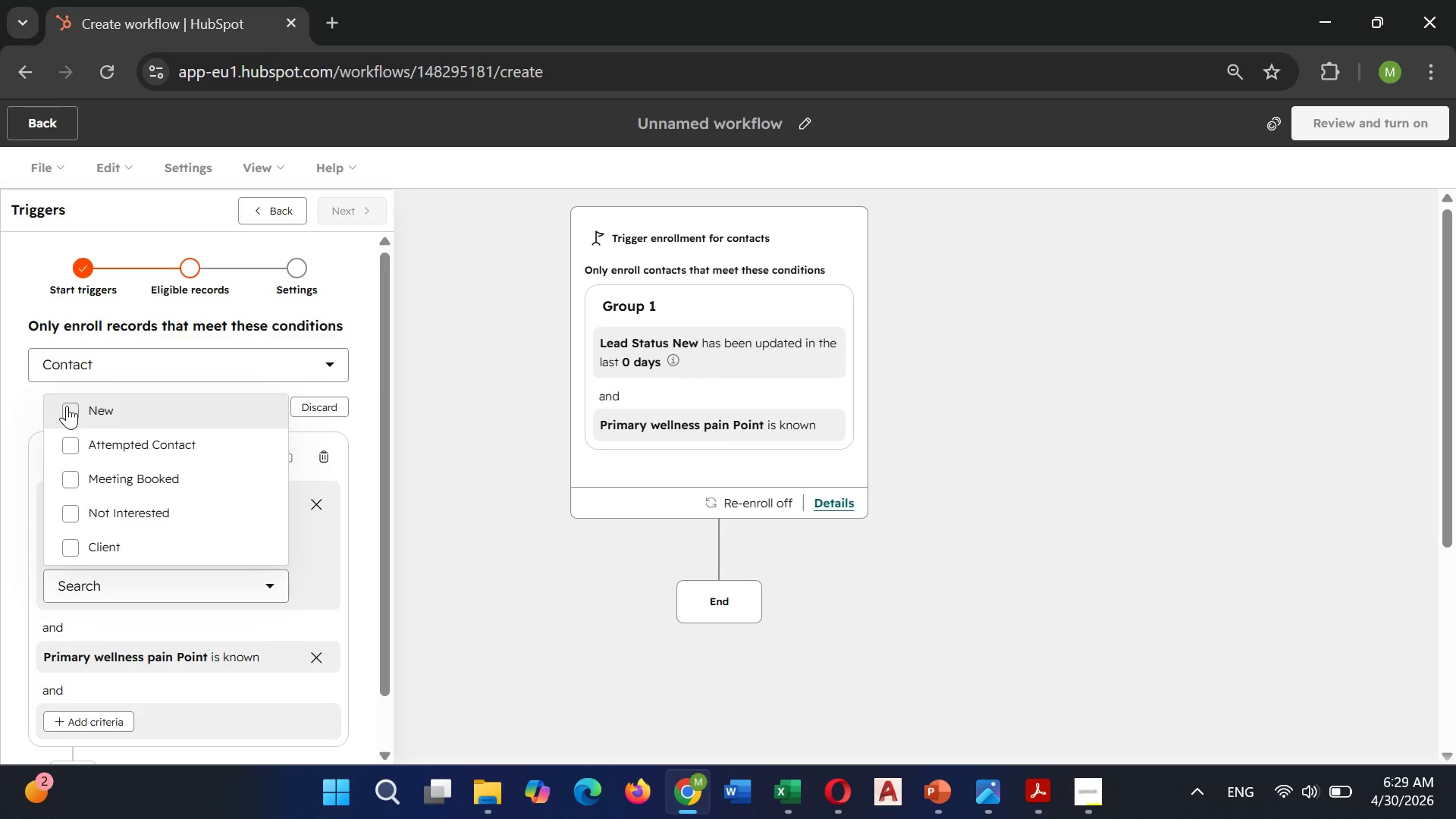 
left_click([67, 405])
 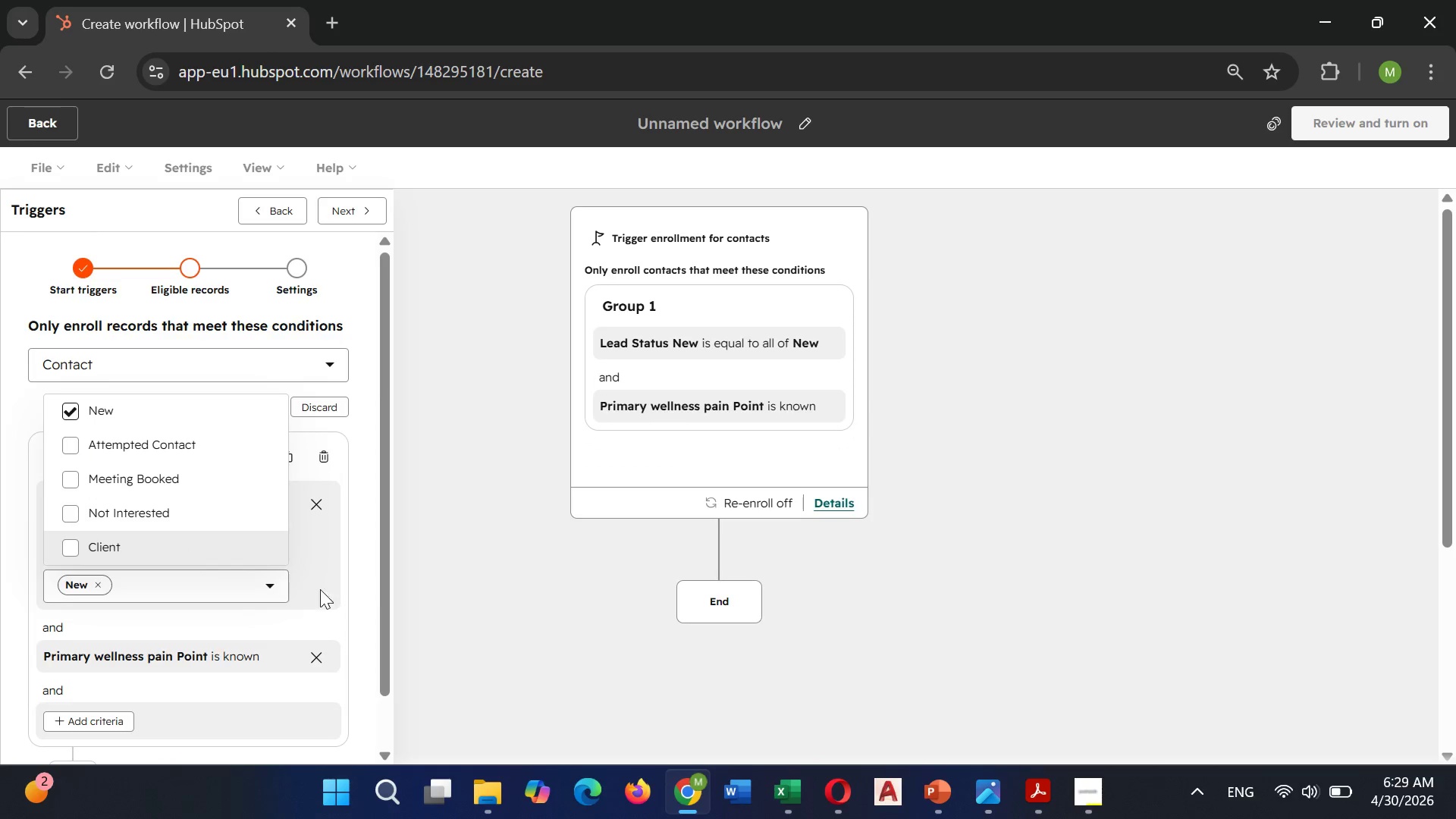 
left_click([365, 581])
 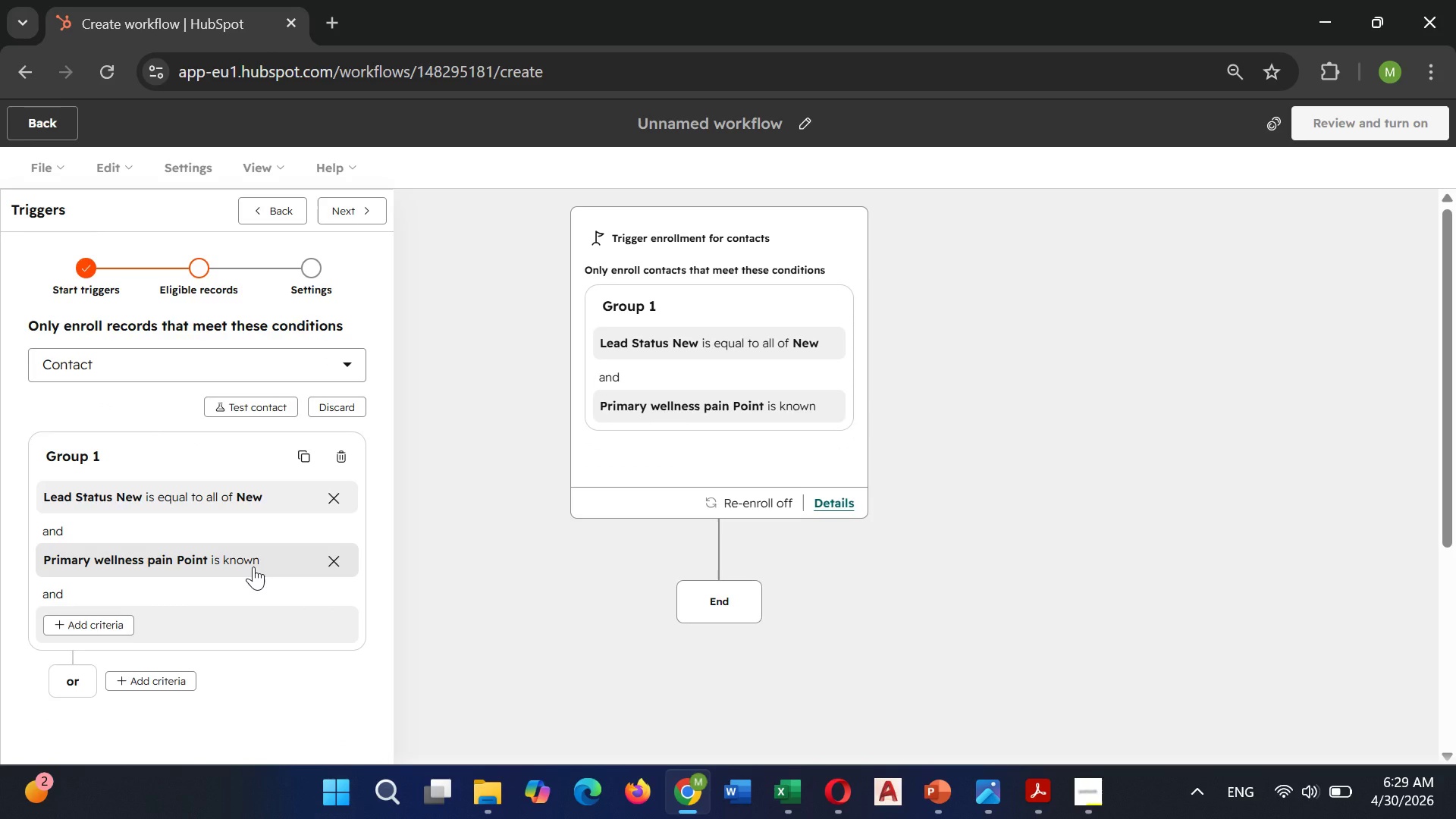 
wait(10.94)
 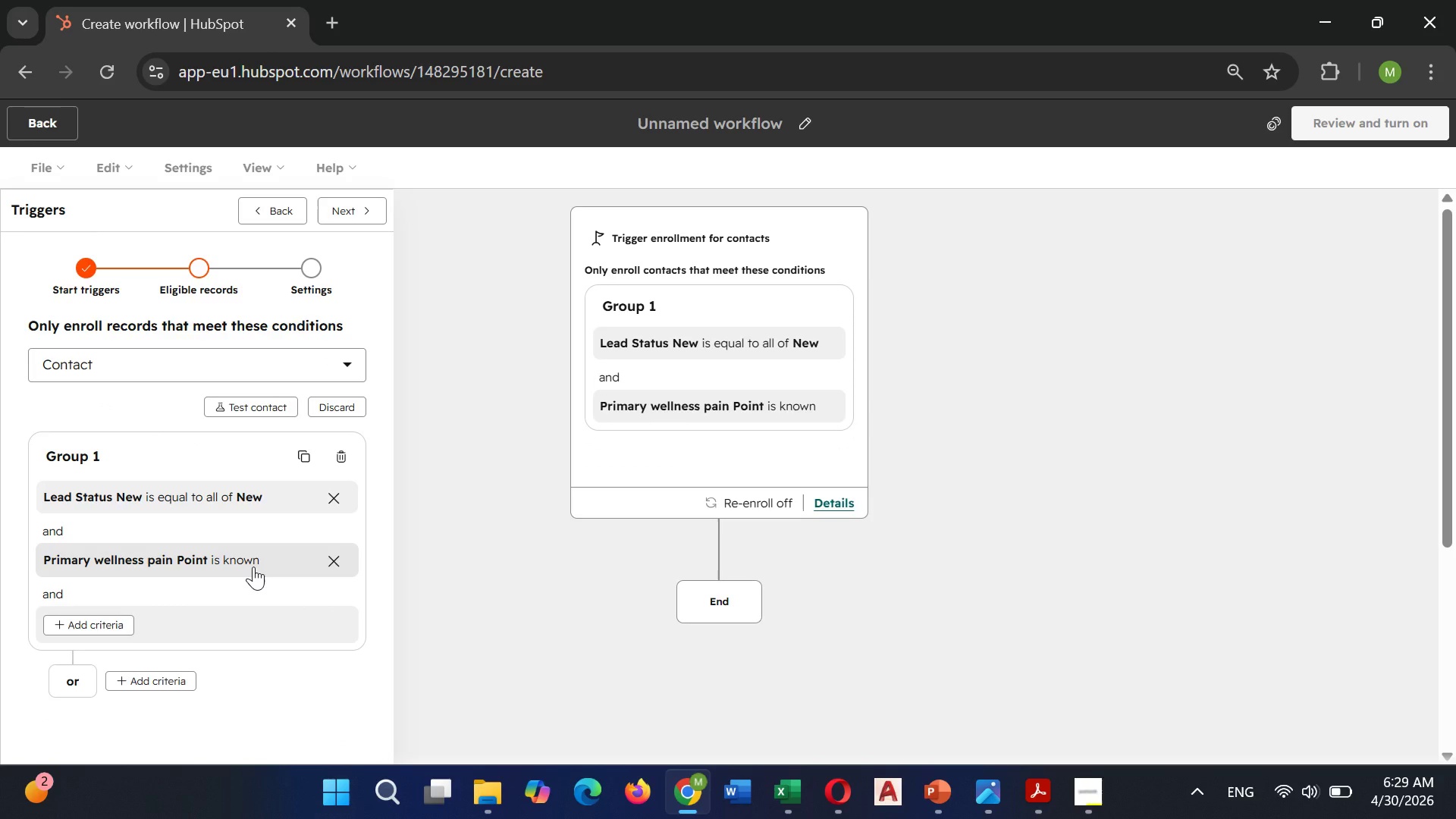 
left_click([341, 220])
 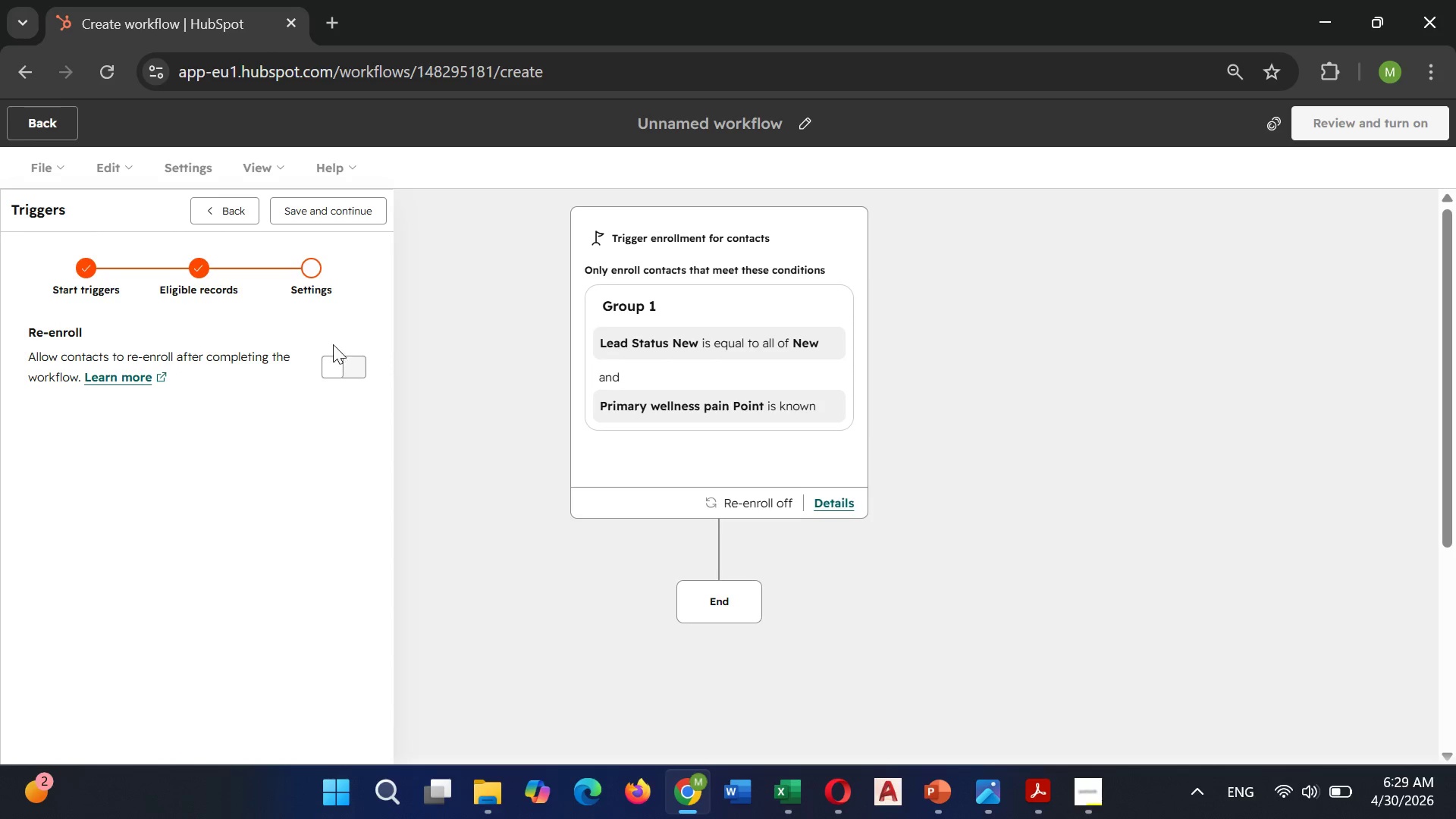 
left_click([333, 362])
 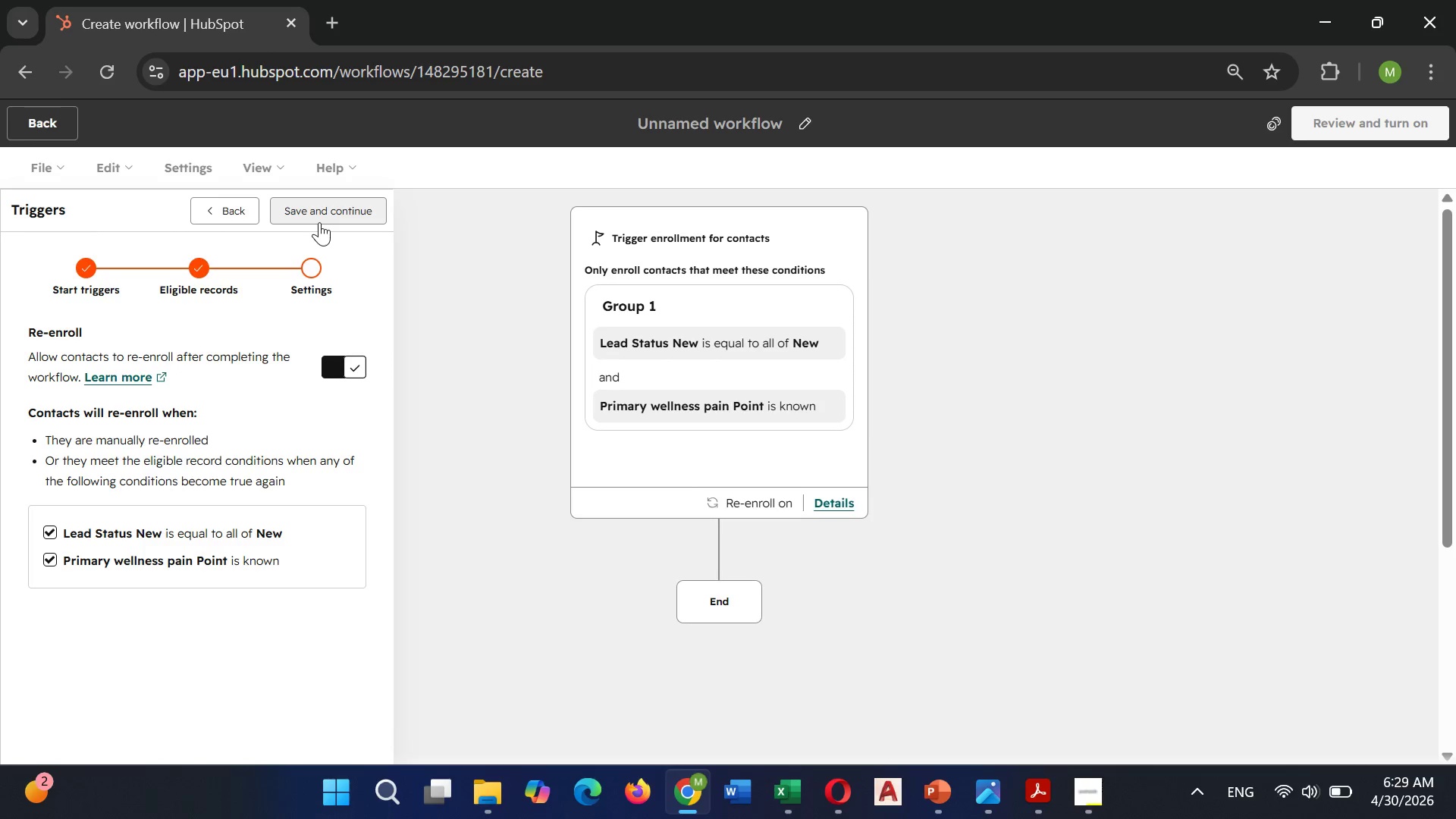 
left_click([320, 221])
 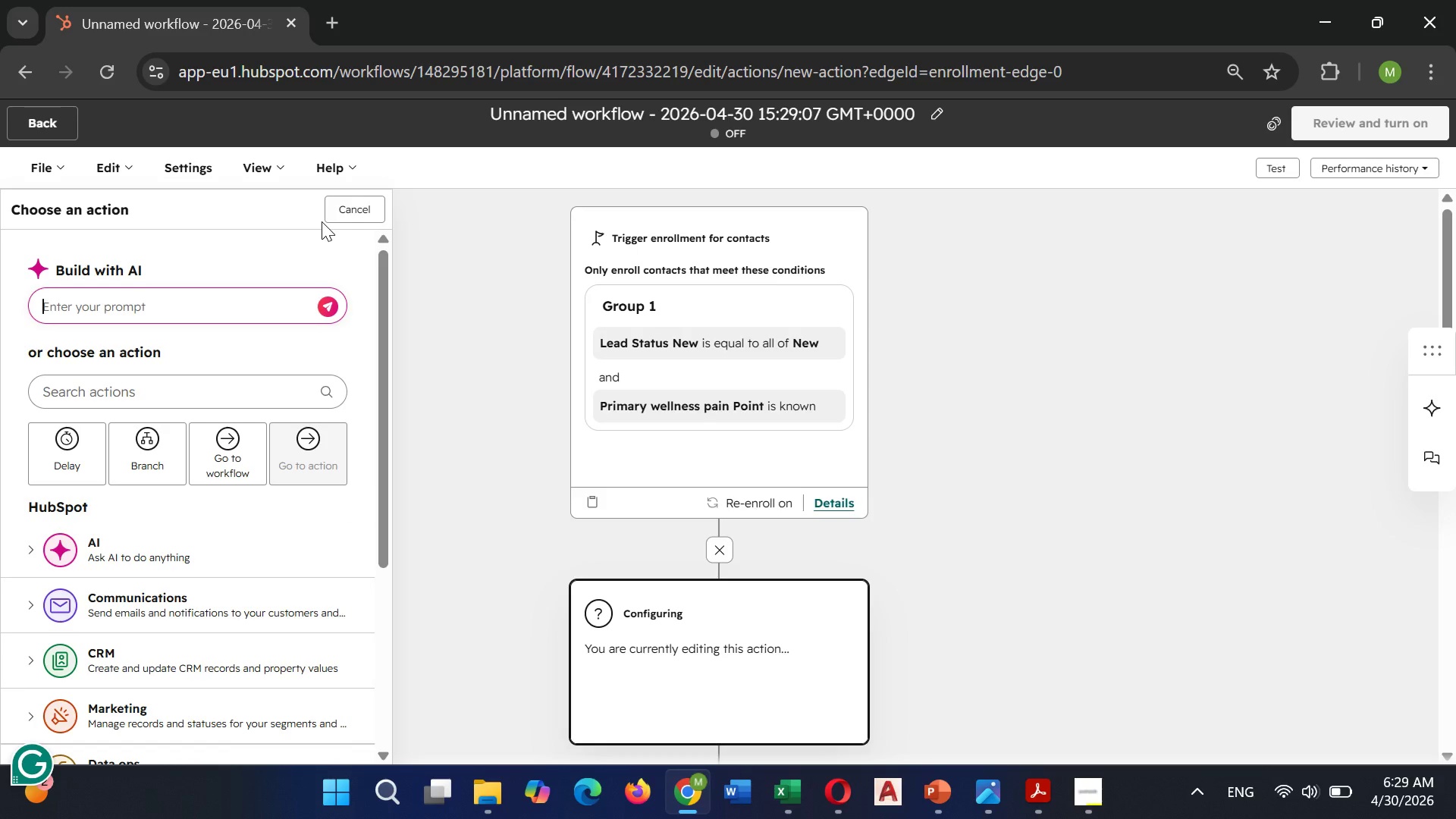 
wait(11.66)
 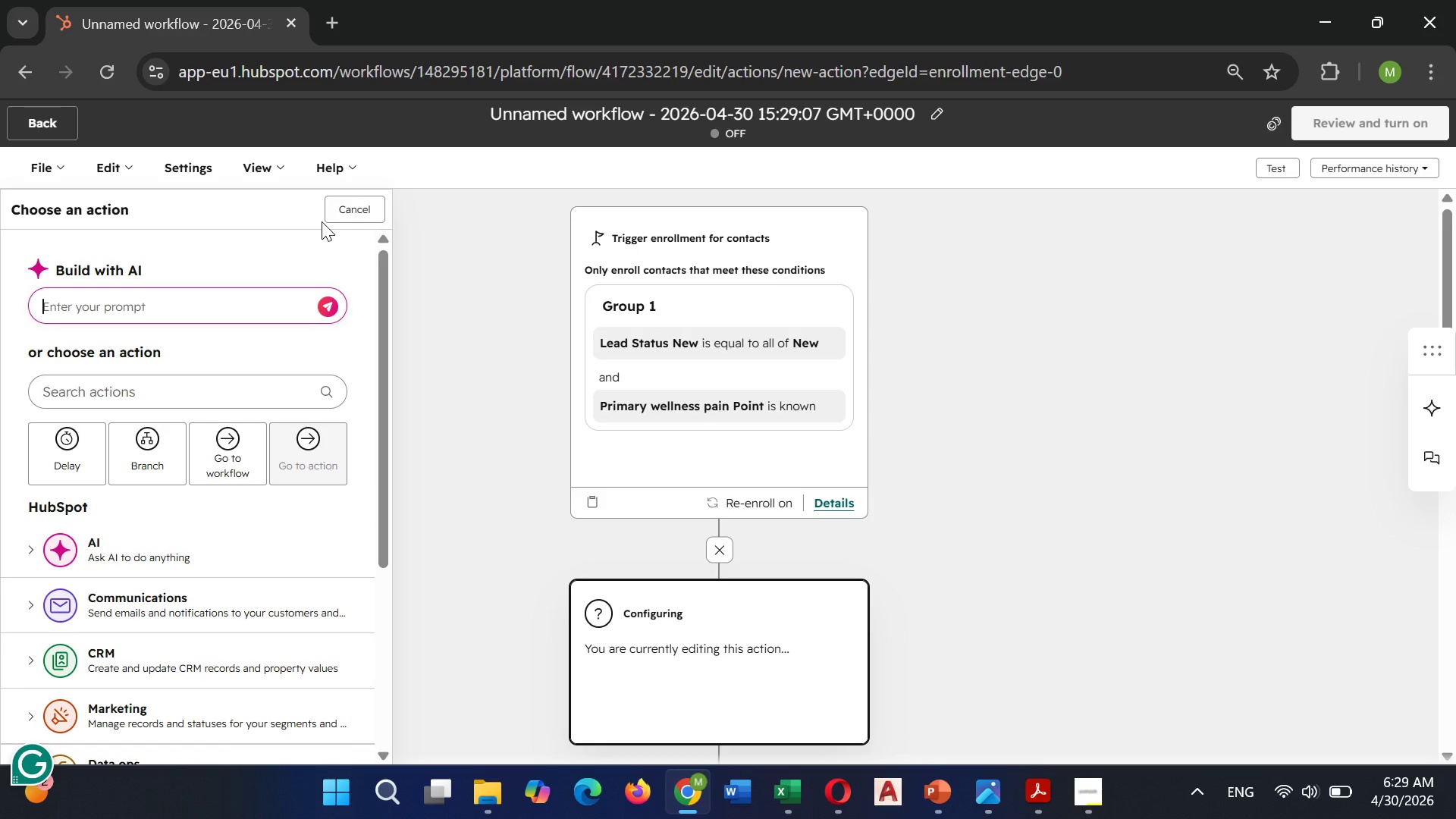 
left_click([939, 112])
 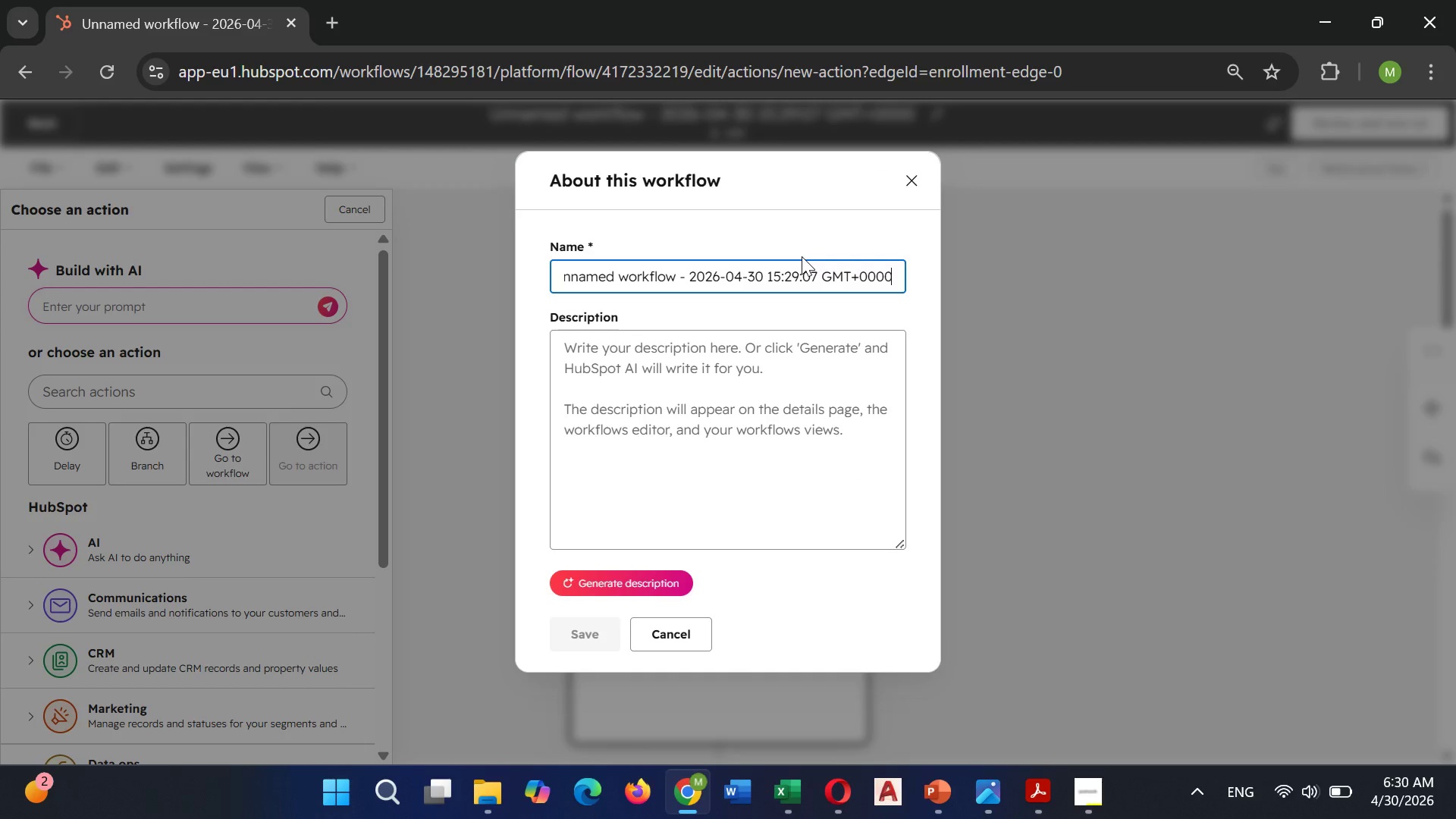 
hold_key(key=Backspace, duration=1.51)
 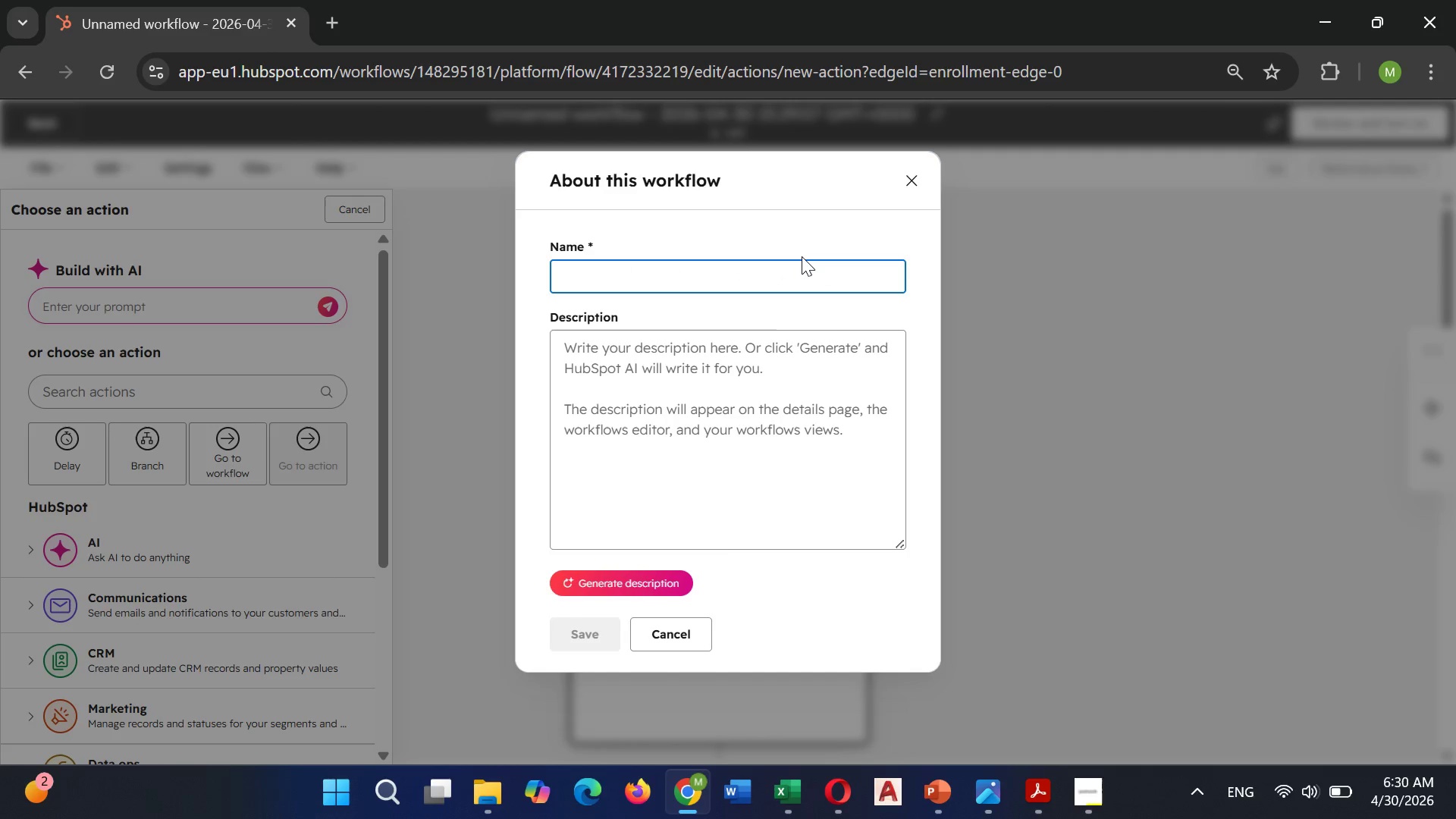 
hold_key(key=Backspace, duration=0.78)
 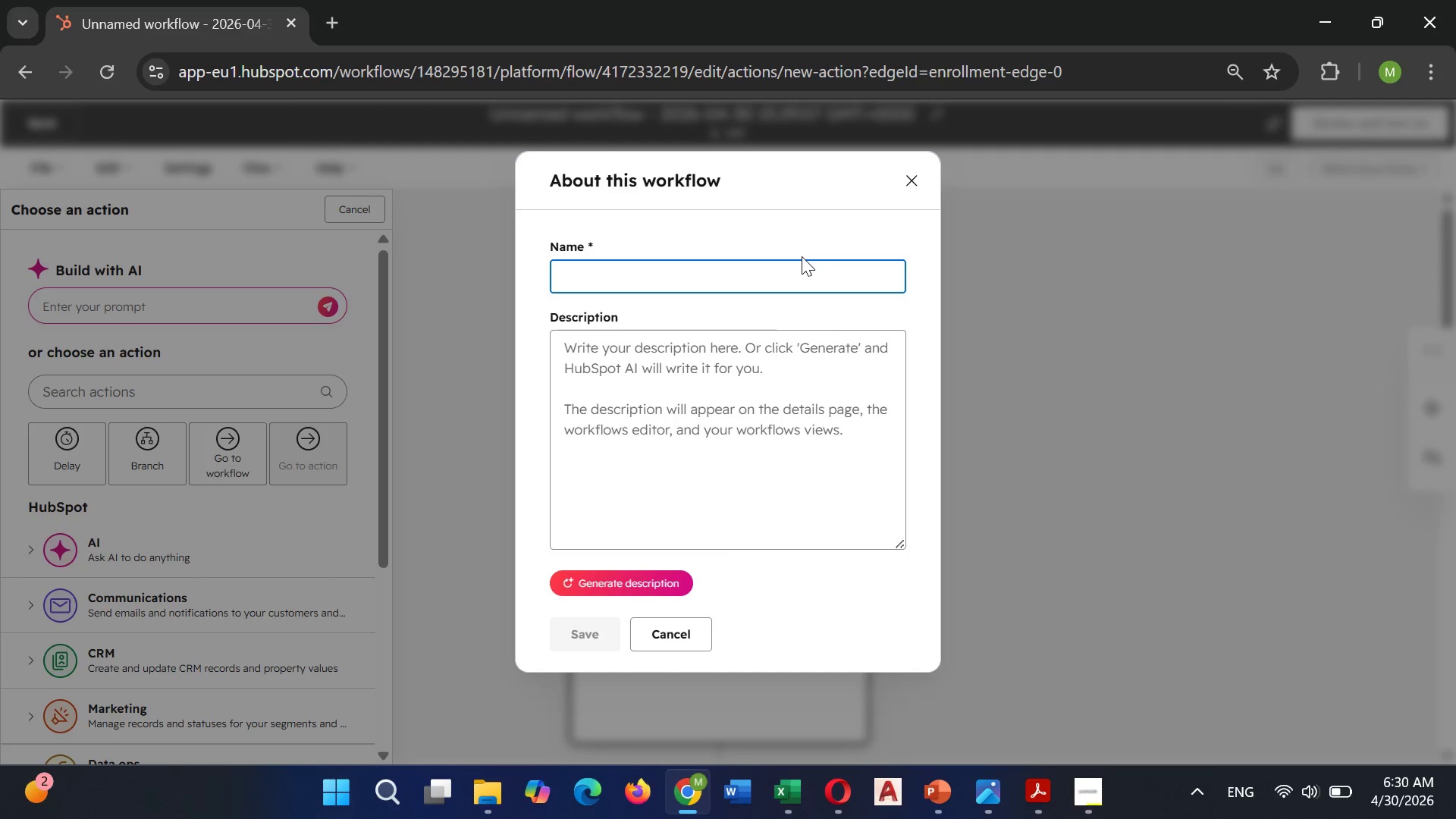 
type(Lignum Pilates - Outreach Automation)
 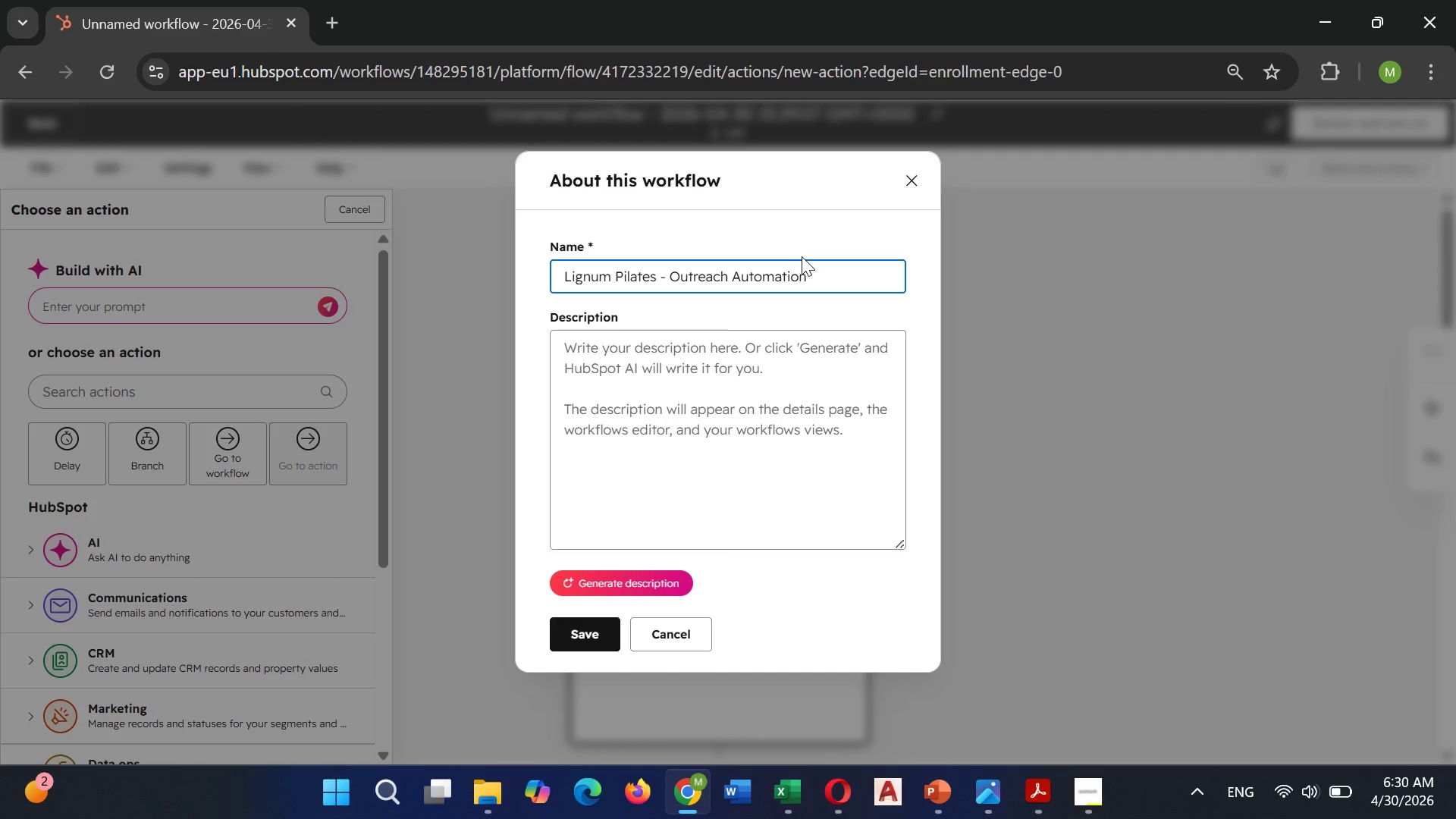 
left_click([584, 644])
 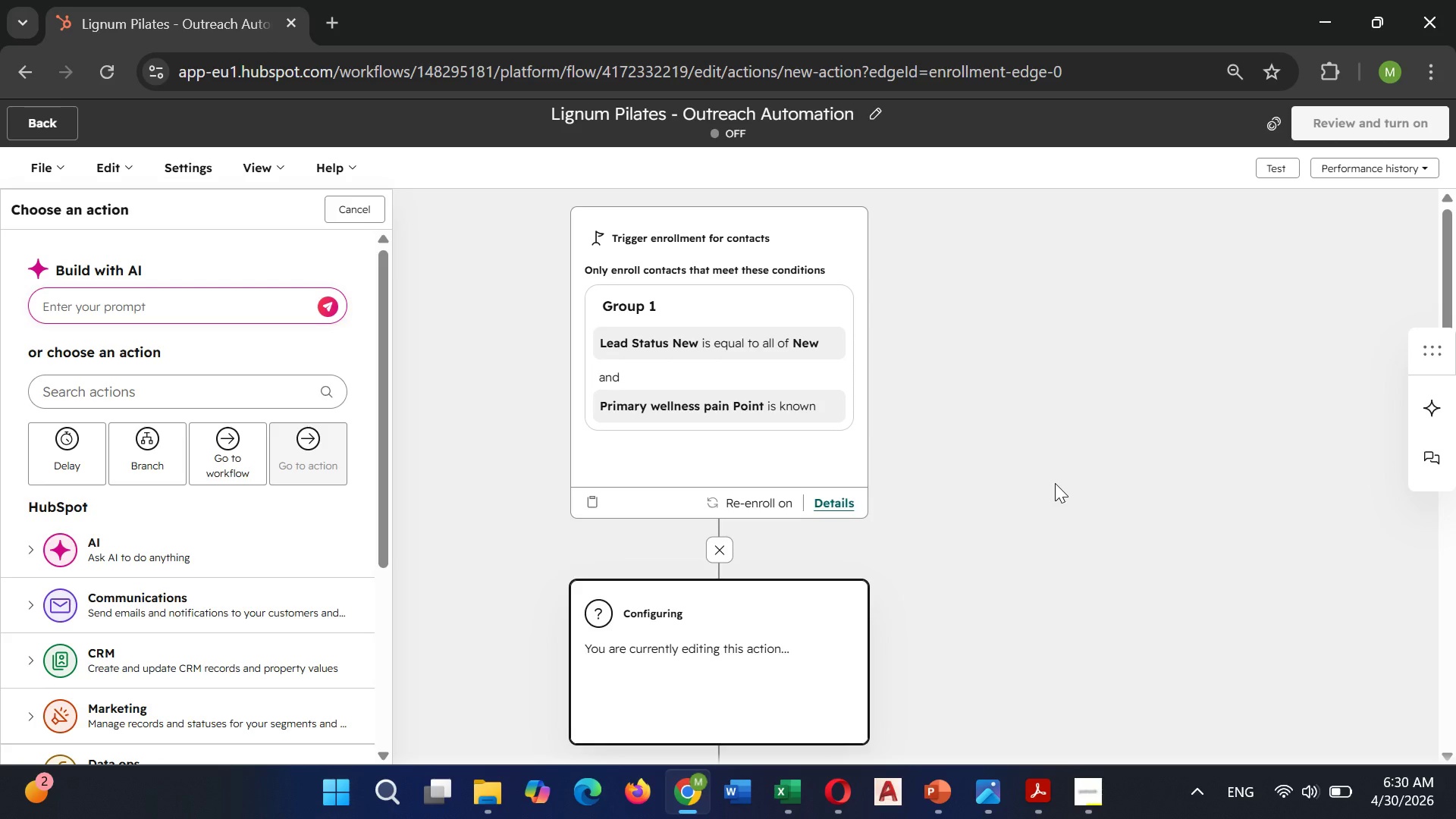 
wait(15.08)
 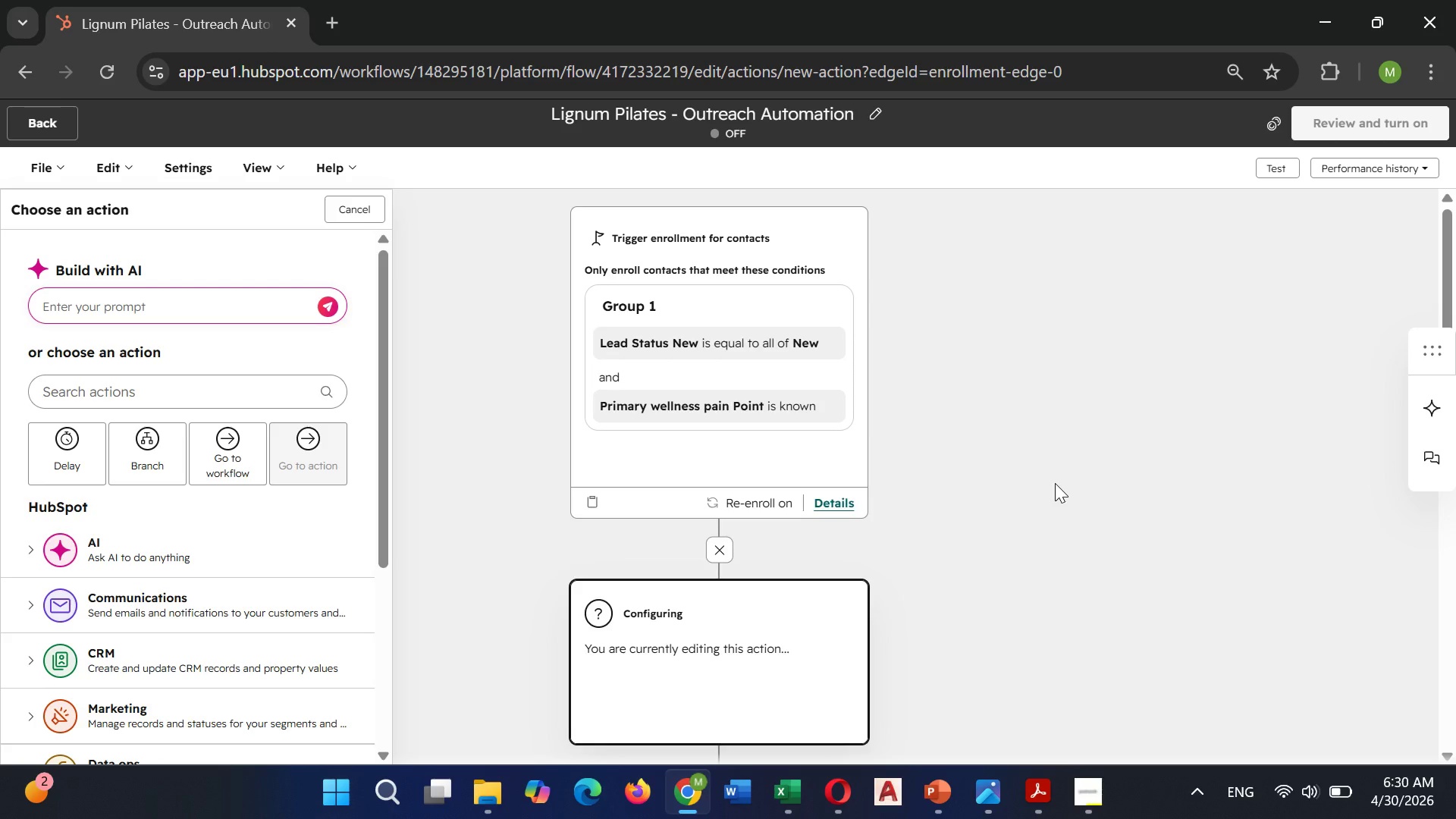 
left_click([181, 157])
 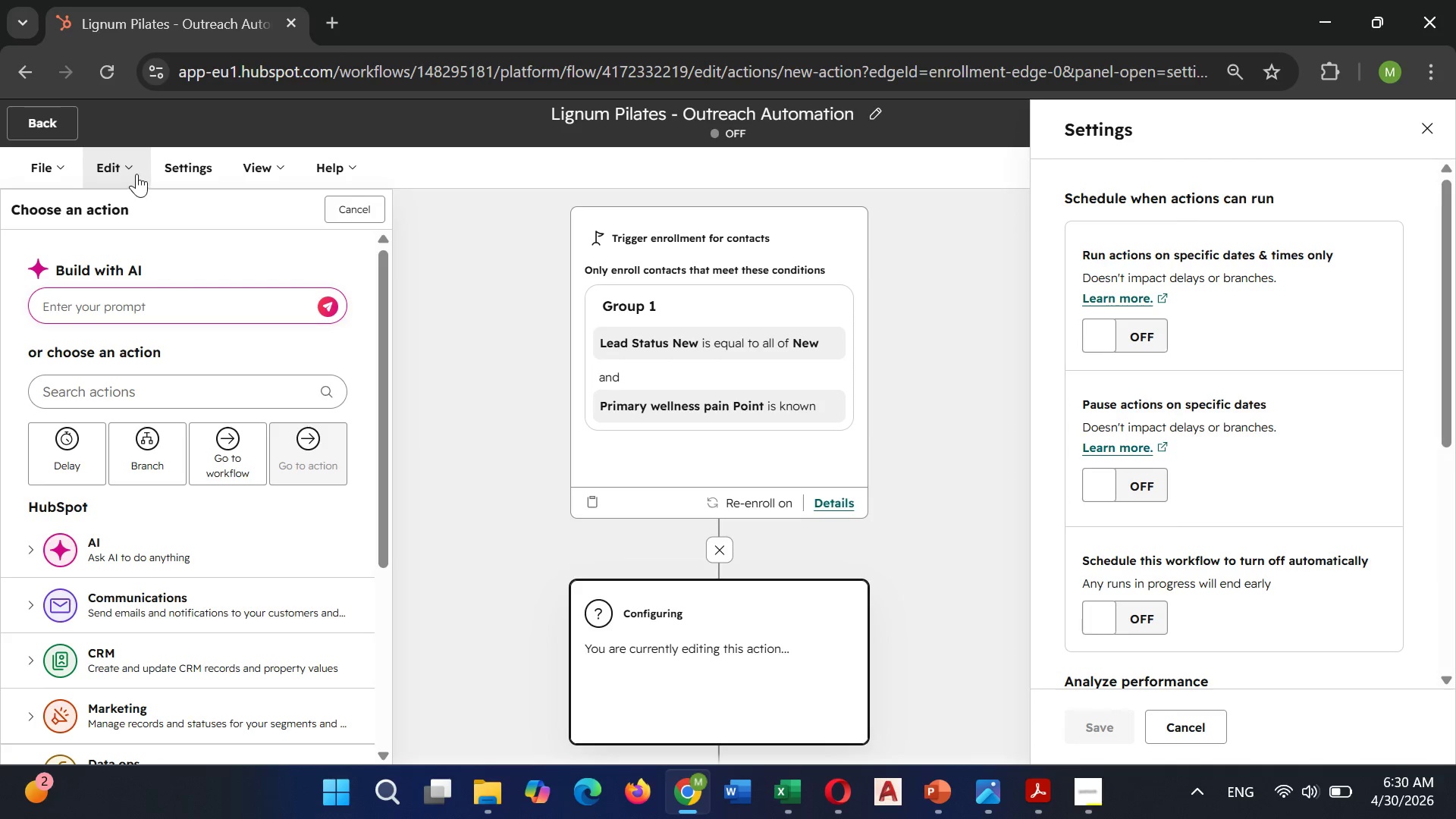 
left_click([131, 173])
 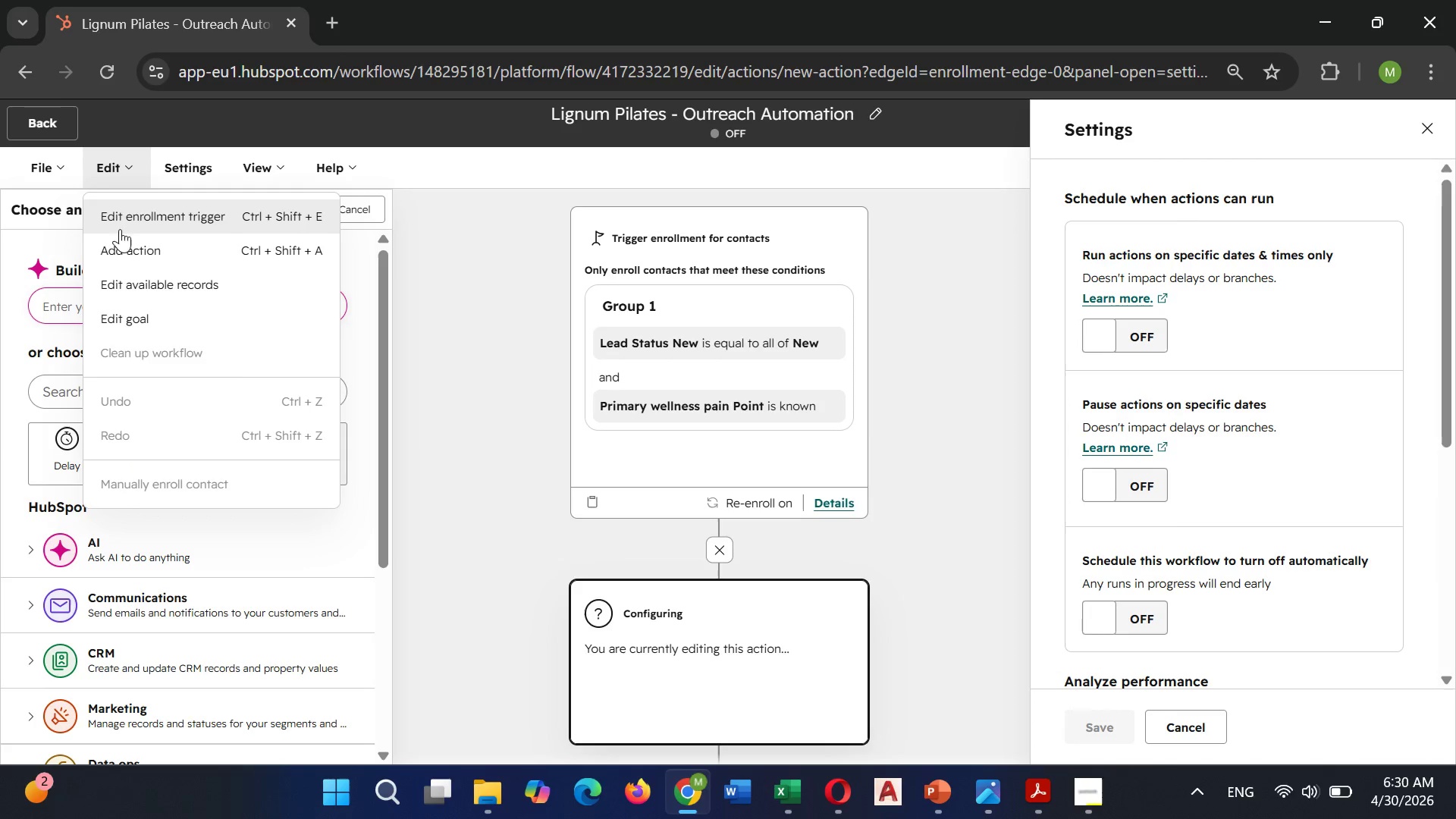 
left_click([123, 244])
 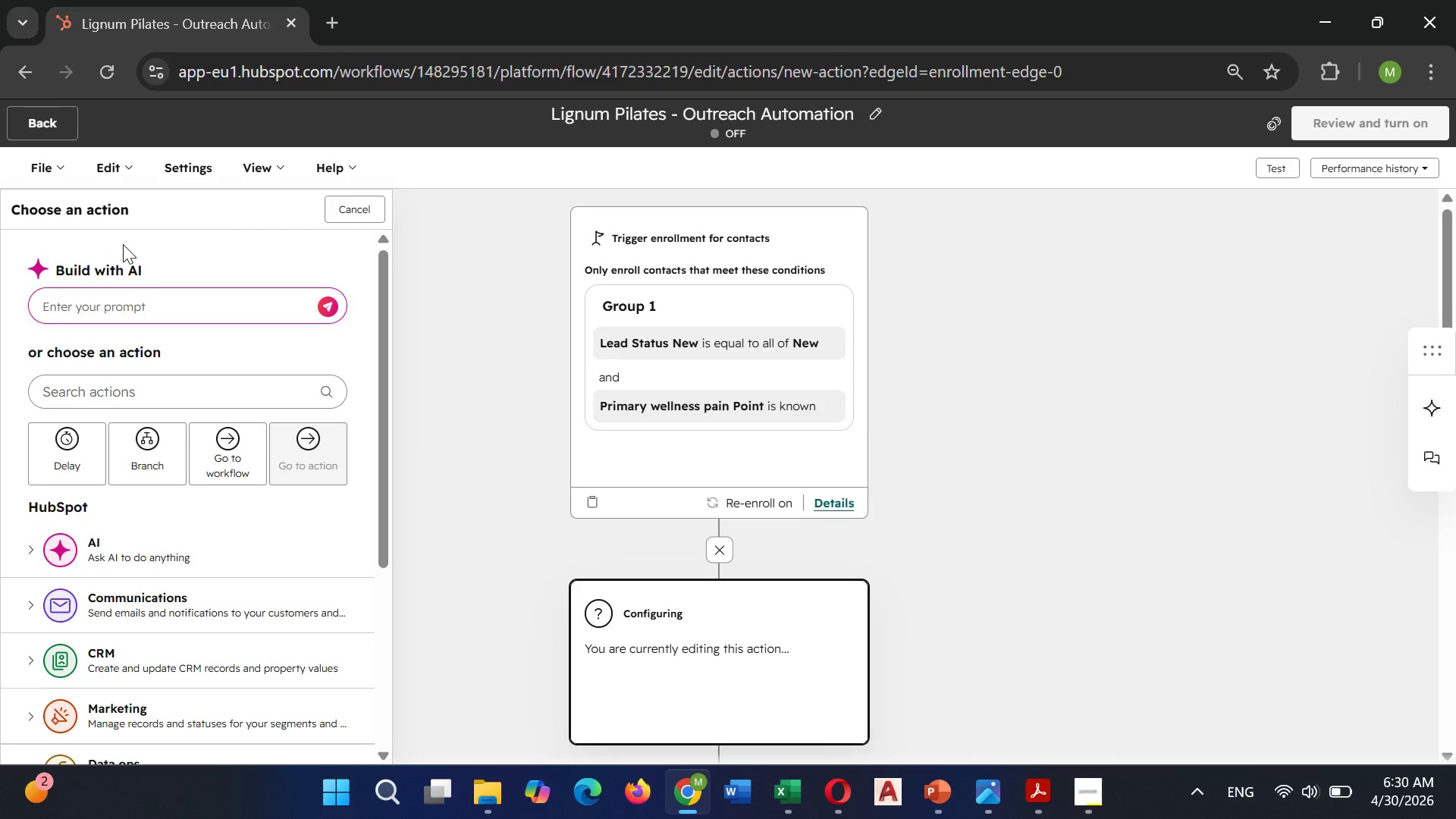 
wait(9.95)
 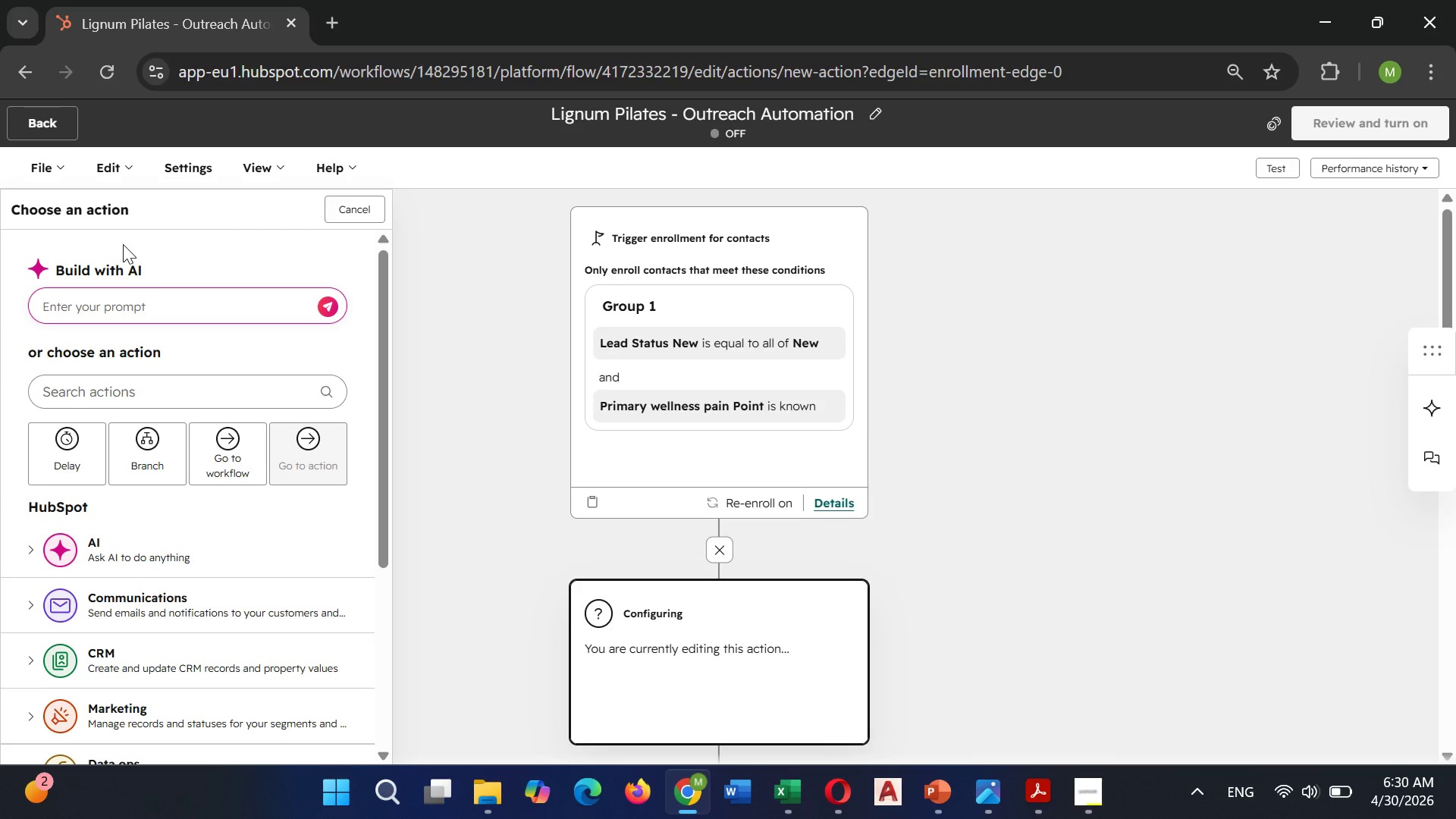 
left_click([96, 394])
 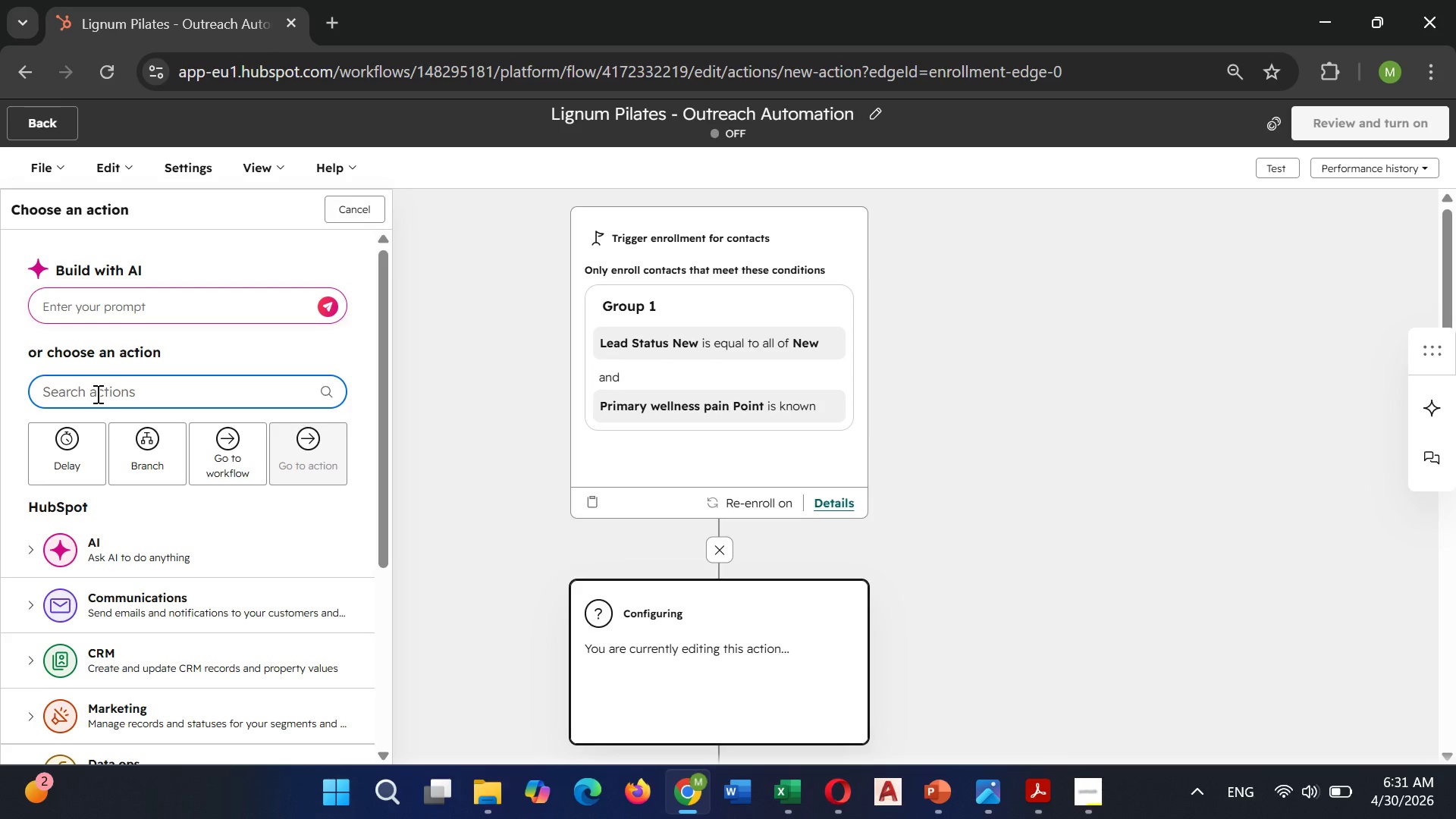 
type(Out)
 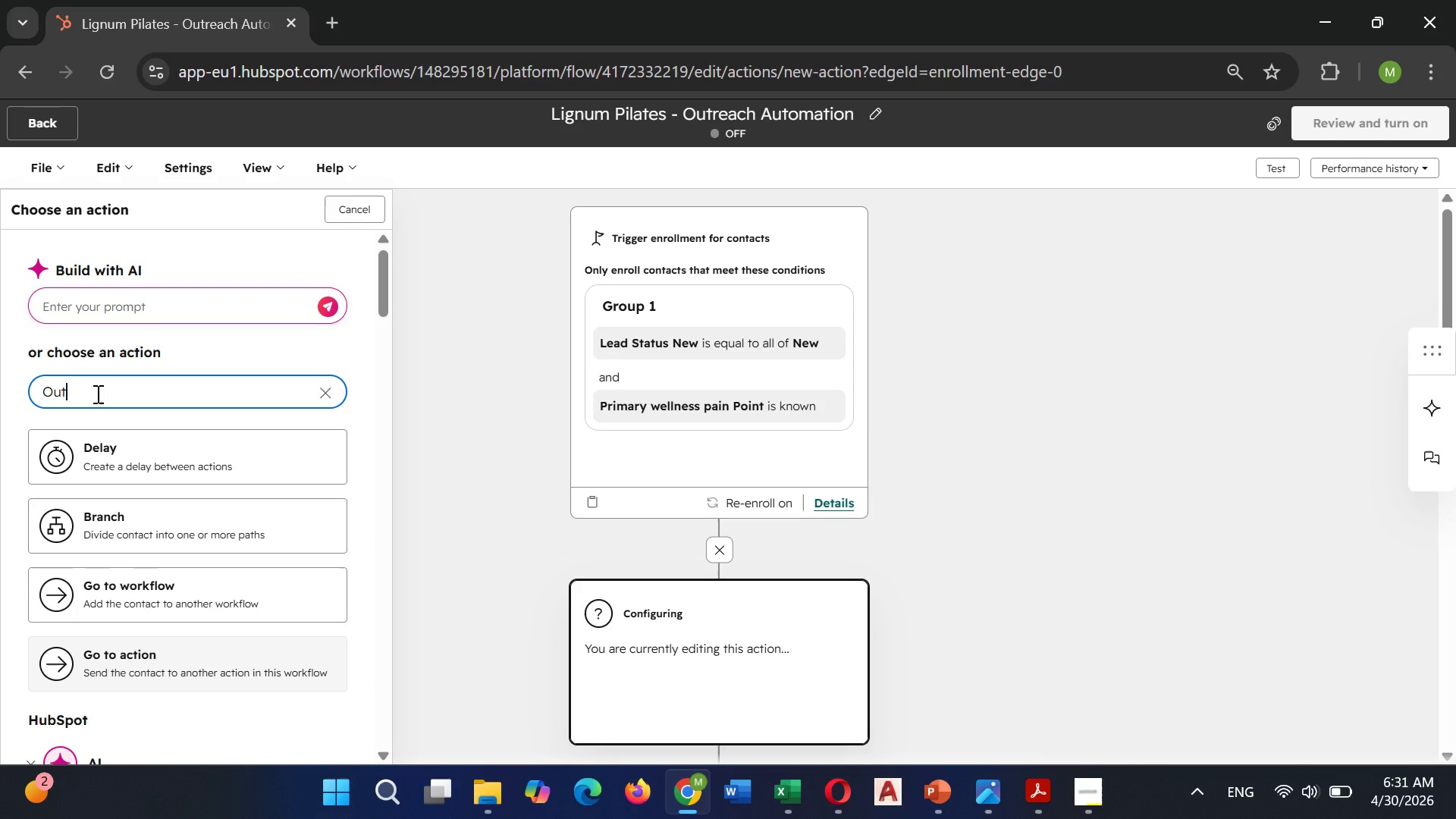 
type(reach)
 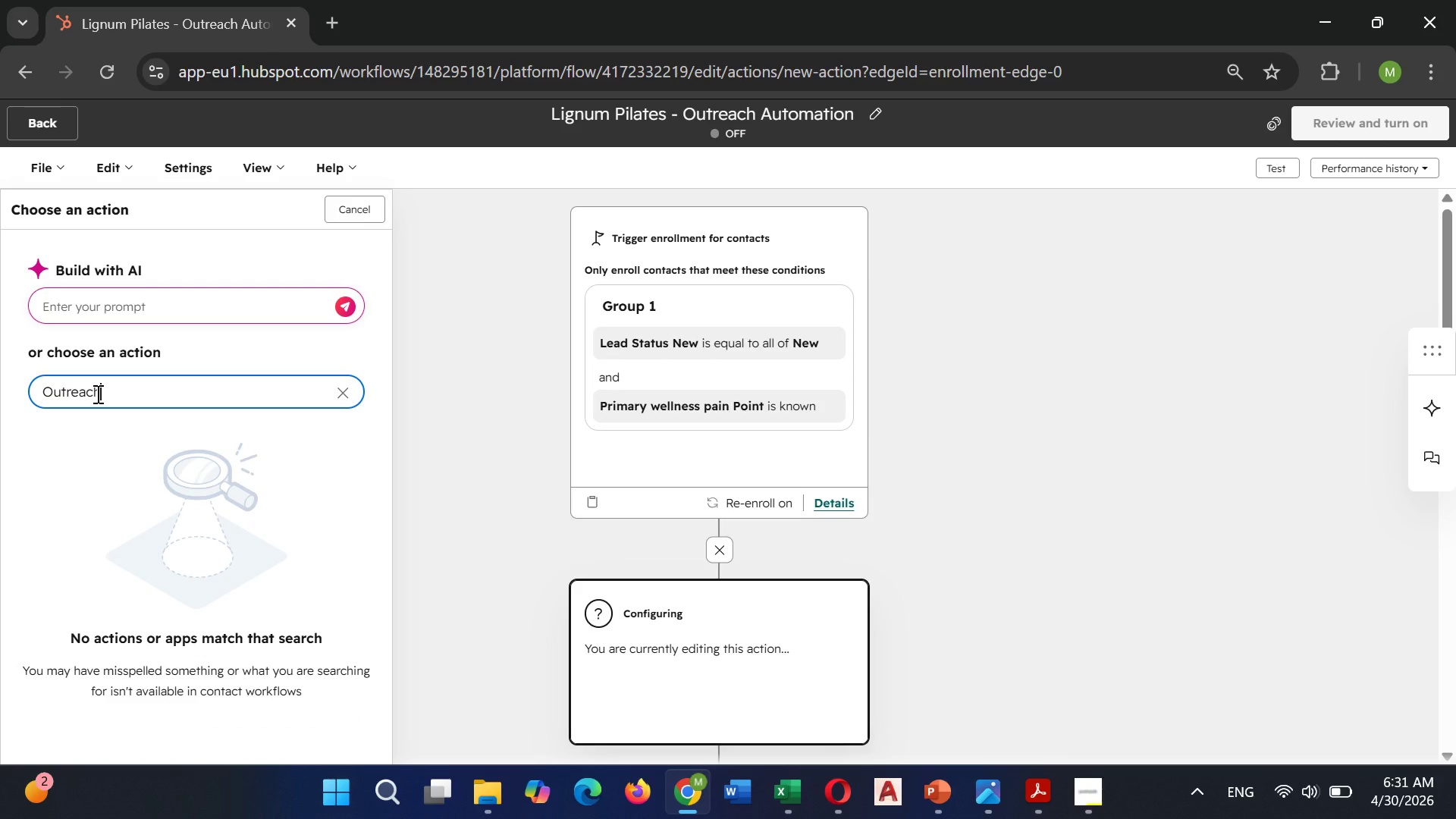 
hold_key(key=Backspace, duration=0.84)
 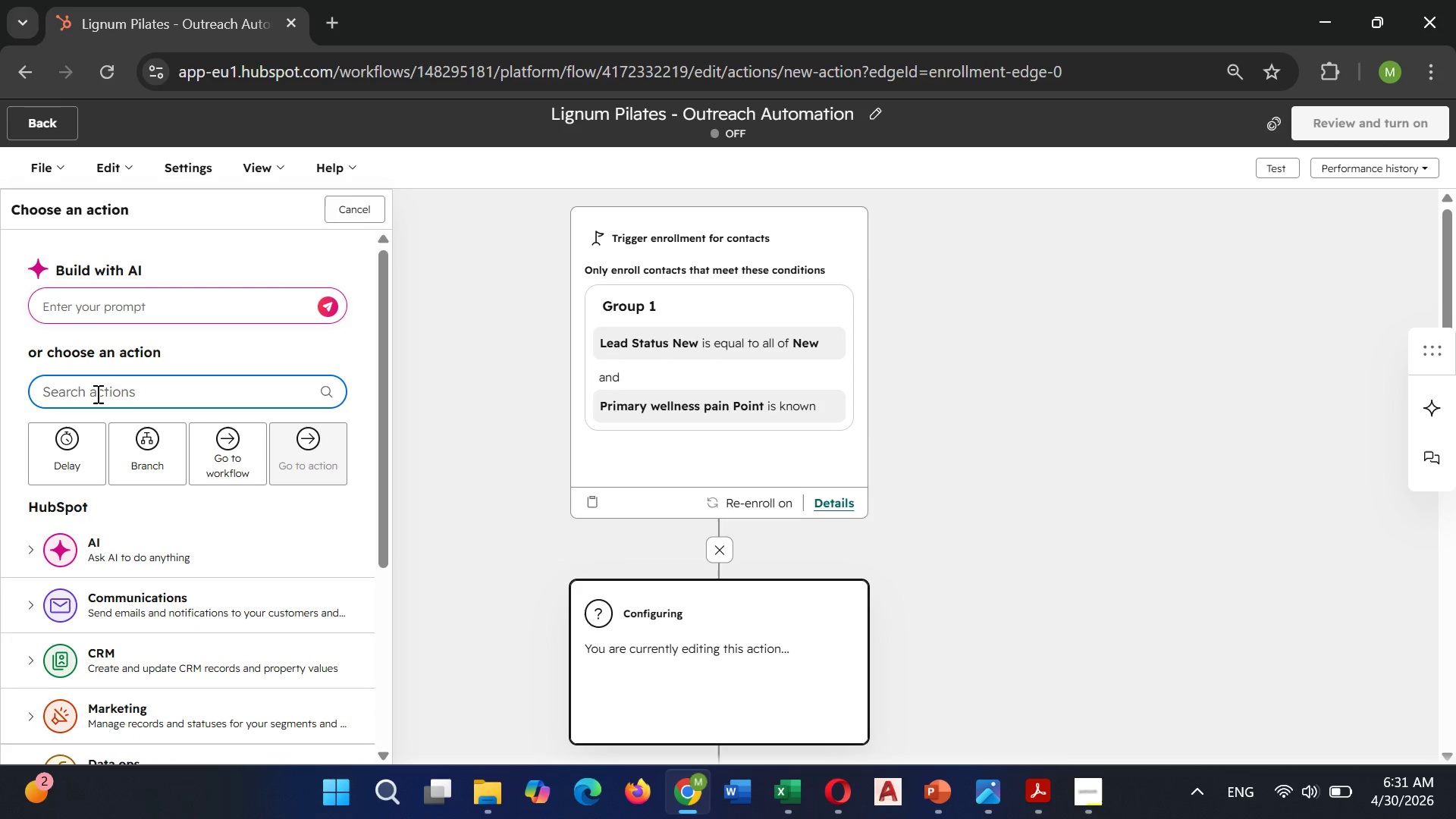 
type(Sequ)
 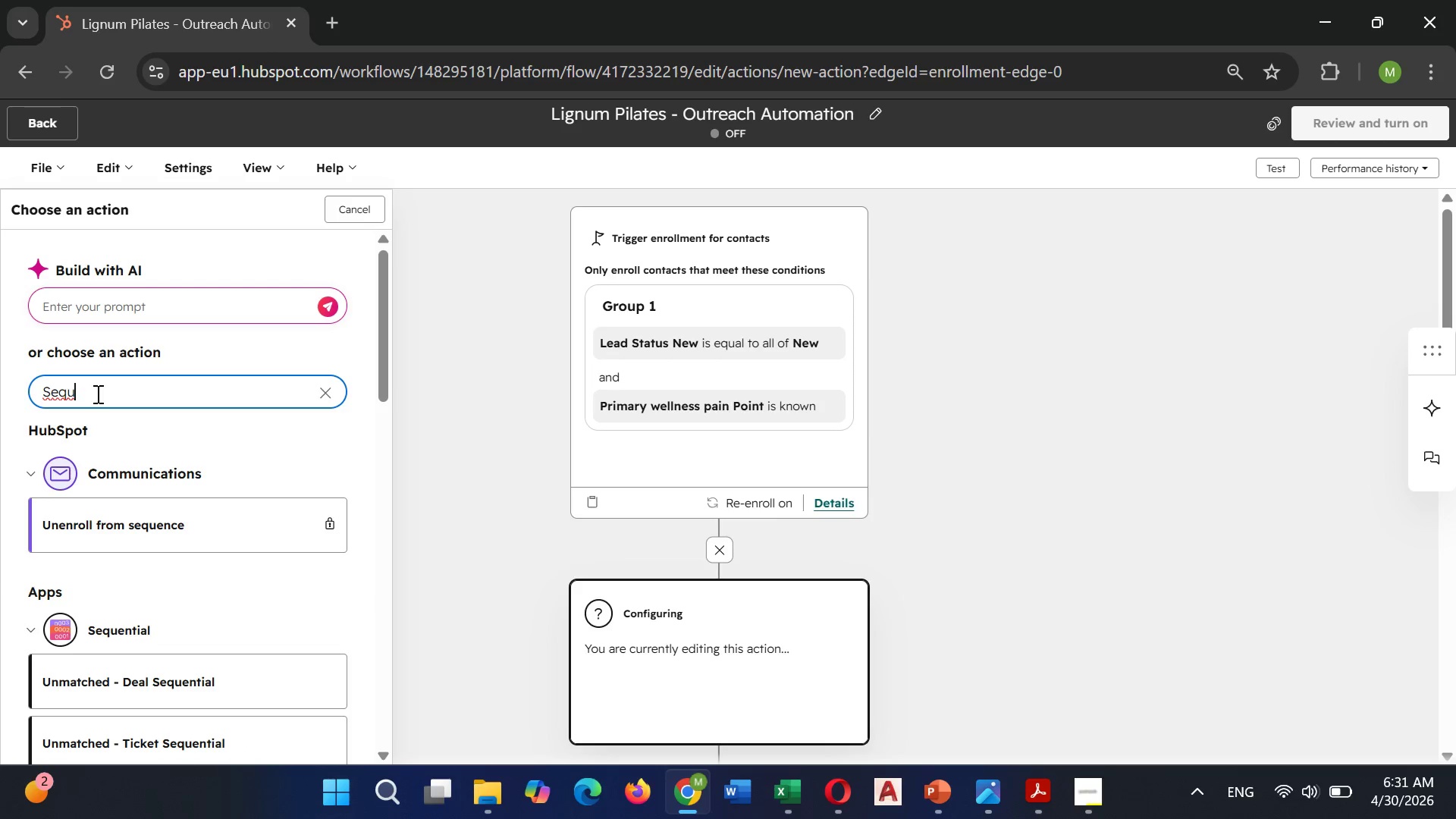 
wait(5.83)
 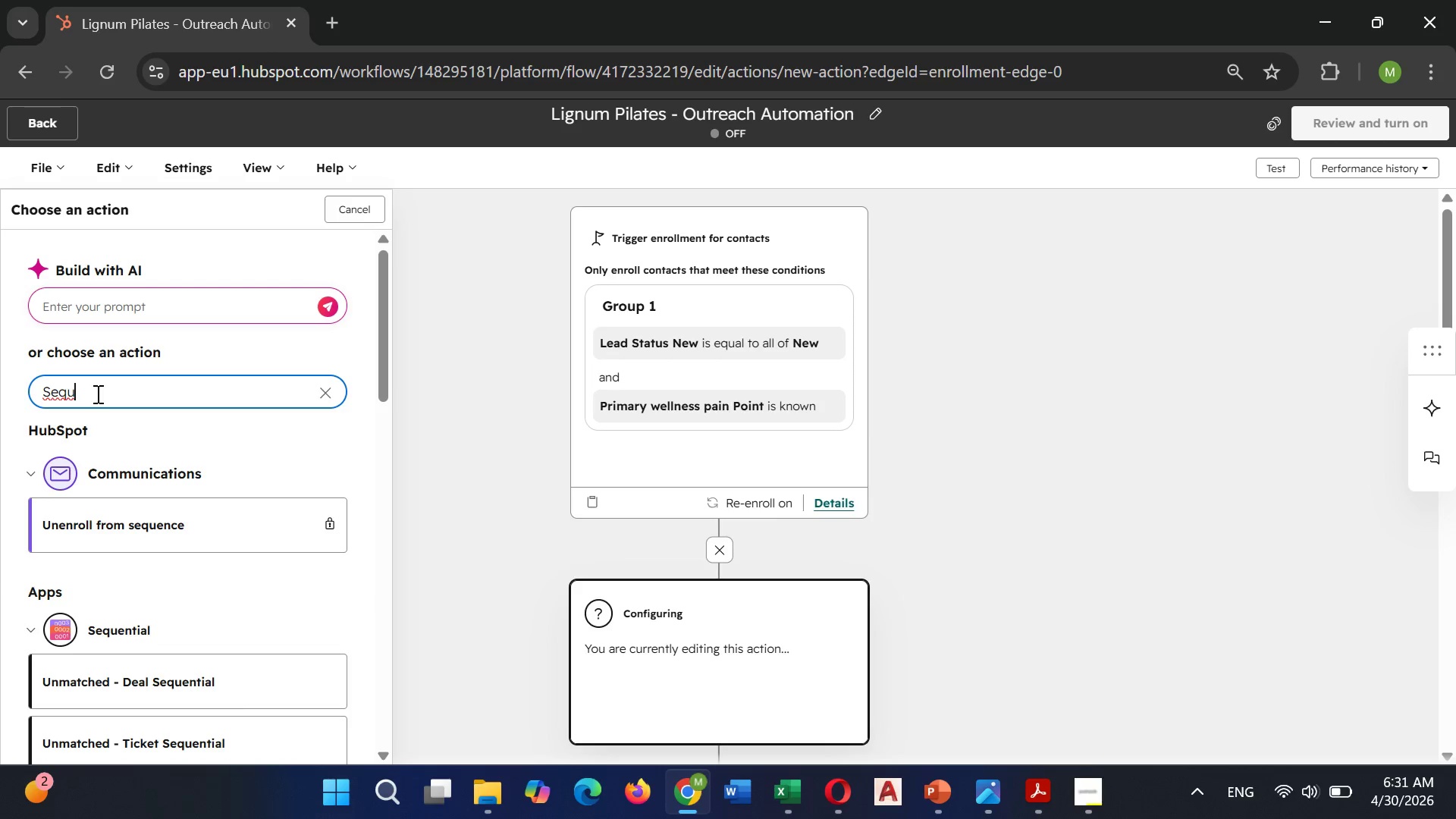 
type(ence statu)
key(Backspace)
 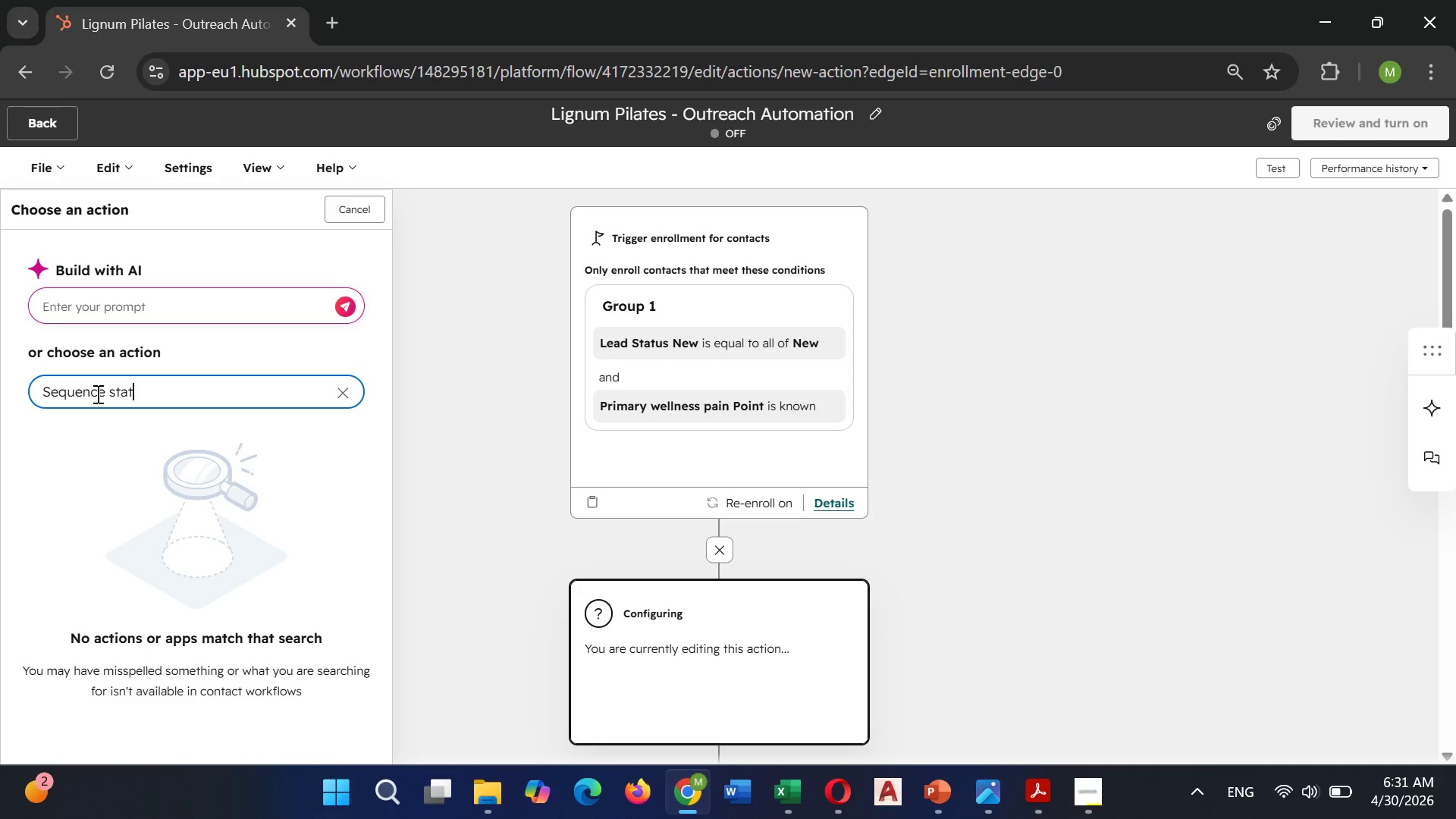 
hold_key(key=Backspace, duration=0.86)
 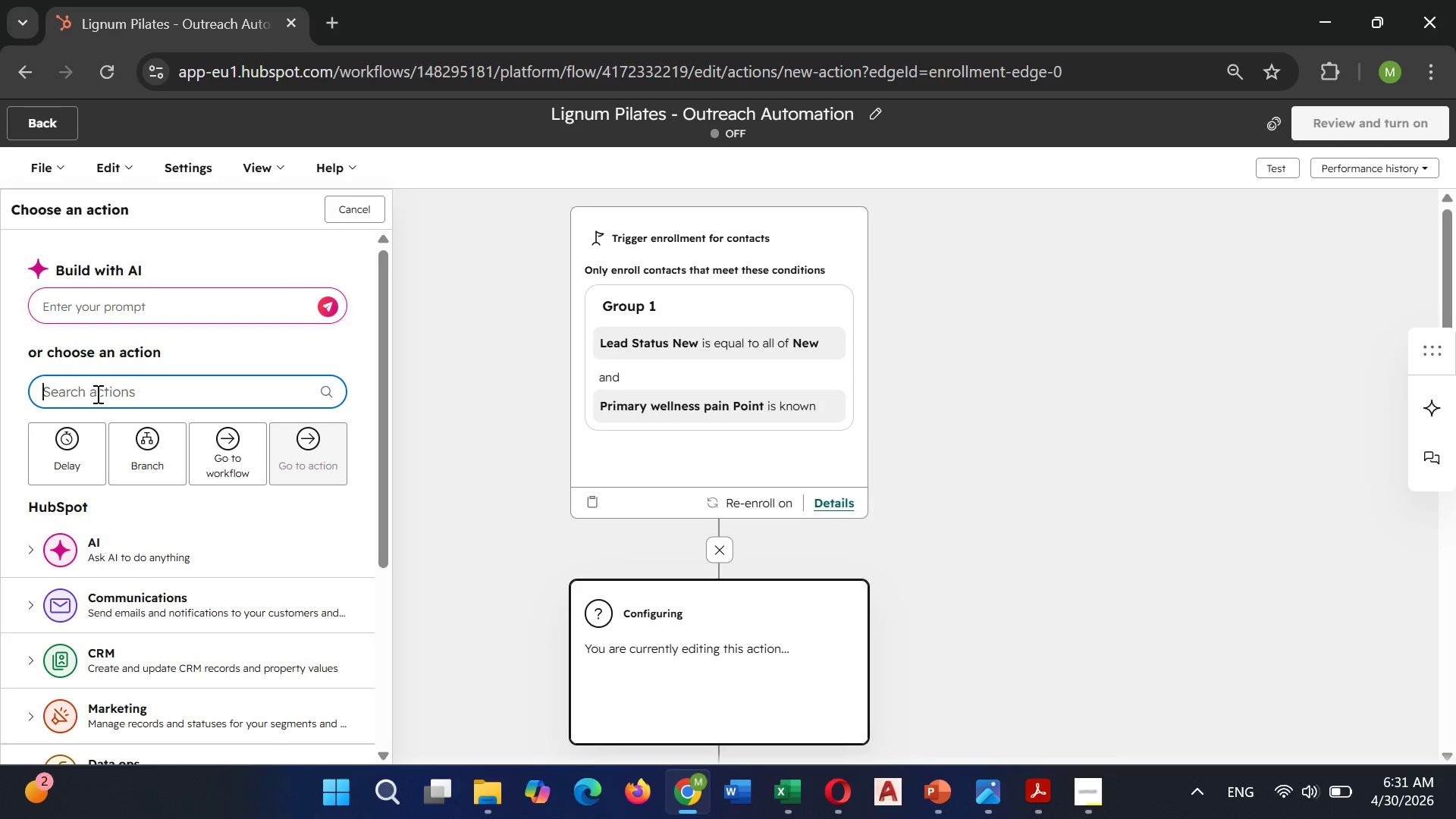 
type(set prop)
 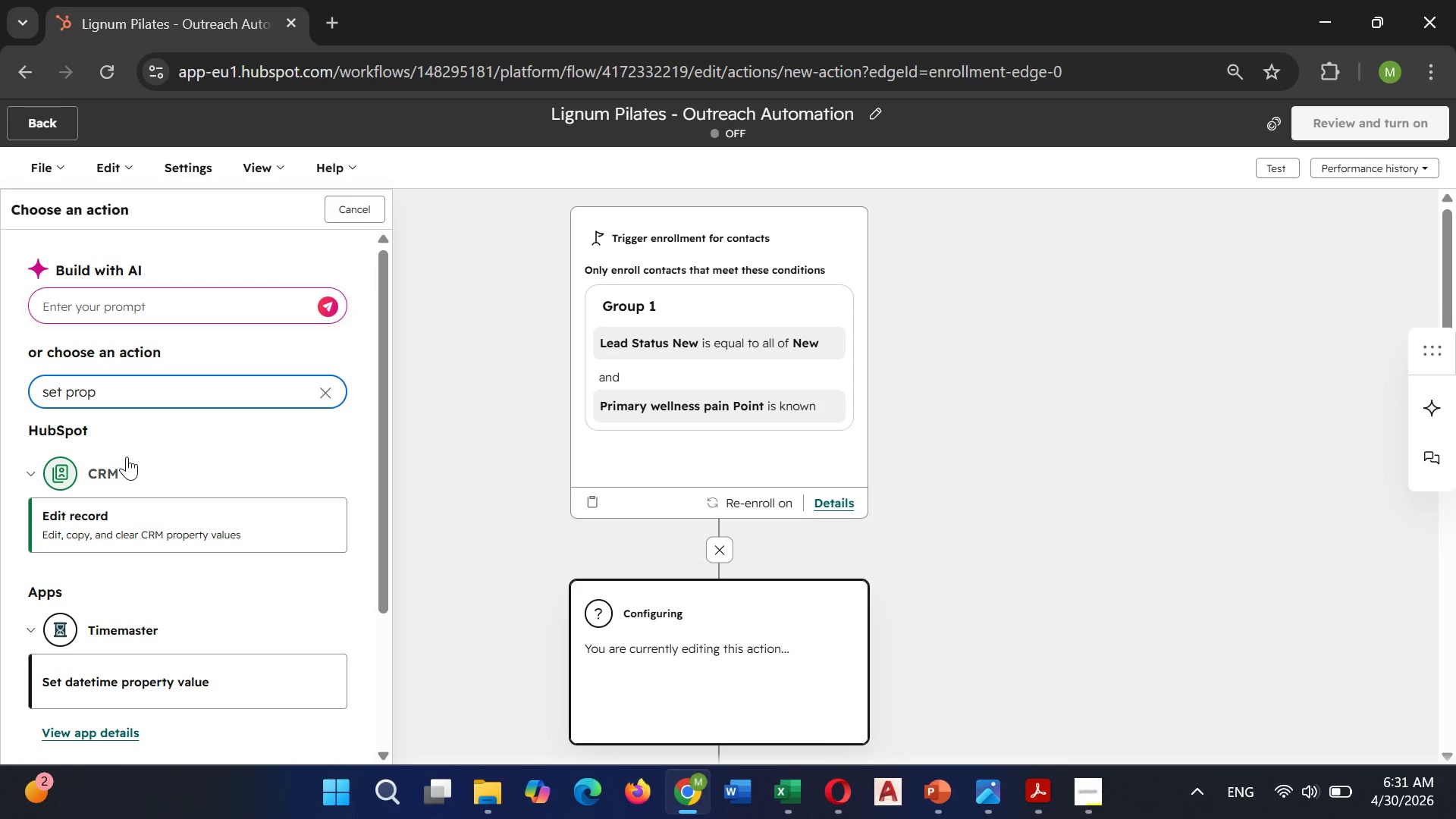 
type(erty)
 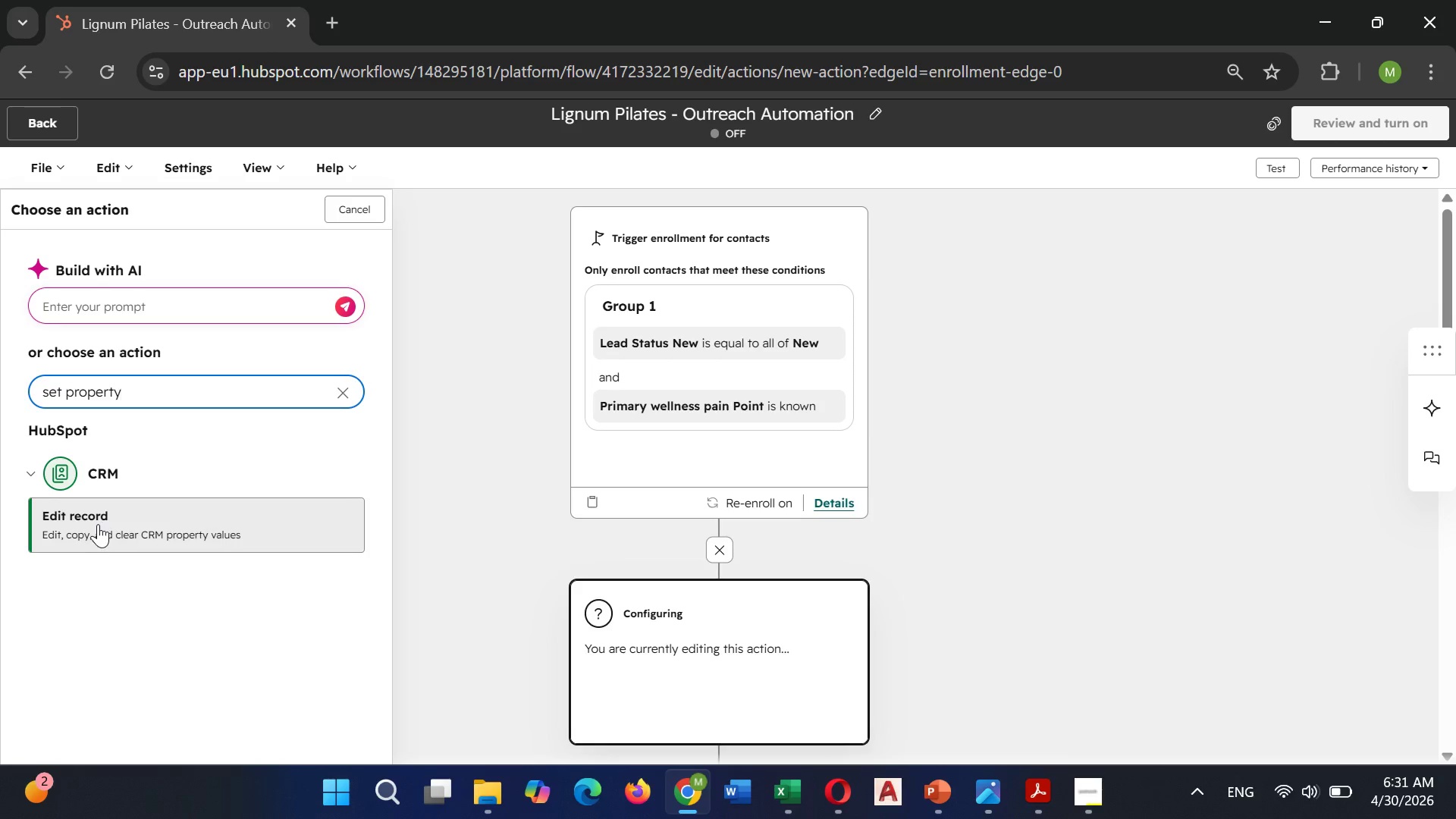 
left_click([98, 525])
 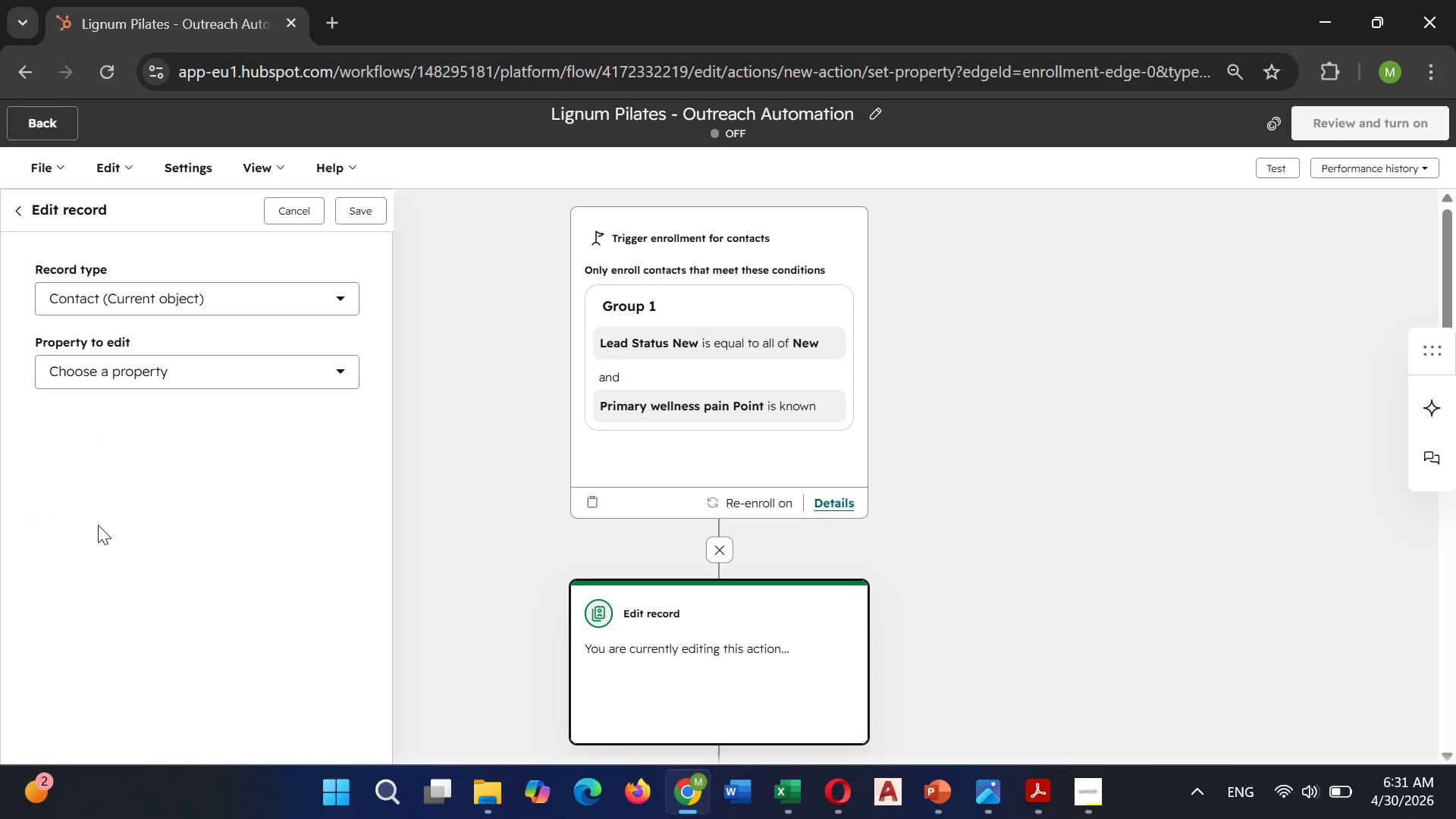 
wait(13.53)
 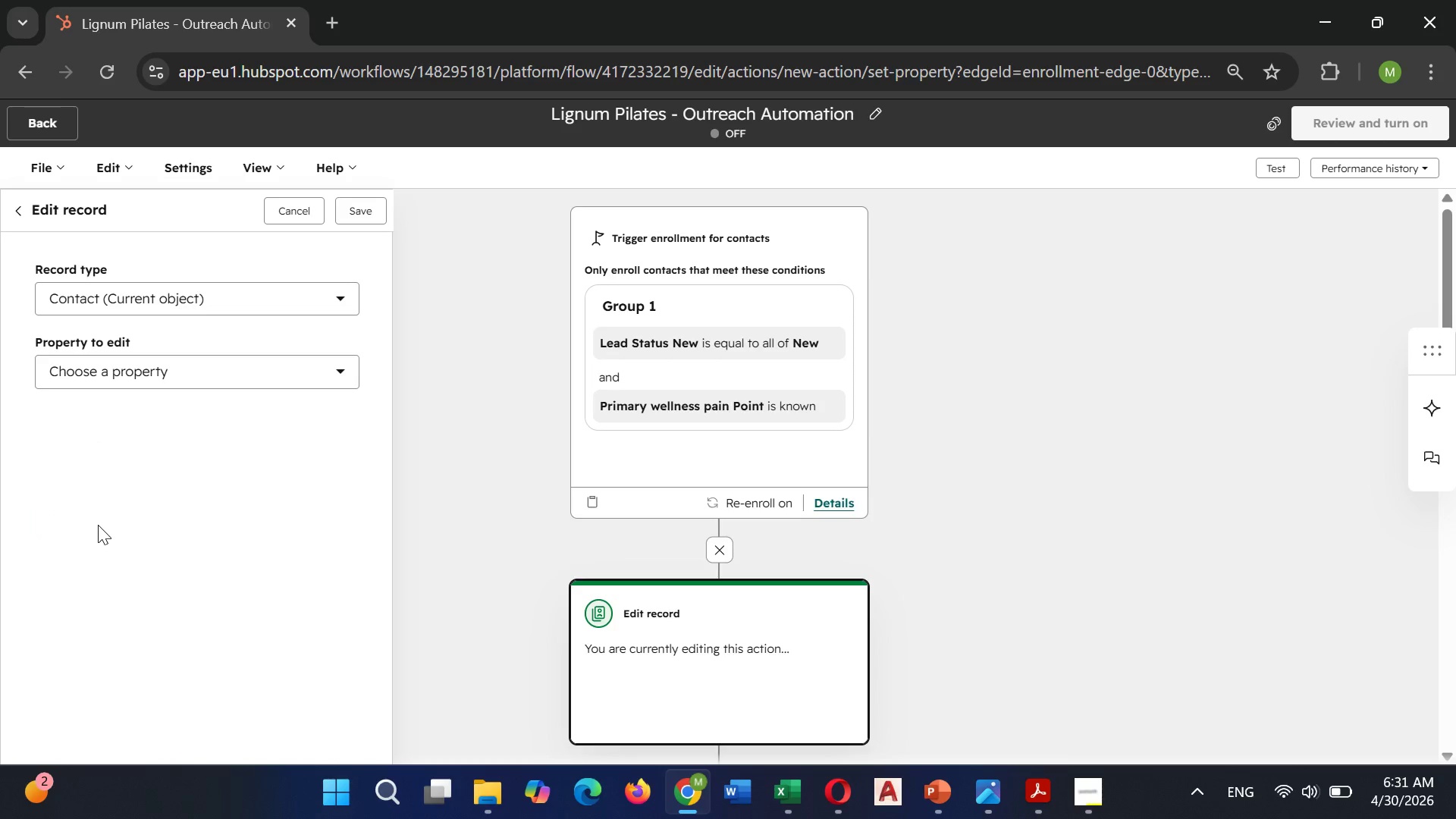 
left_click([162, 378])
 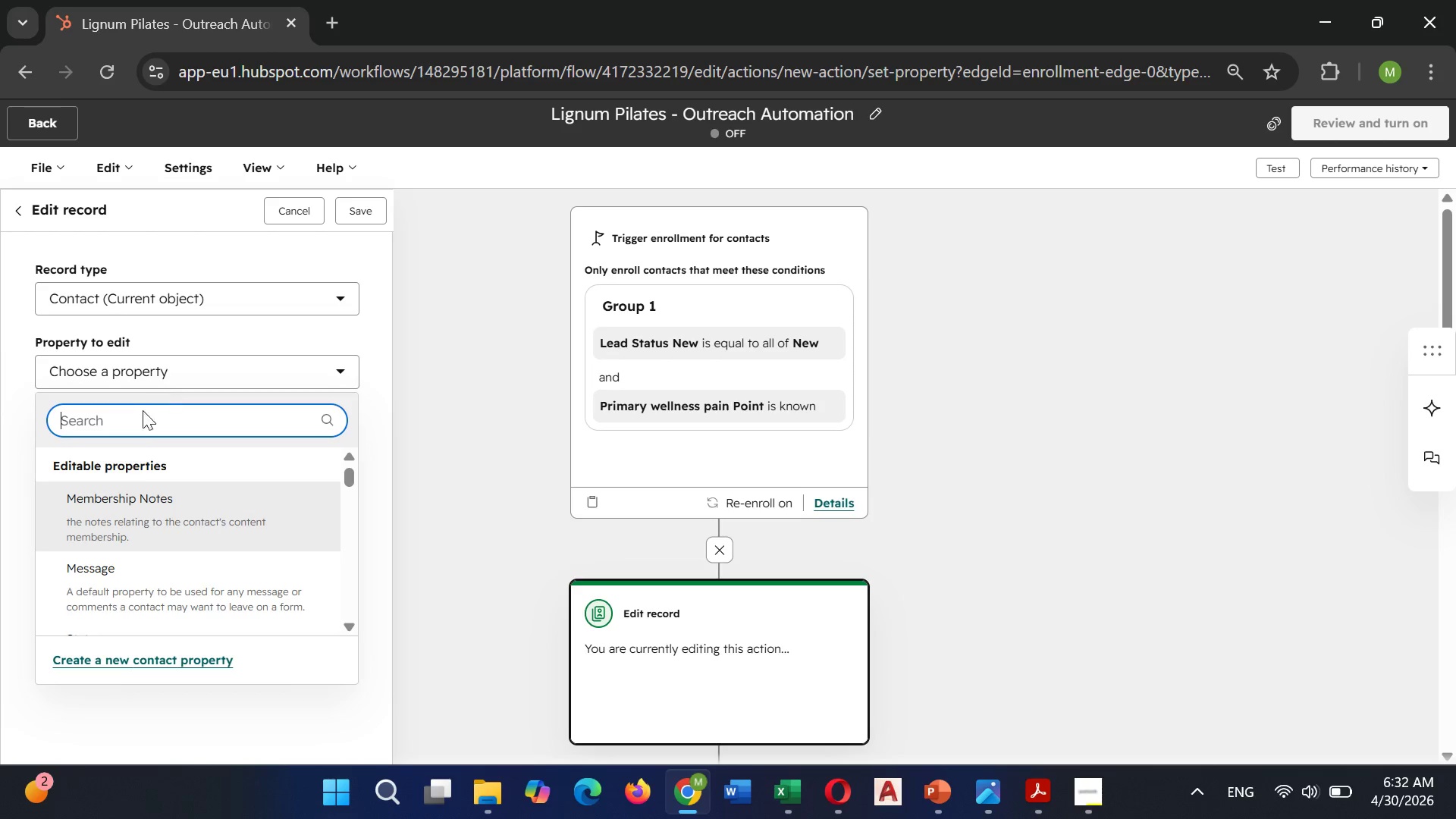 
scroll: coordinate [140, 547], scroll_direction: down, amount: 2.0
 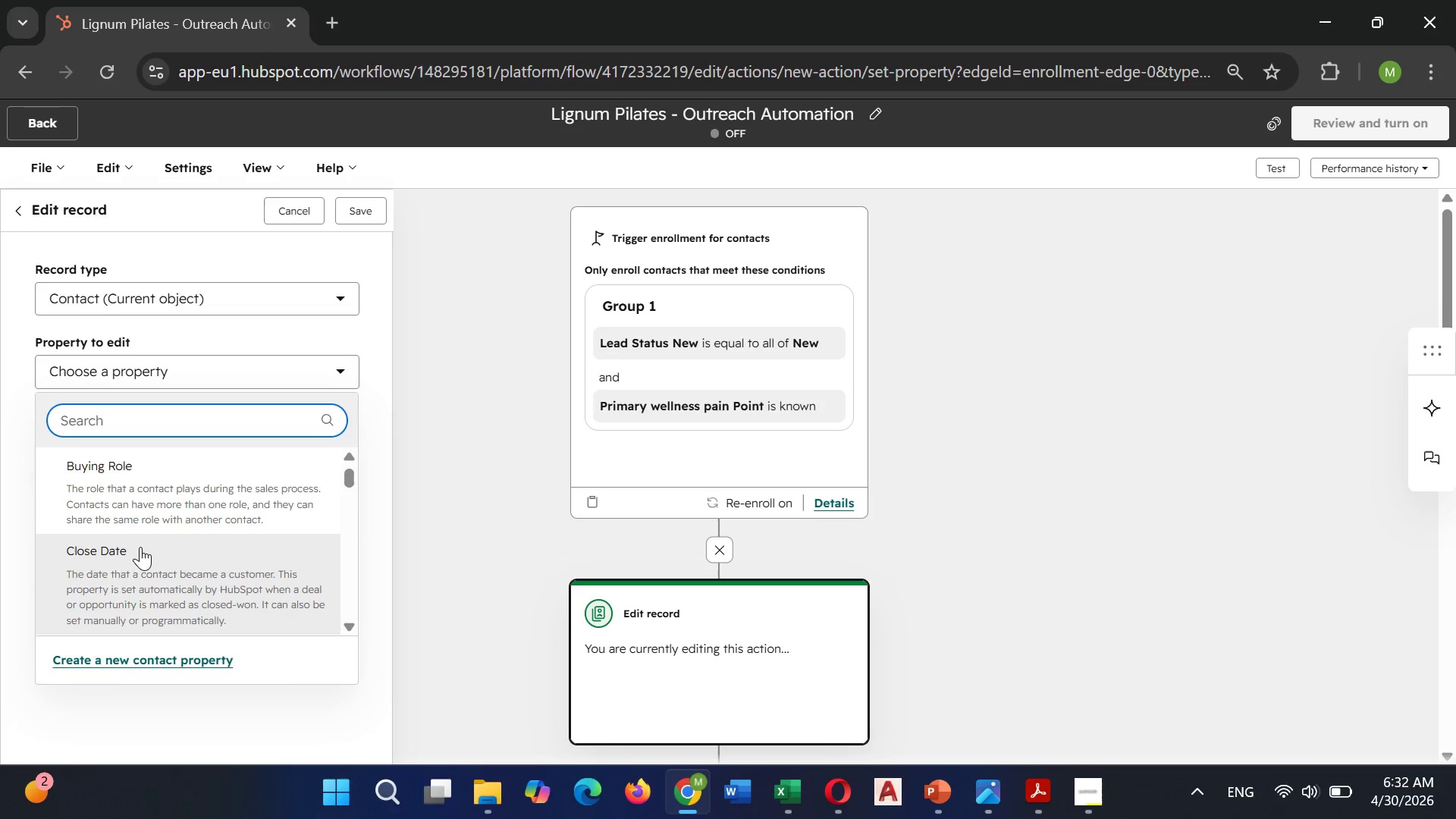 
scroll: coordinate [140, 547], scroll_direction: up, amount: 3.0
 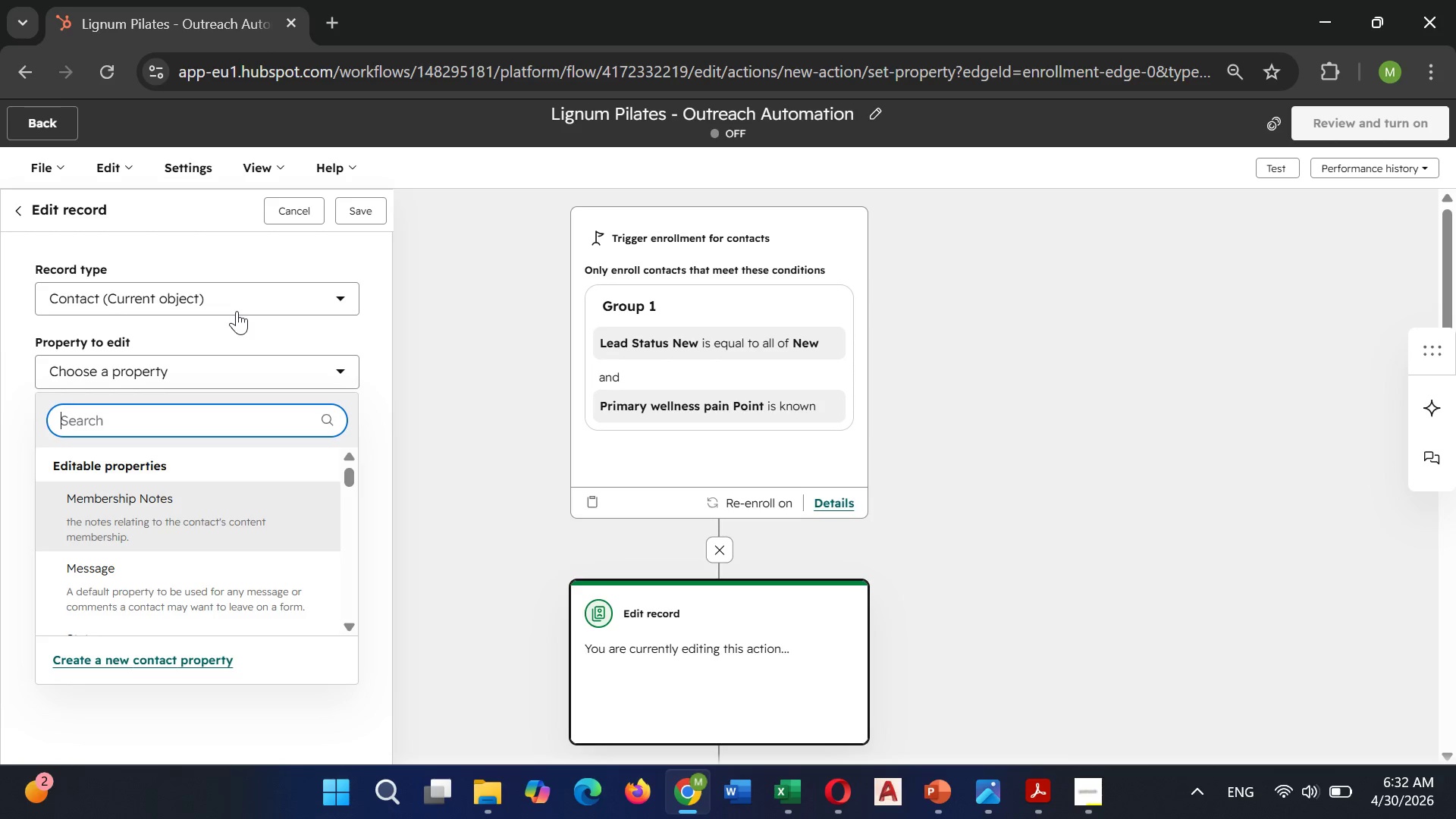 
left_click([240, 312])
 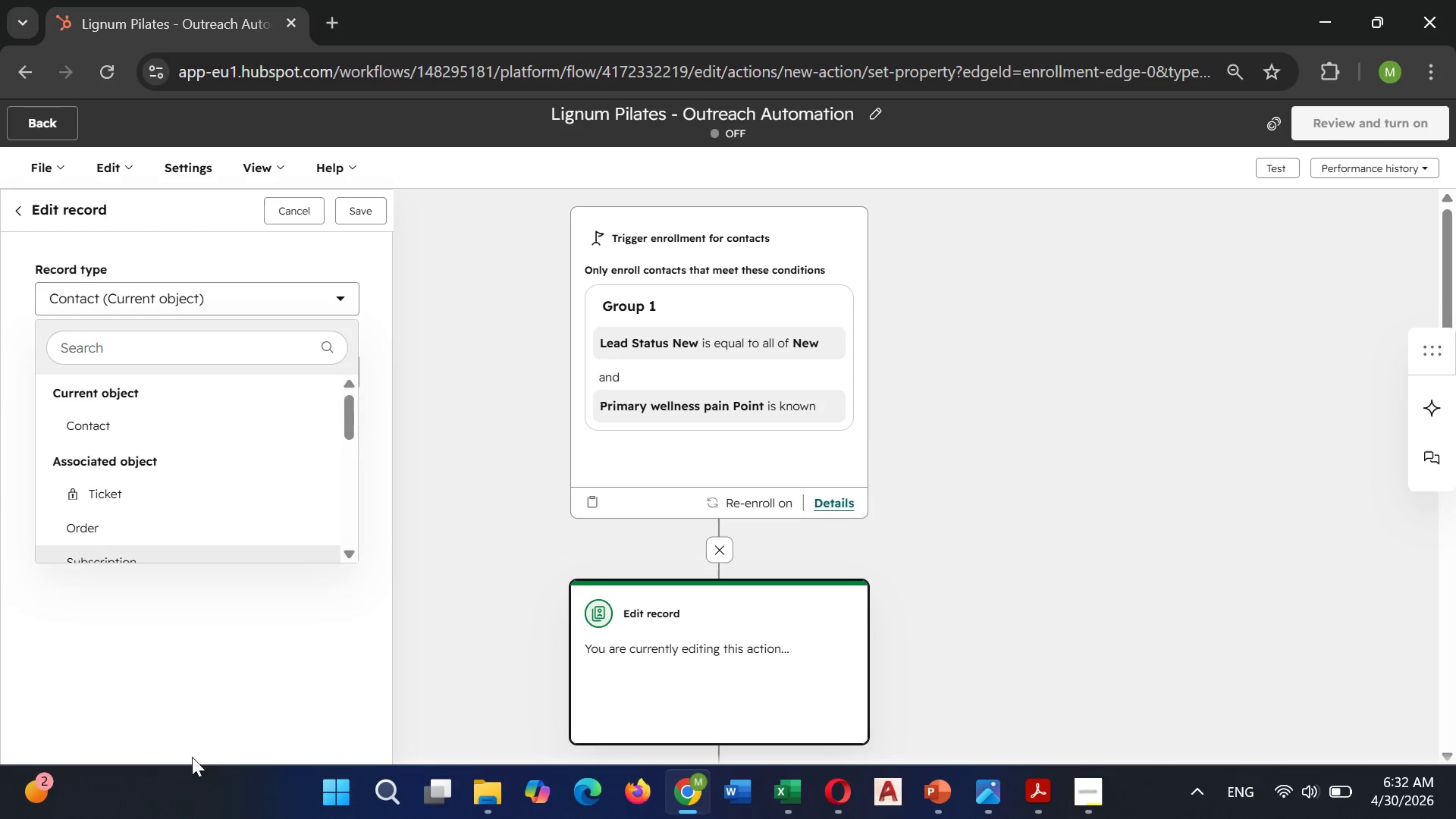 
left_click([125, 370])
 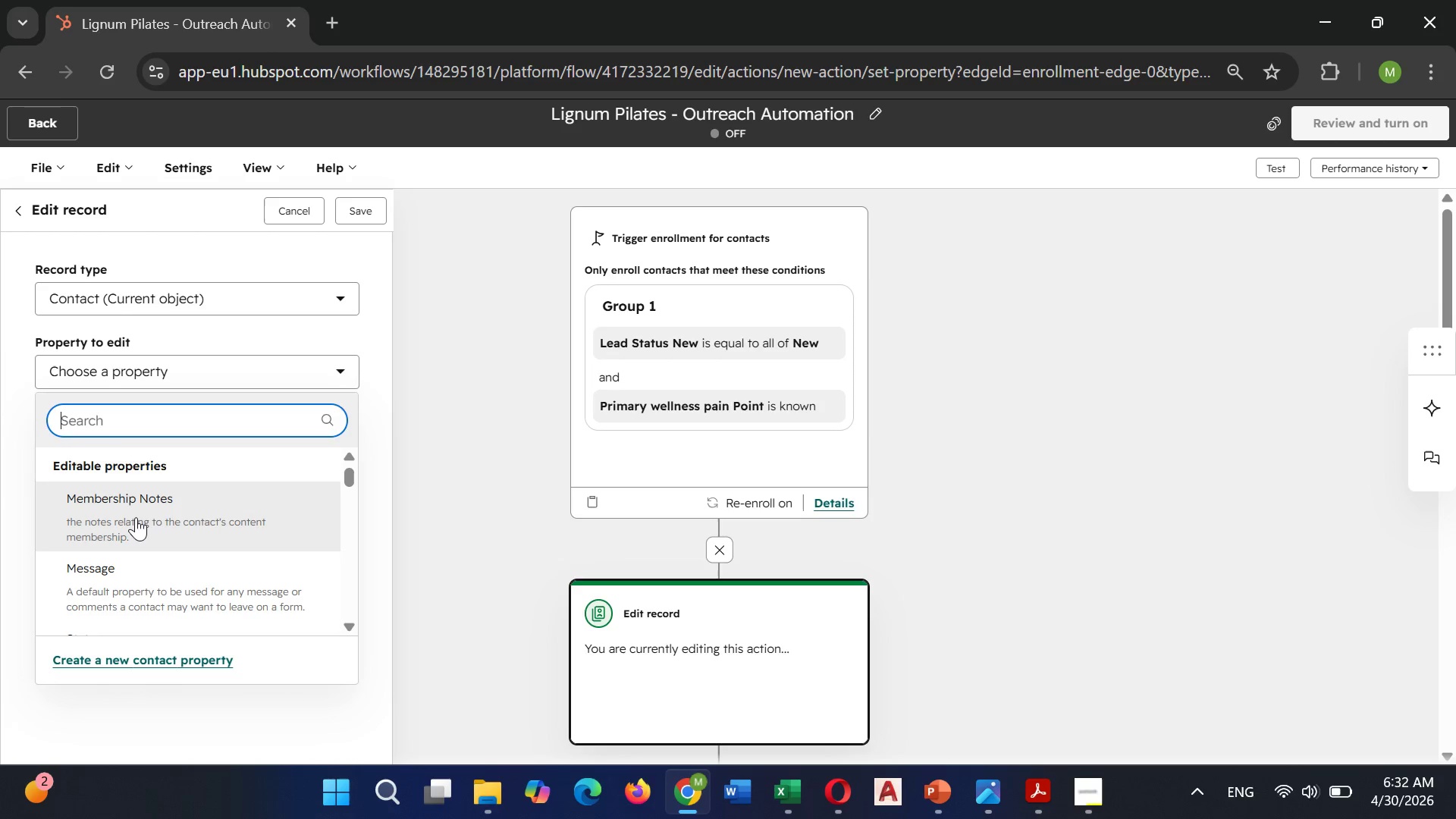 
scroll: coordinate [136, 517], scroll_direction: up, amount: 1.0
 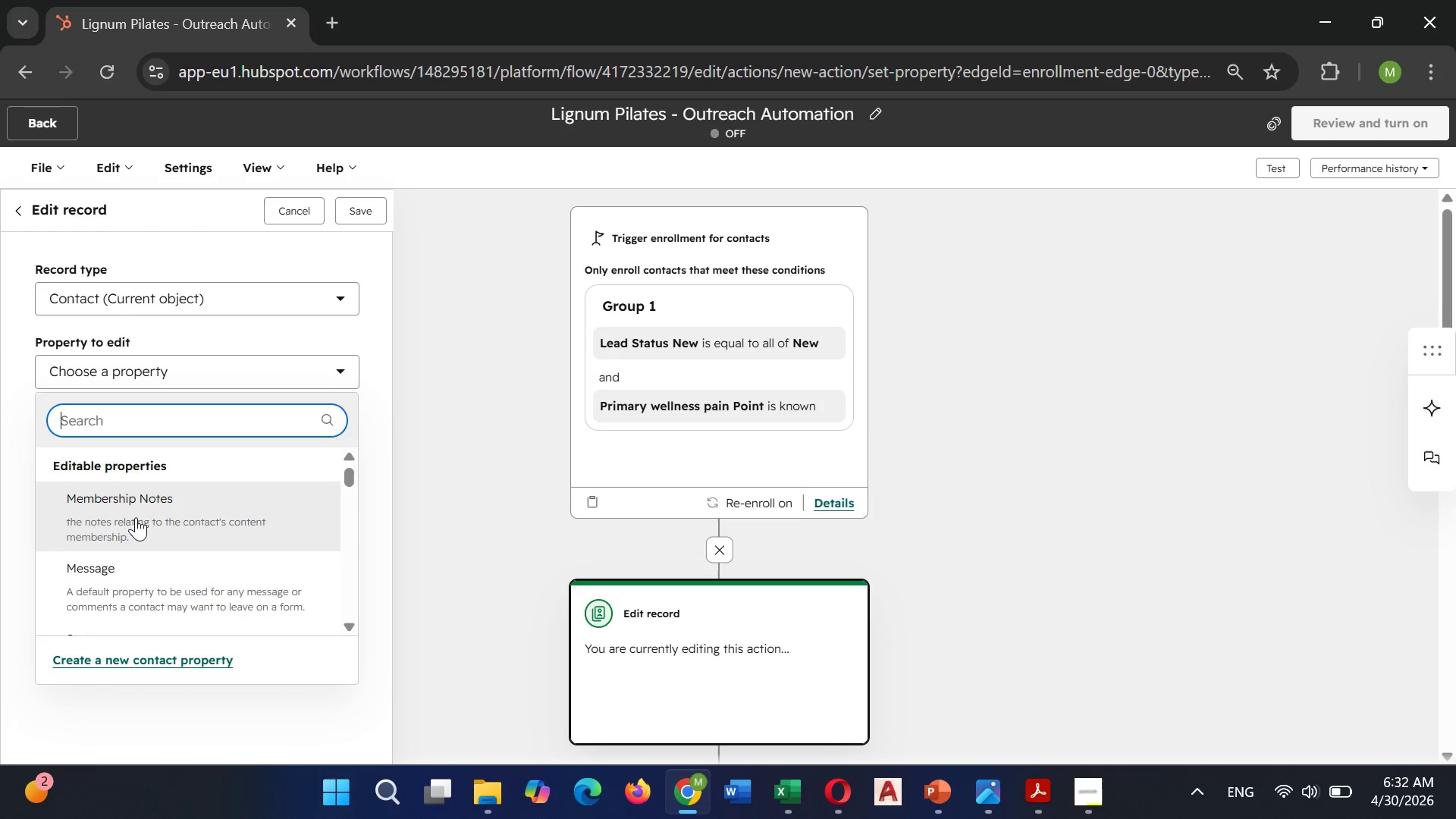 
scroll: coordinate [136, 517], scroll_direction: down, amount: 9.0
 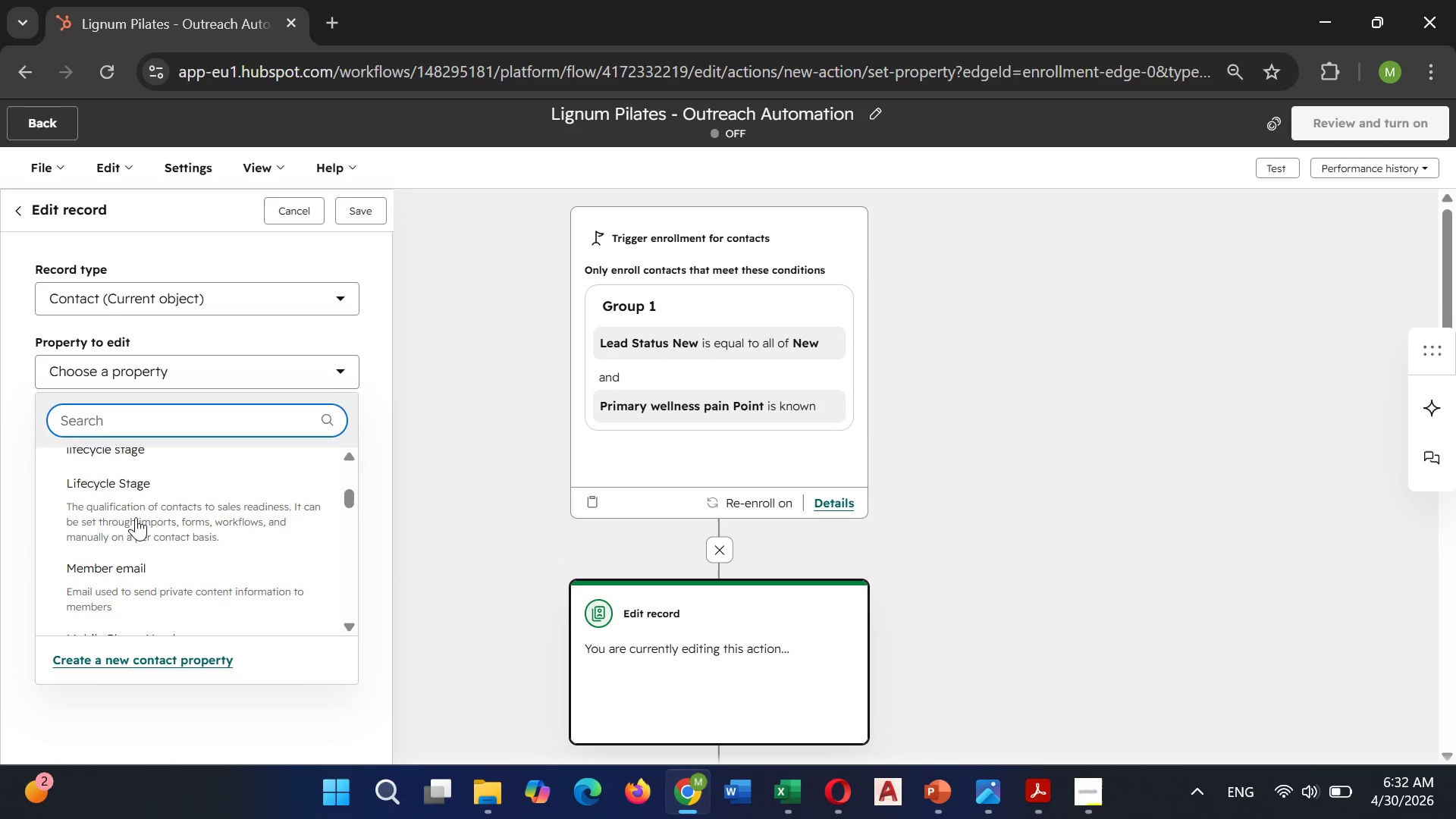 
scroll: coordinate [136, 517], scroll_direction: down, amount: 2.0
 